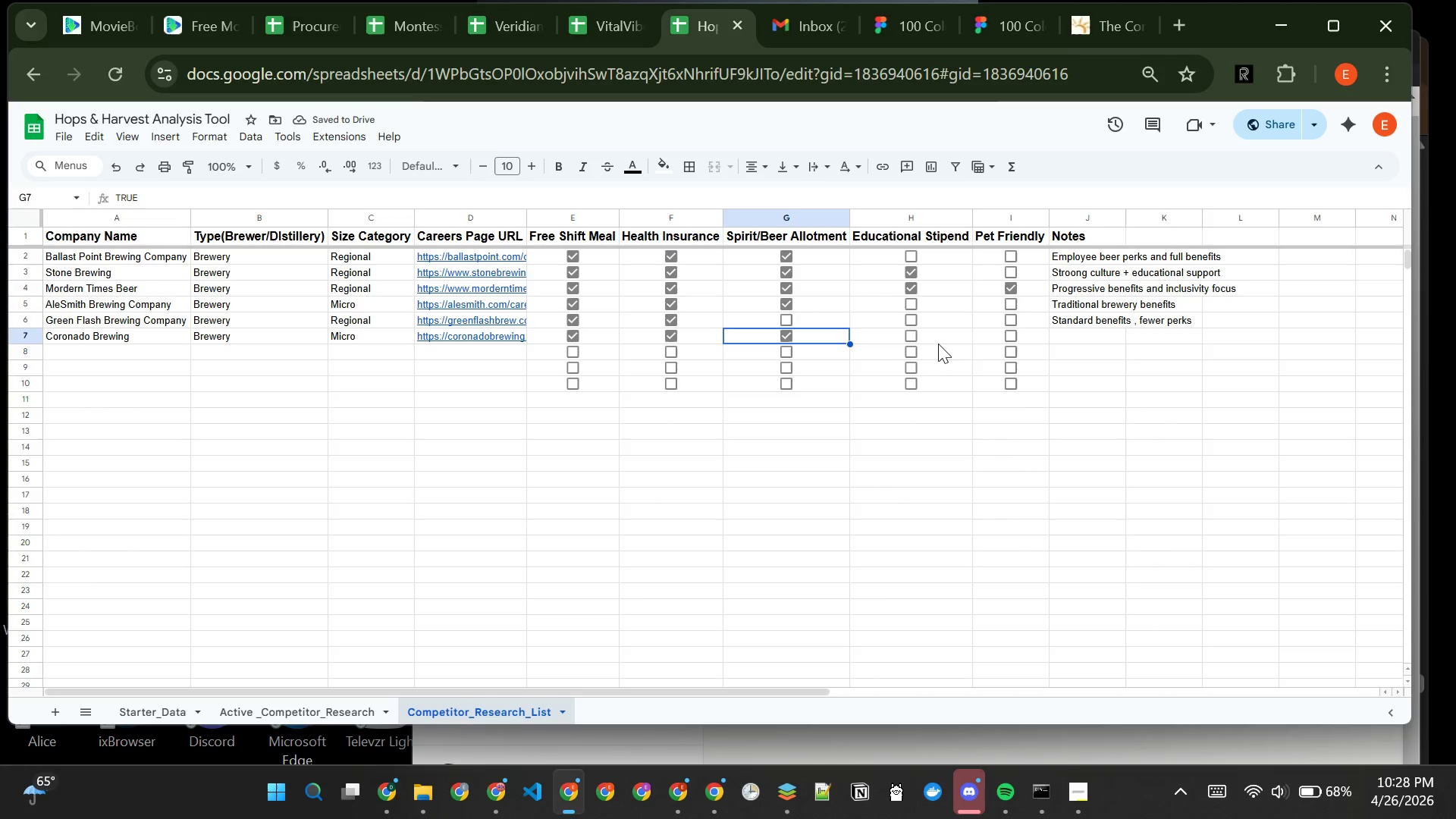 
wait(5.3)
 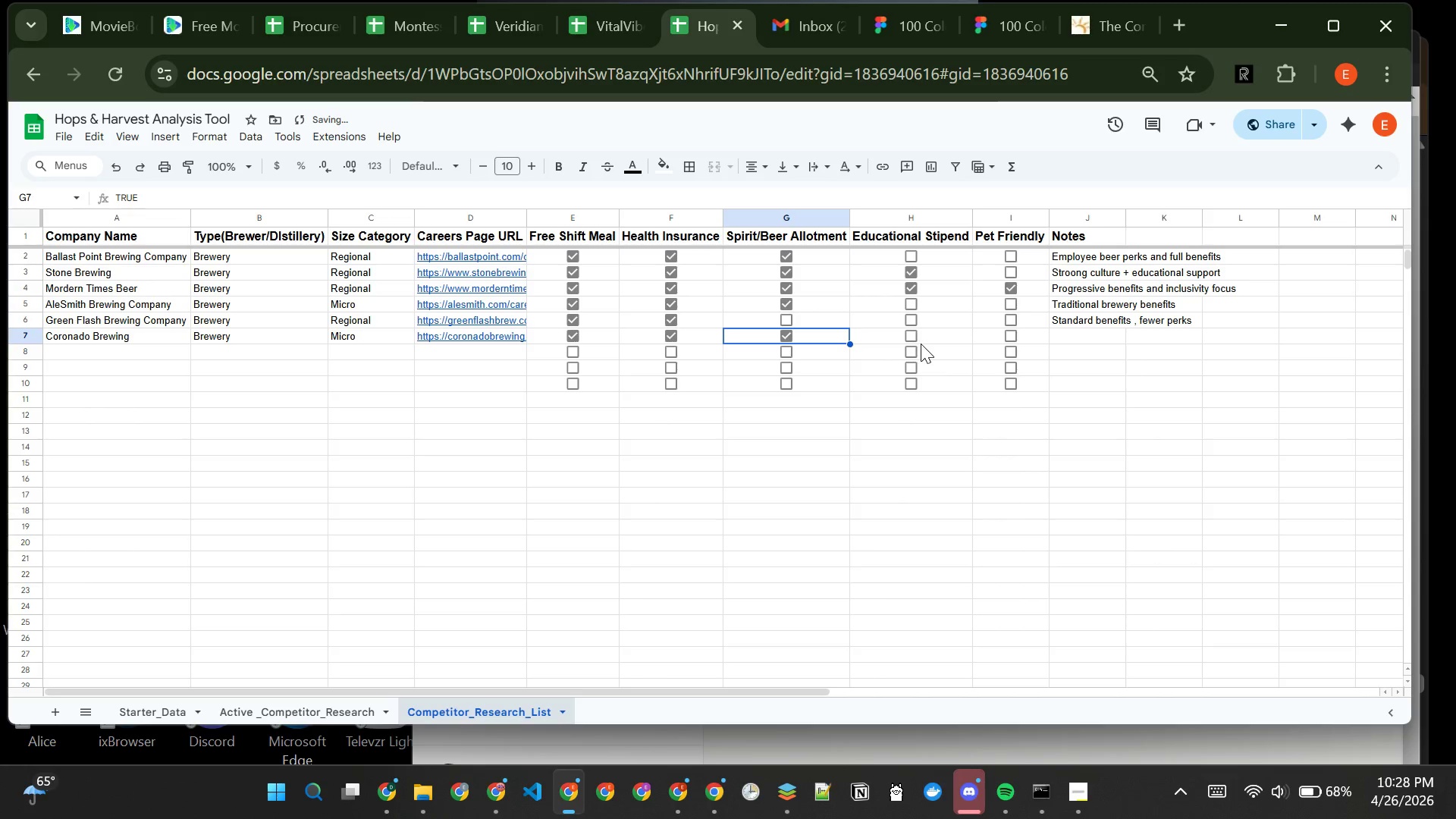 
left_click([1013, 340])
 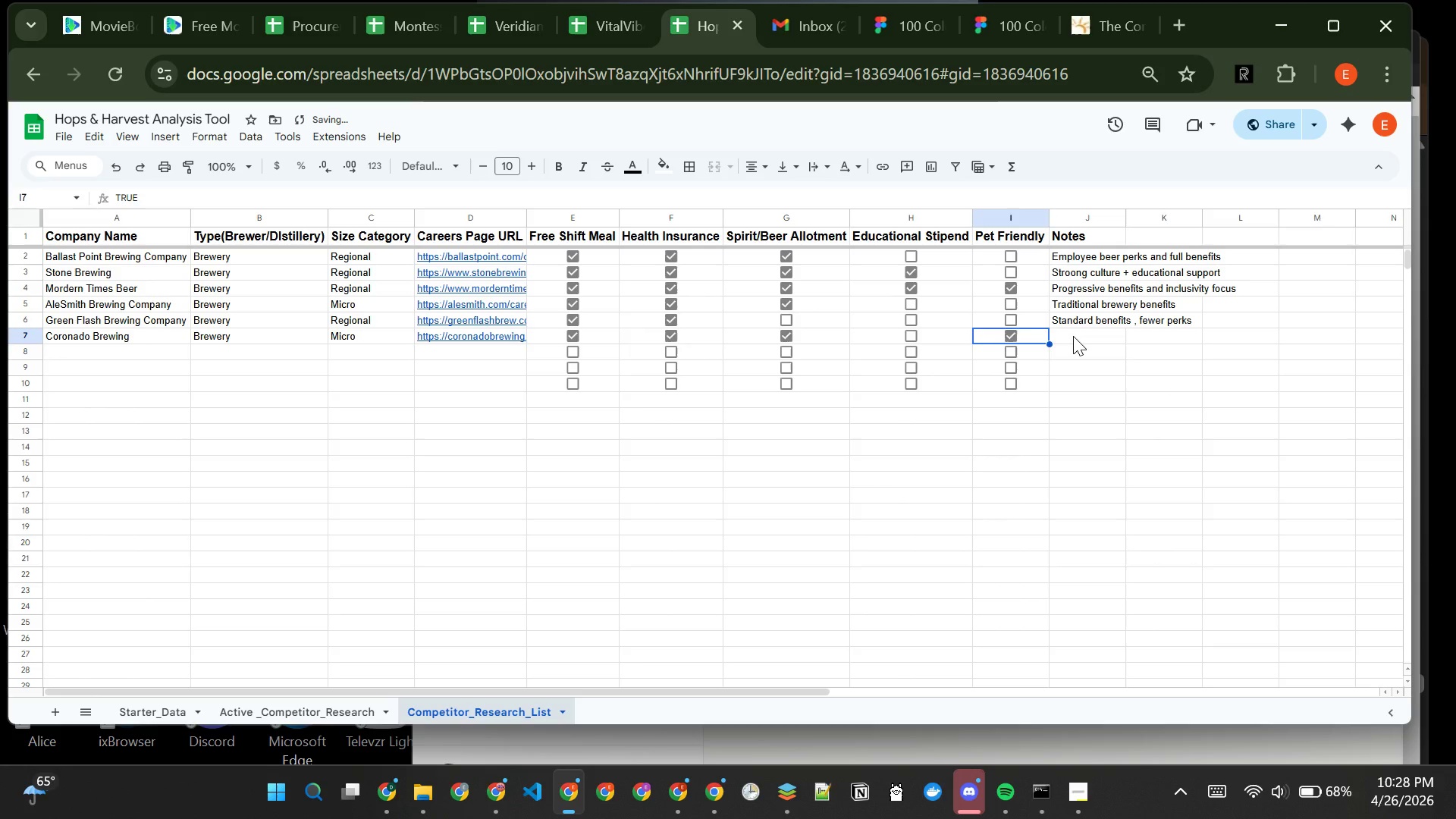 
left_click([1073, 336])
 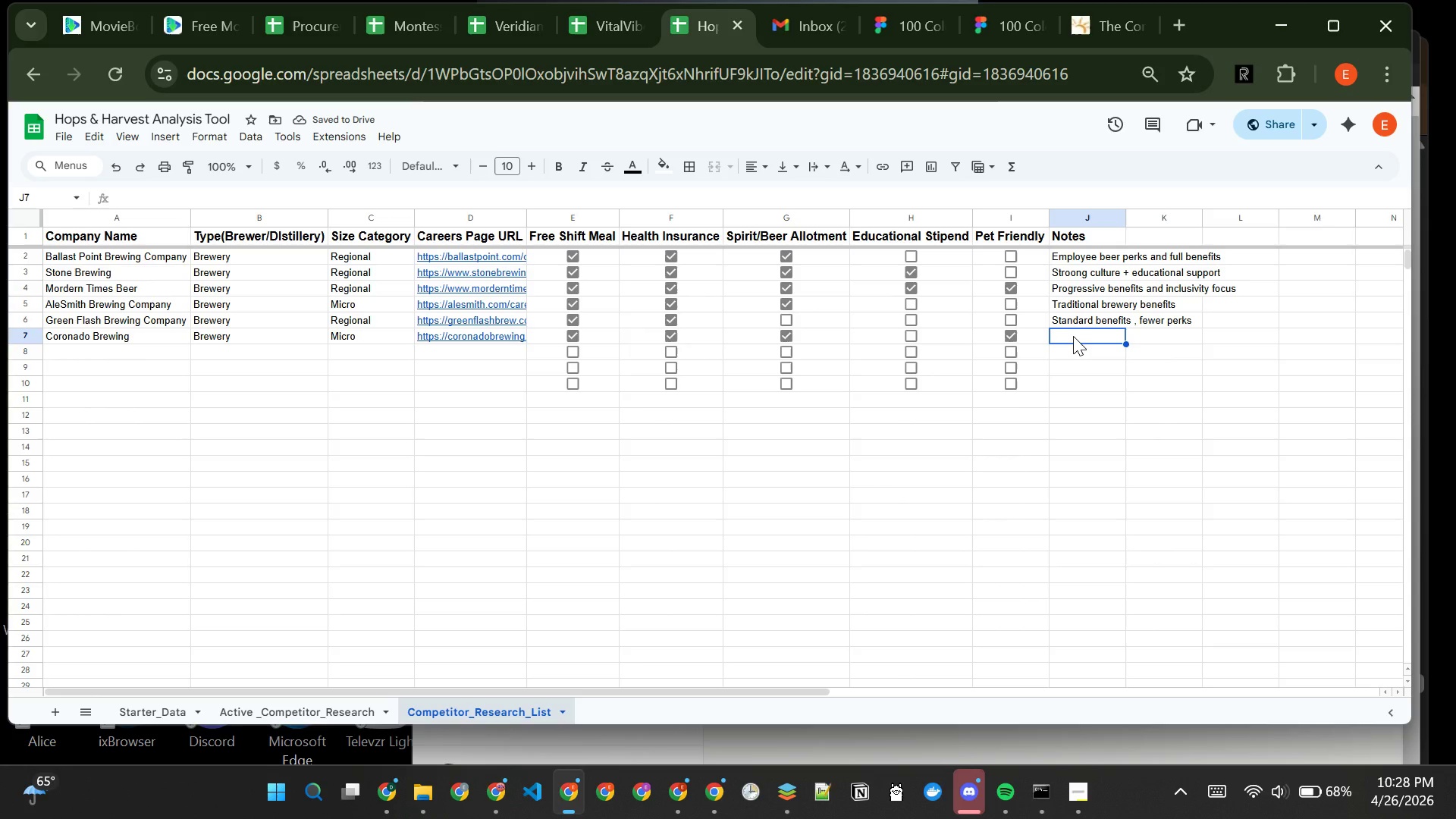 
type(Strong emplot)
key(Backspace)
type(yee culture perks)
 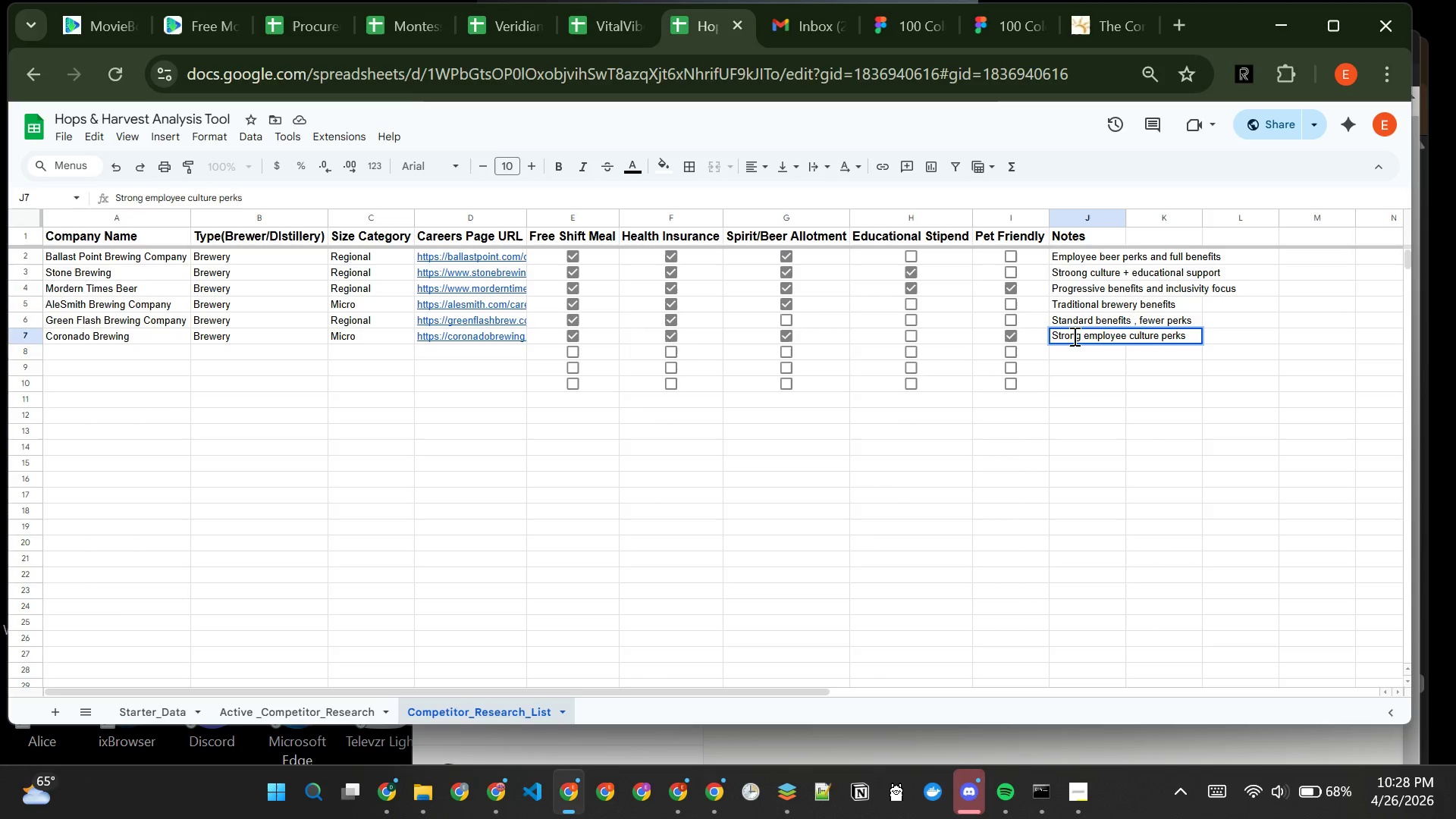 
key(Enter)
 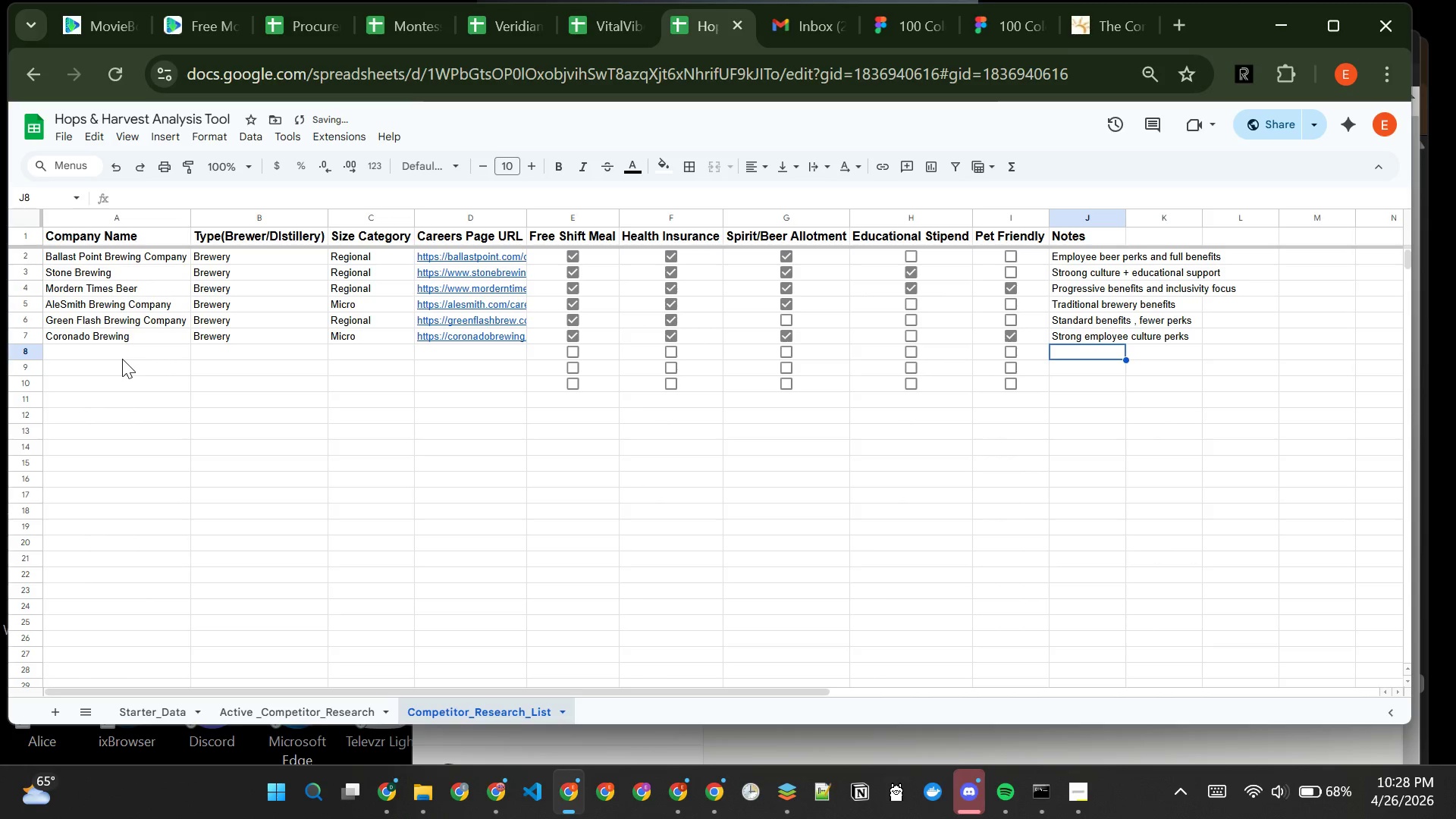 
left_click([116, 350])
 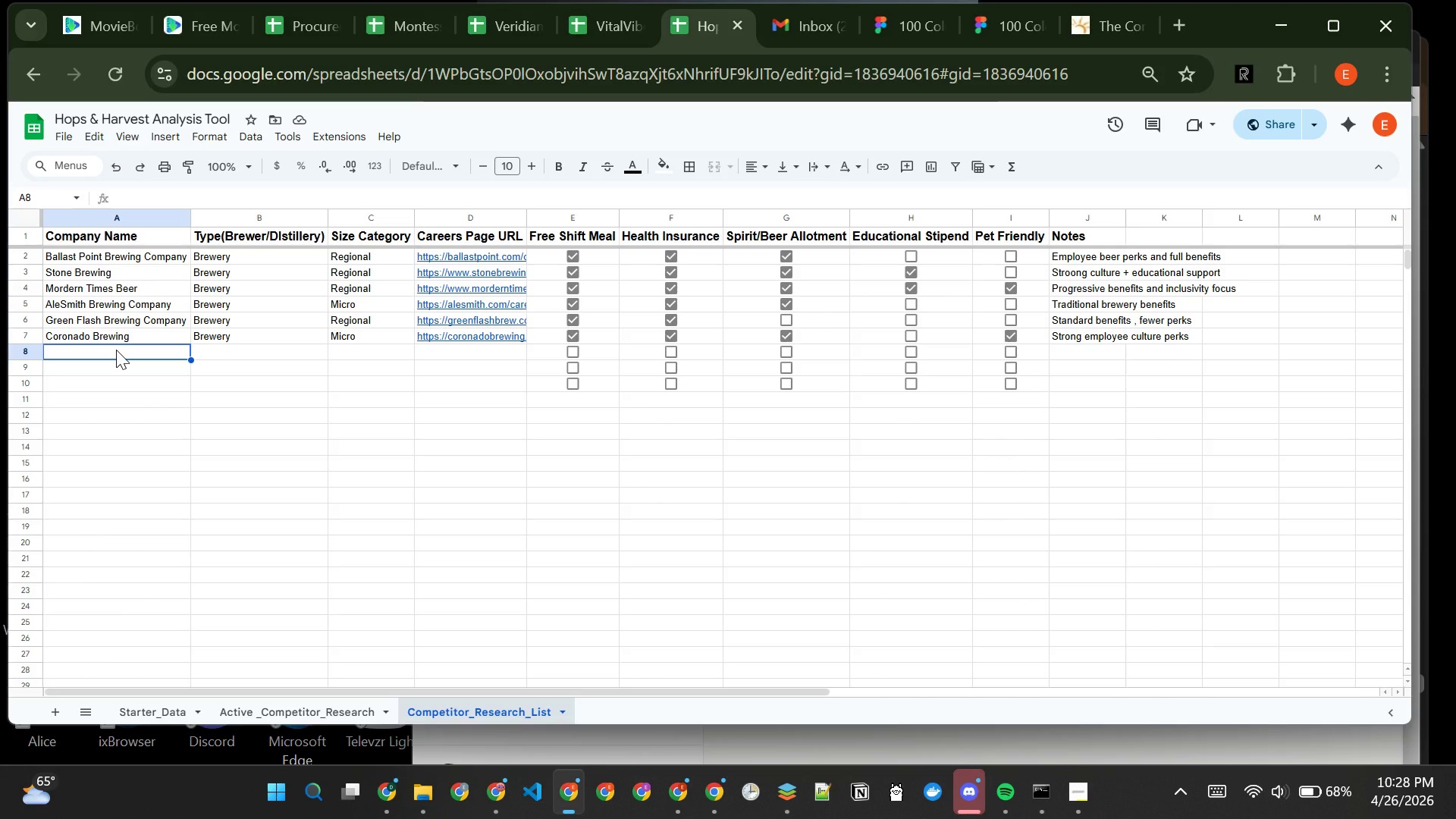 
wait(6.27)
 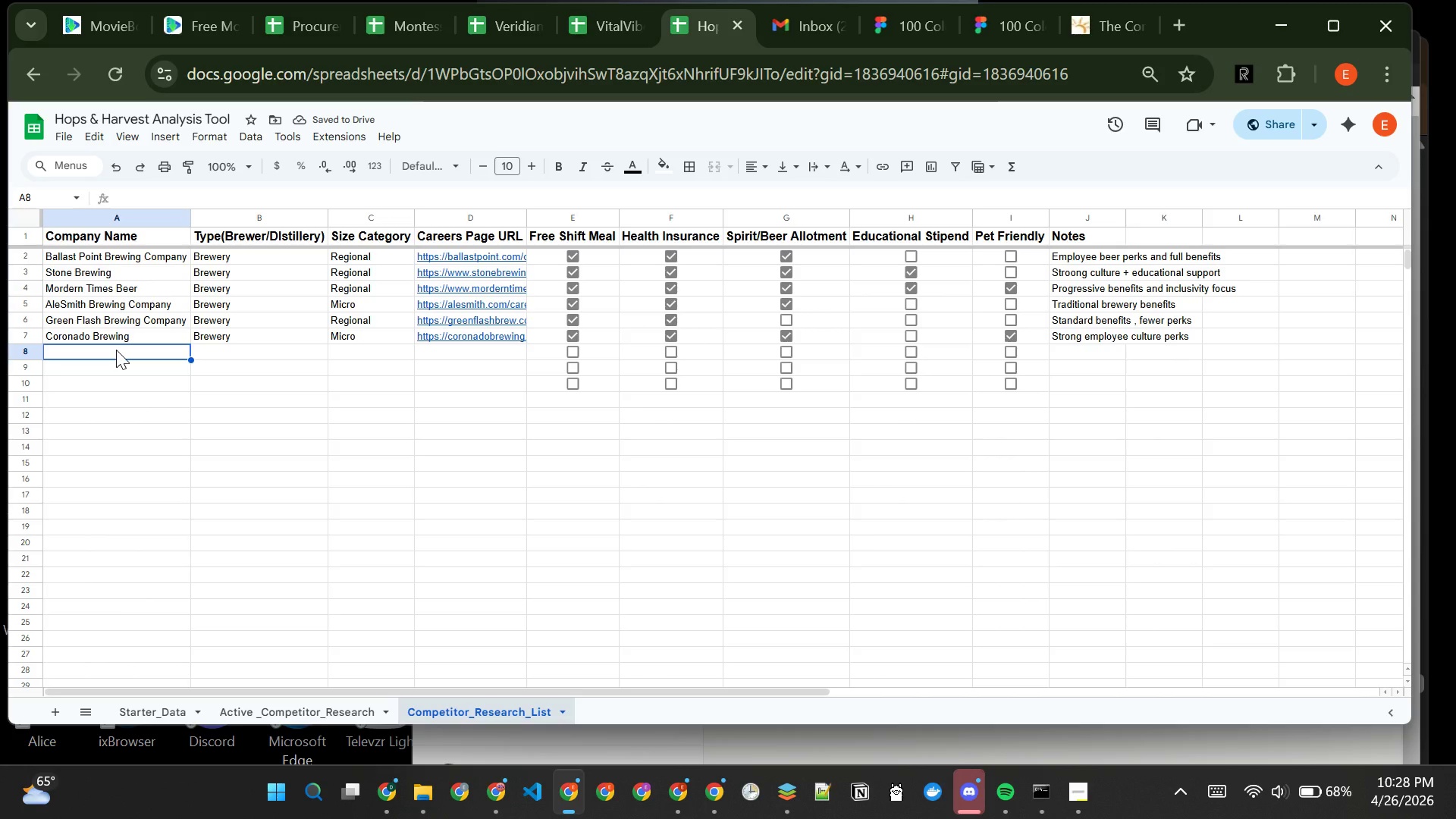 
type(Cutwater  Spirits)
 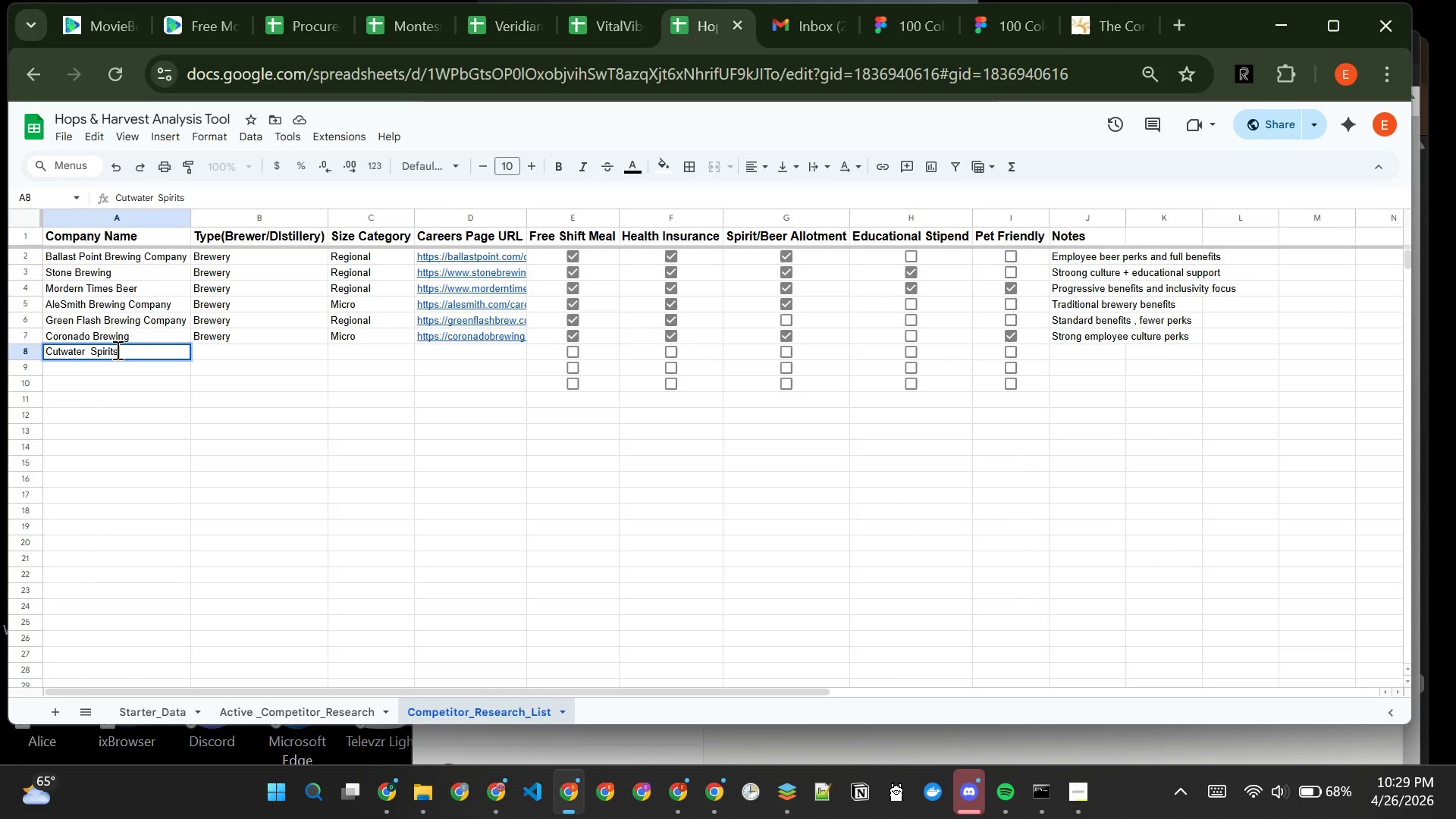 
wait(5.03)
 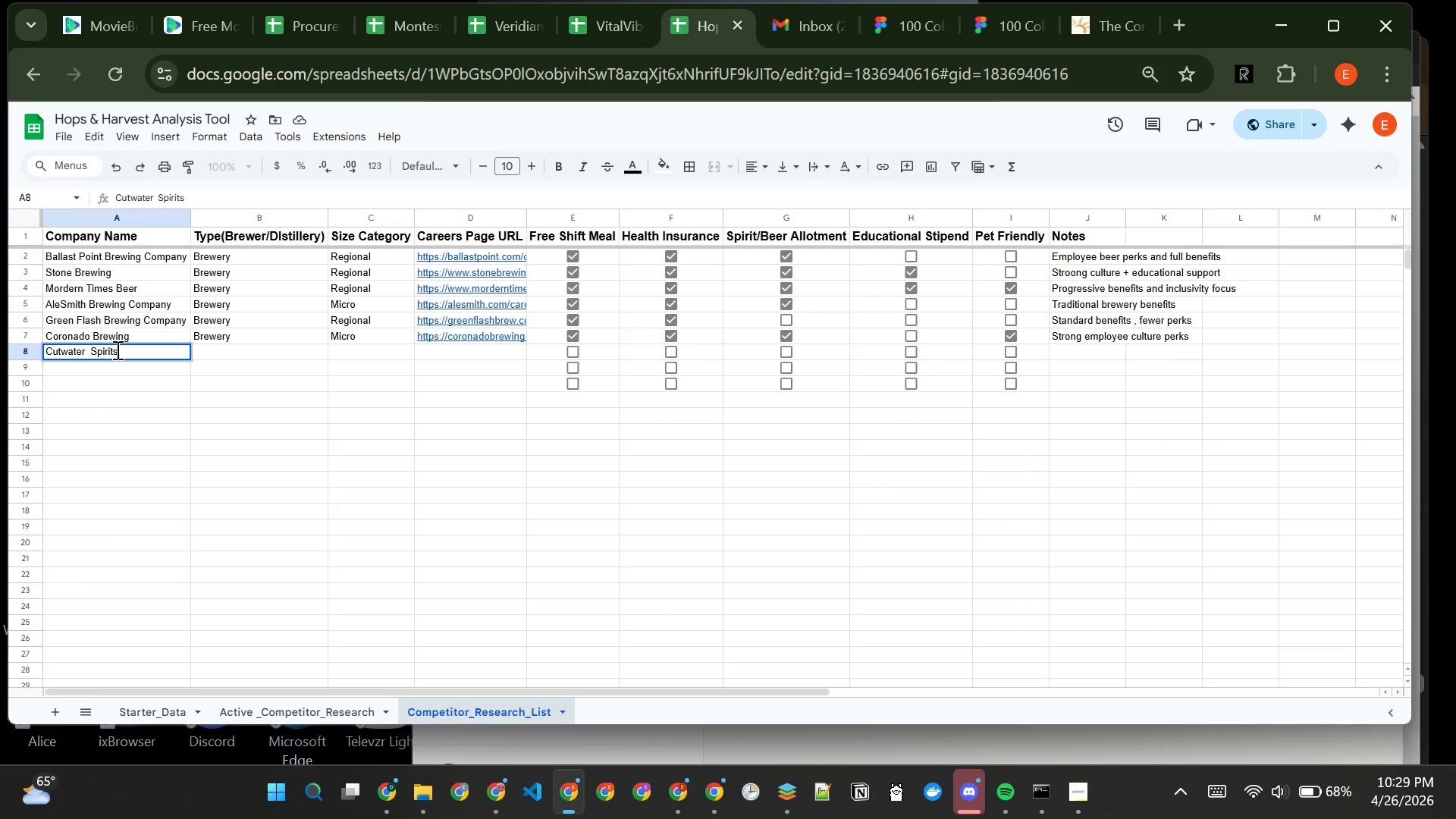 
left_click([93, 352])
 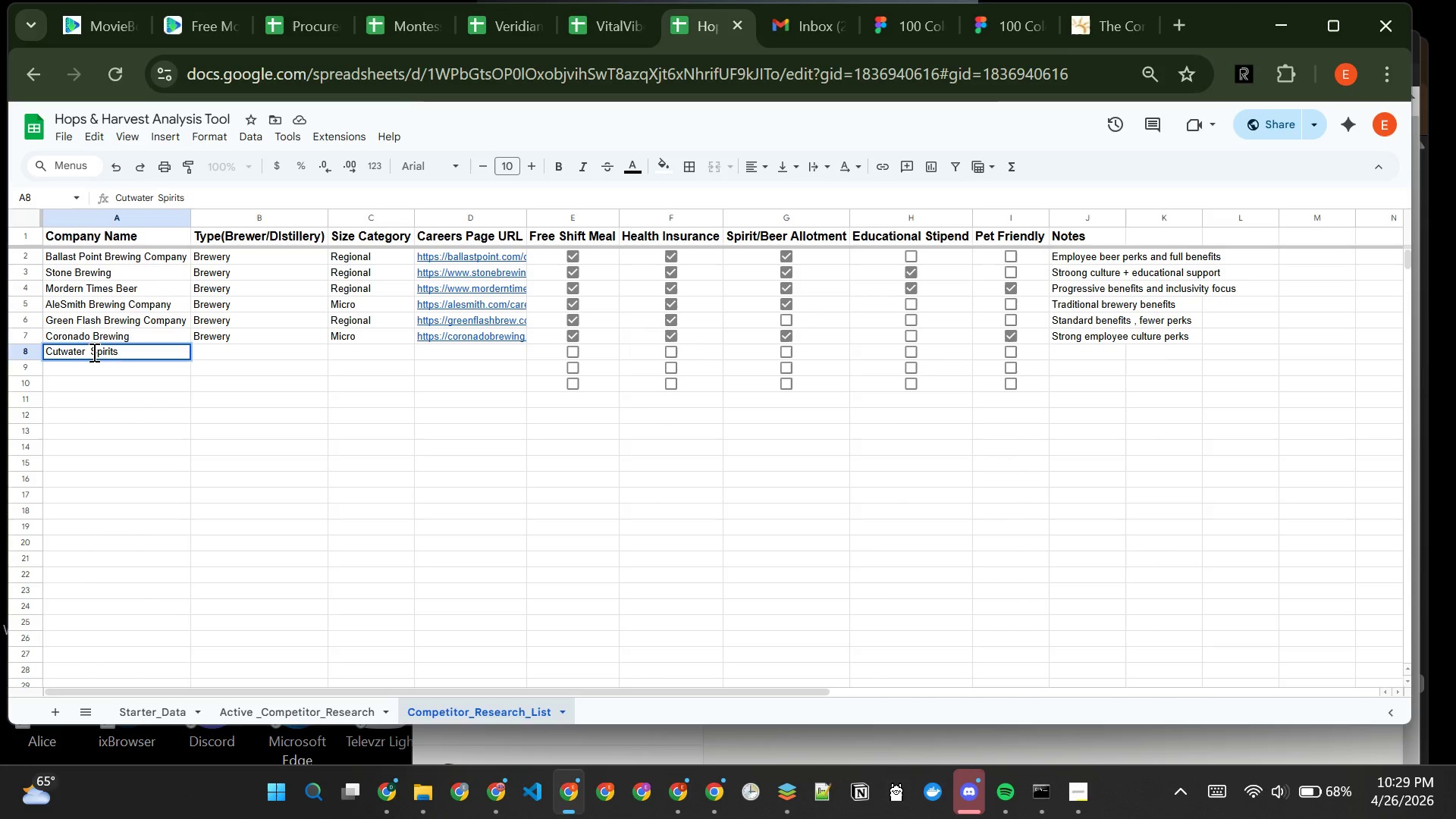 
key(Backspace)
 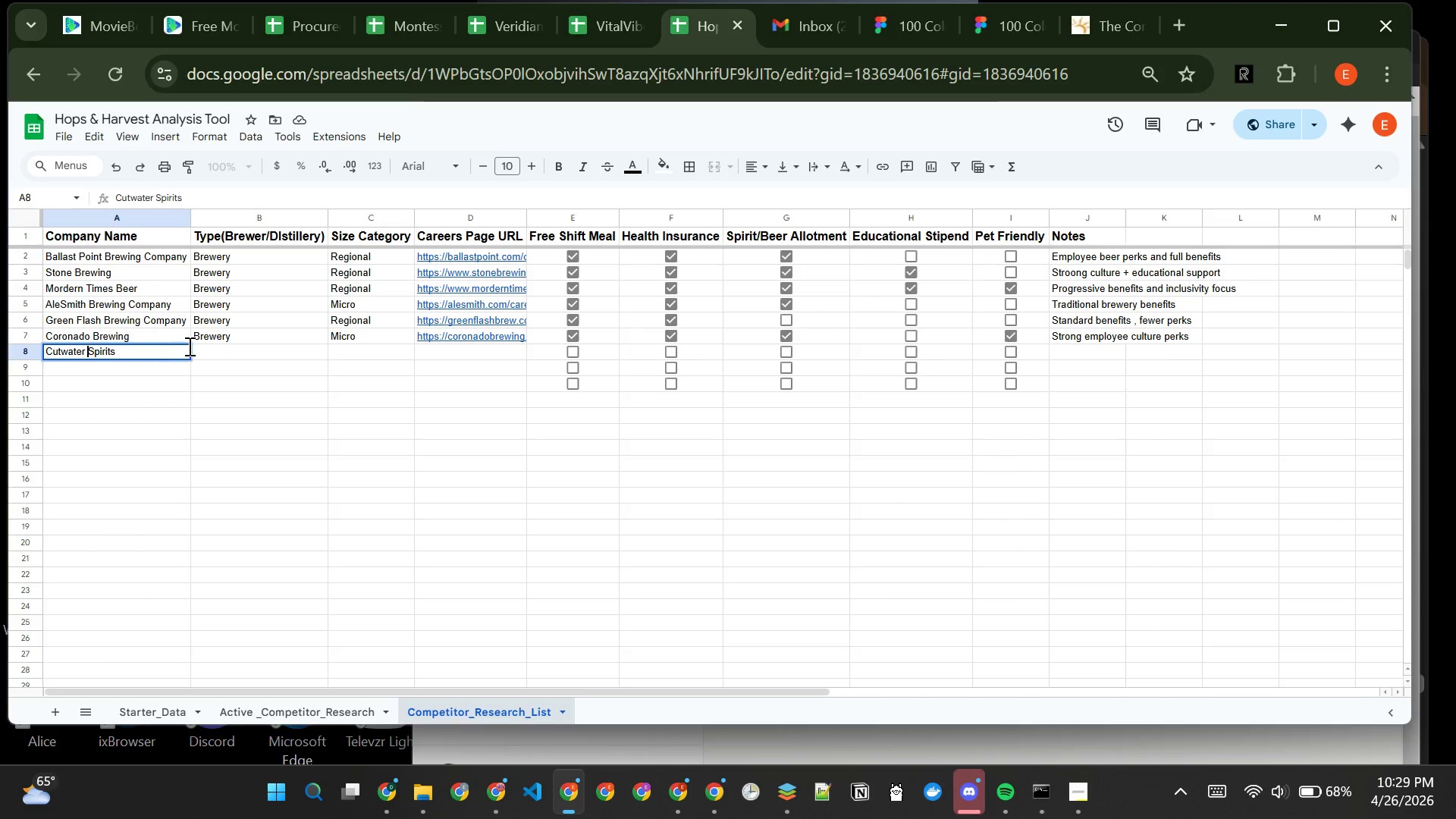 
left_click([218, 347])
 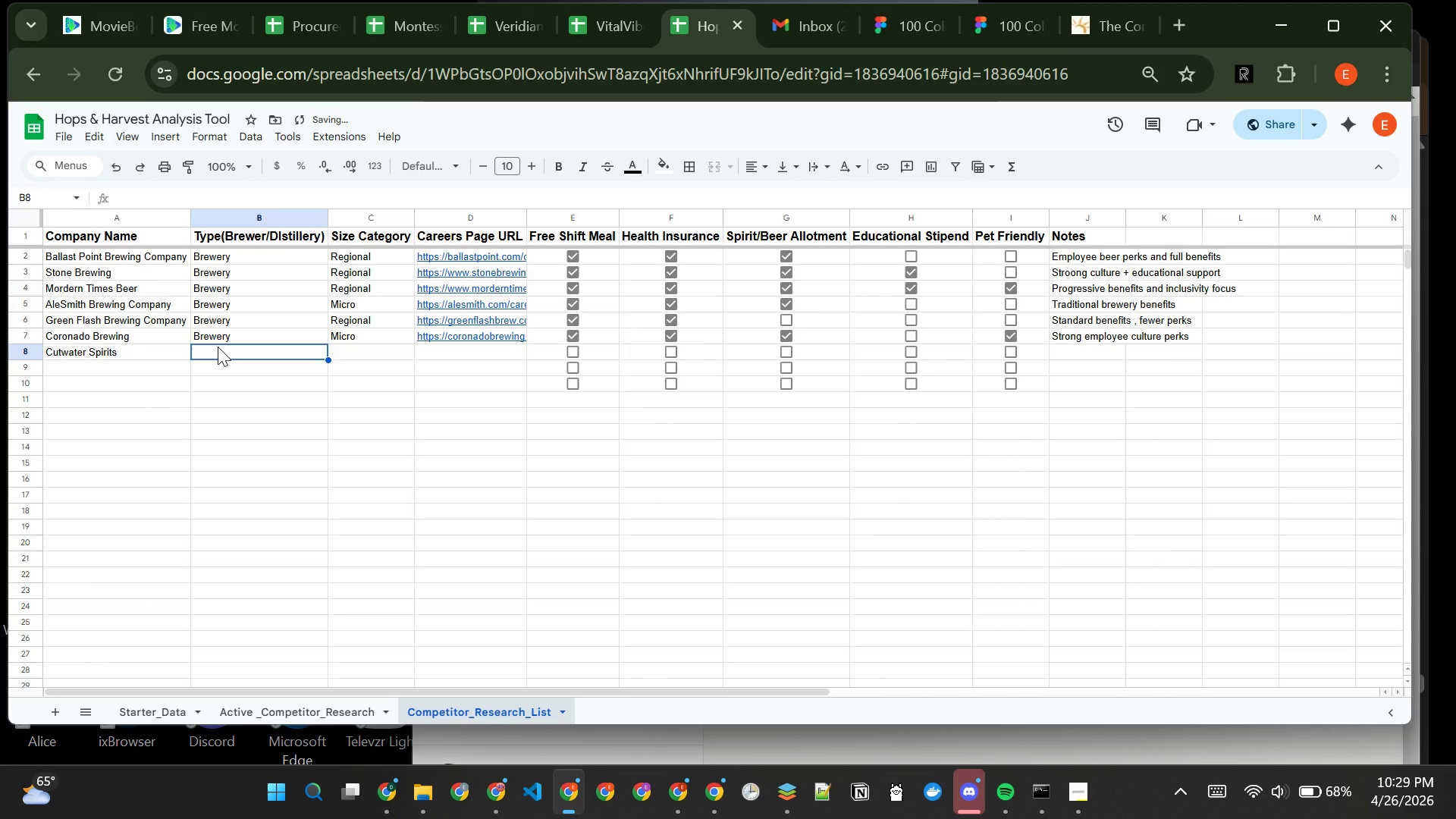 
type(Distillery)
key(Tab)
type(Regional)
key(Tab)
type(https://cutwaterspirits.com/careers)
key(Tab)
 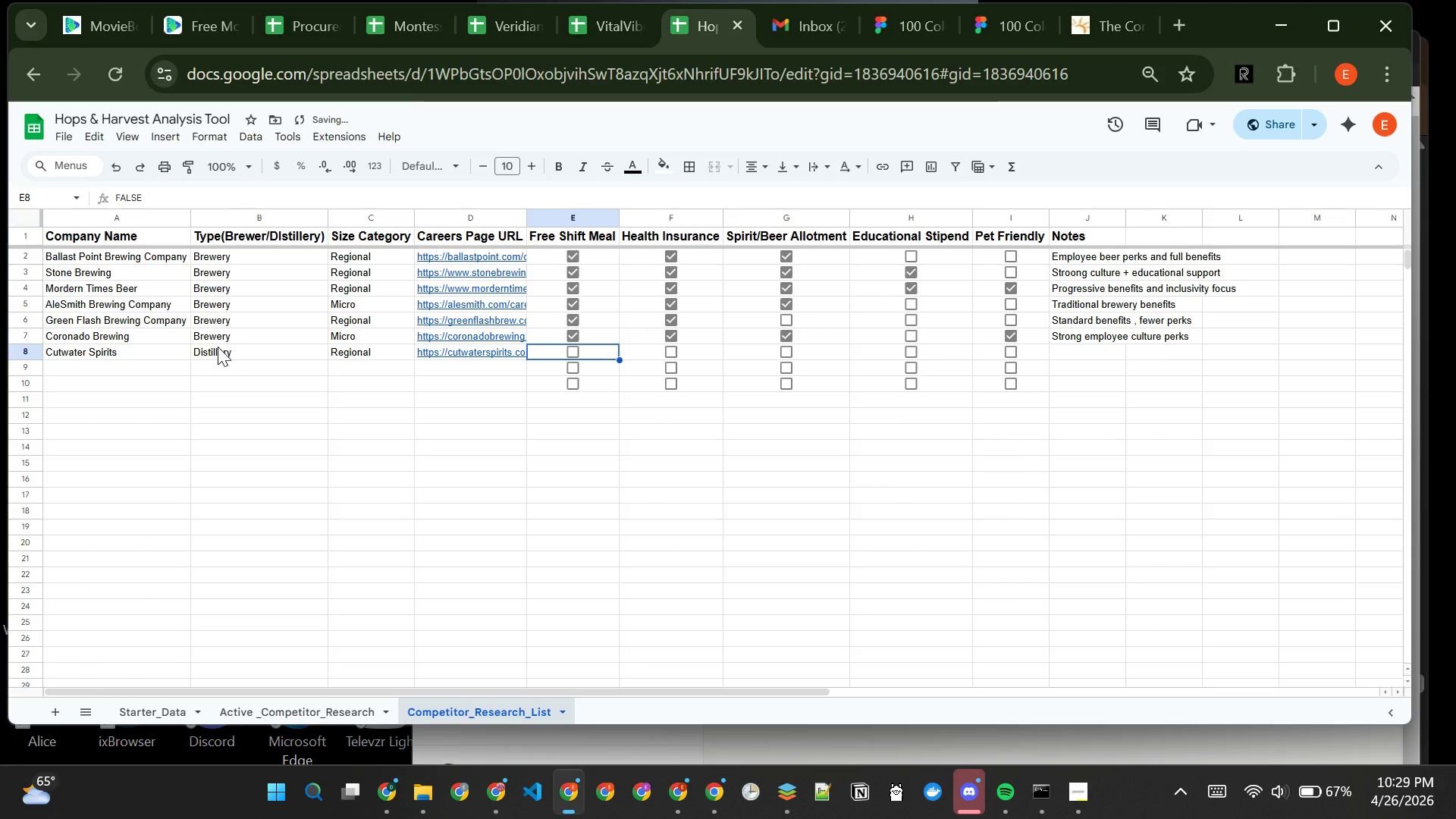 
left_click([589, 359])
 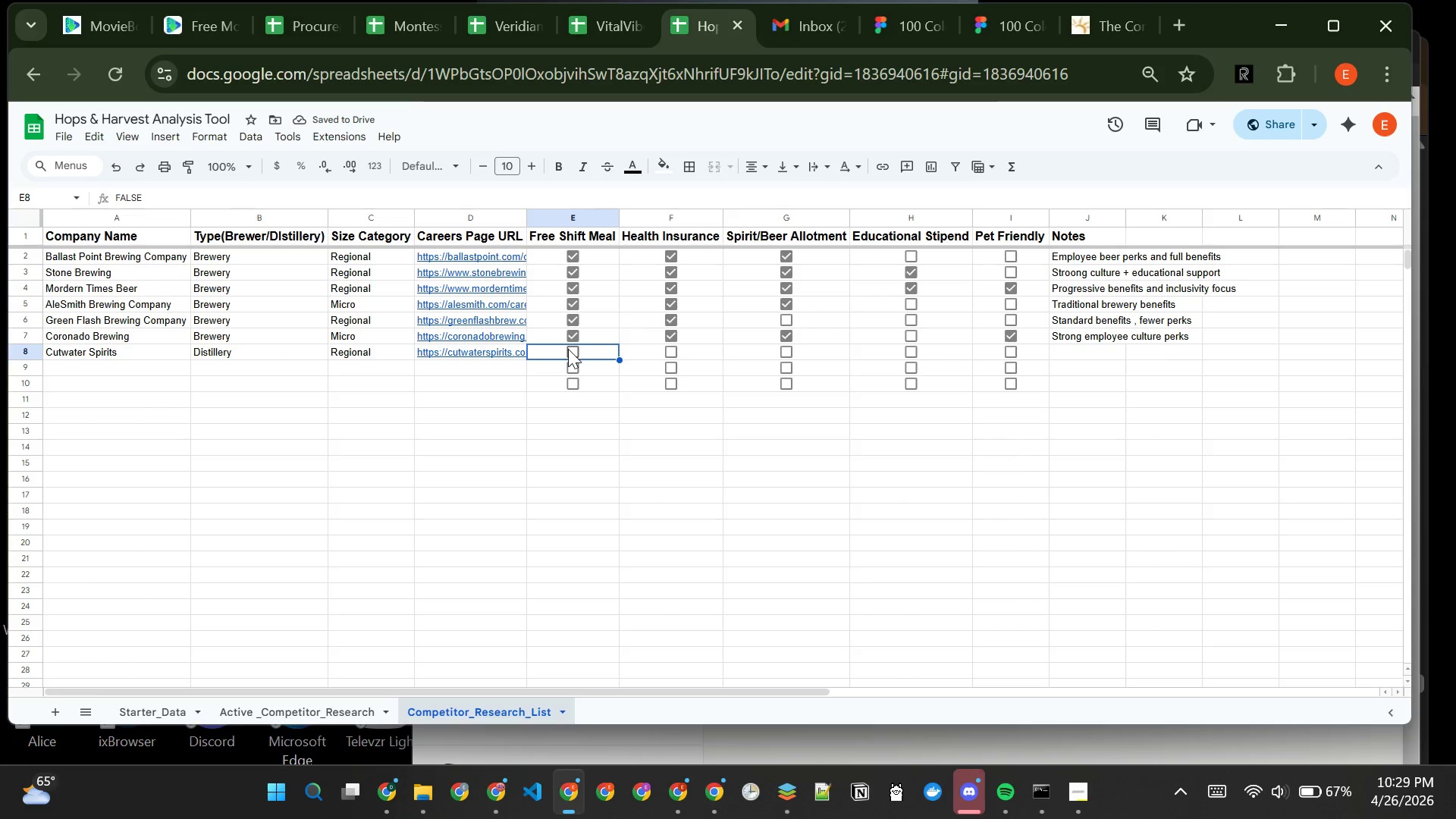 
left_click([570, 350])
 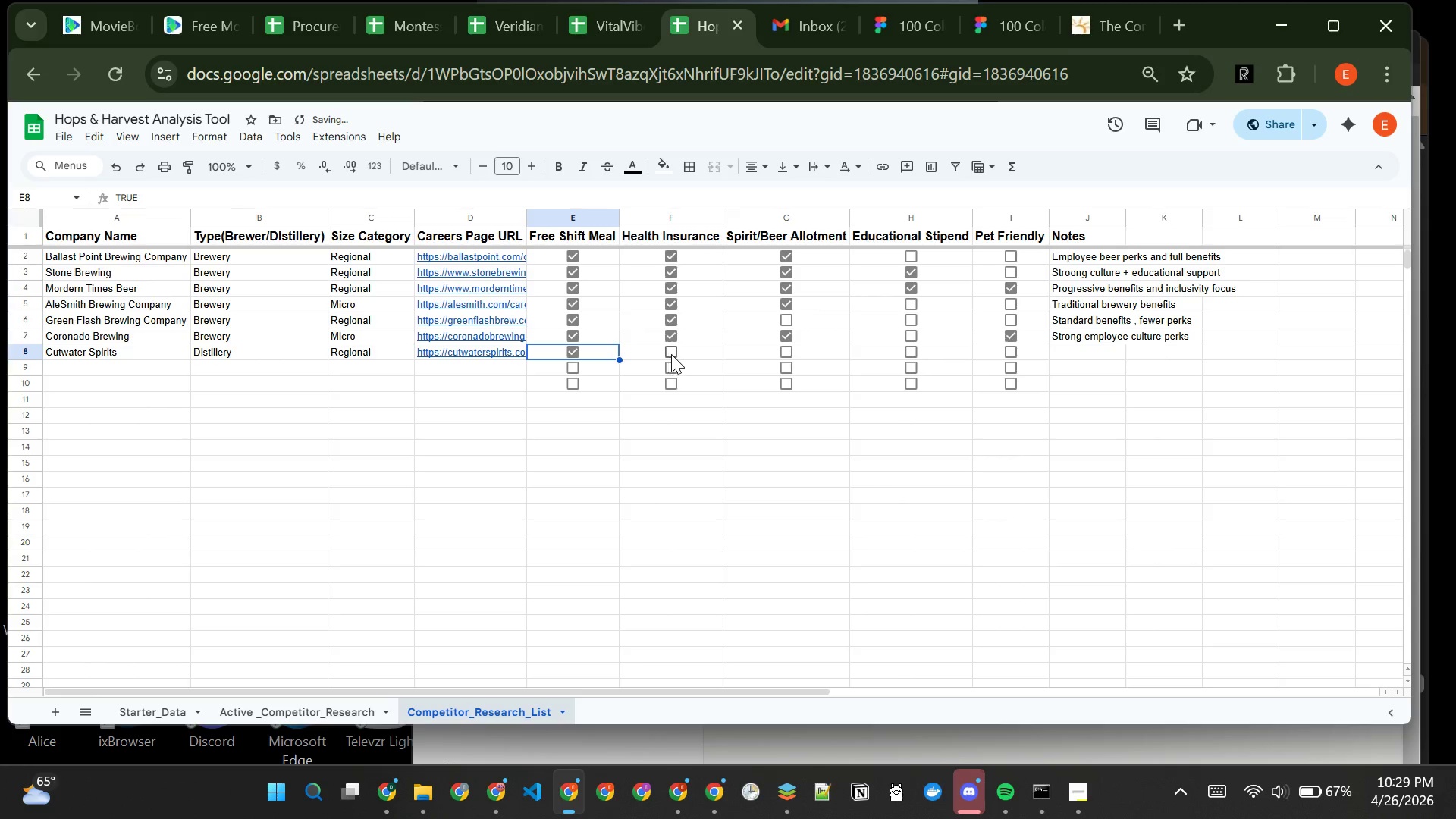 
left_click([671, 354])
 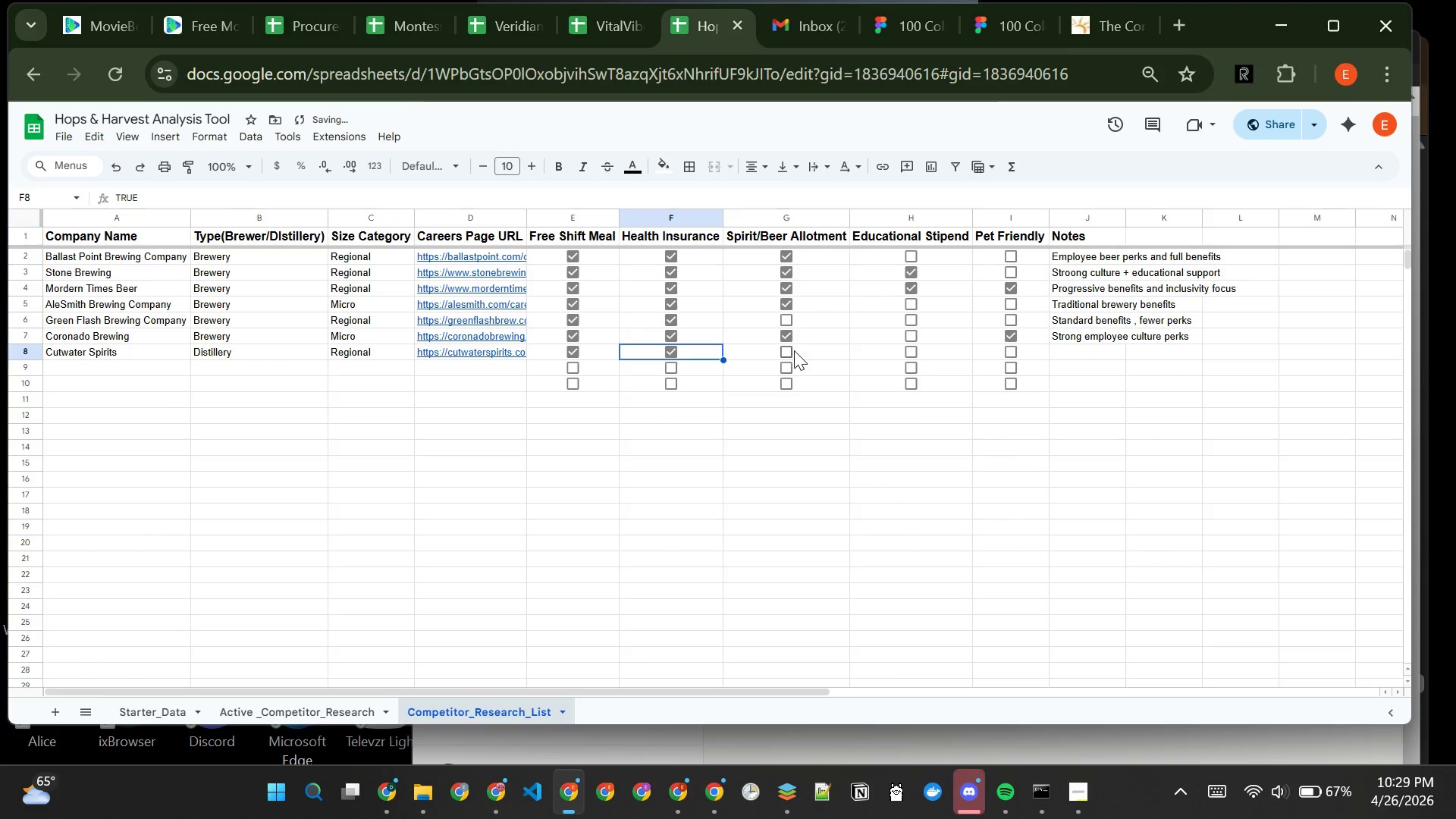 
left_click([794, 354])
 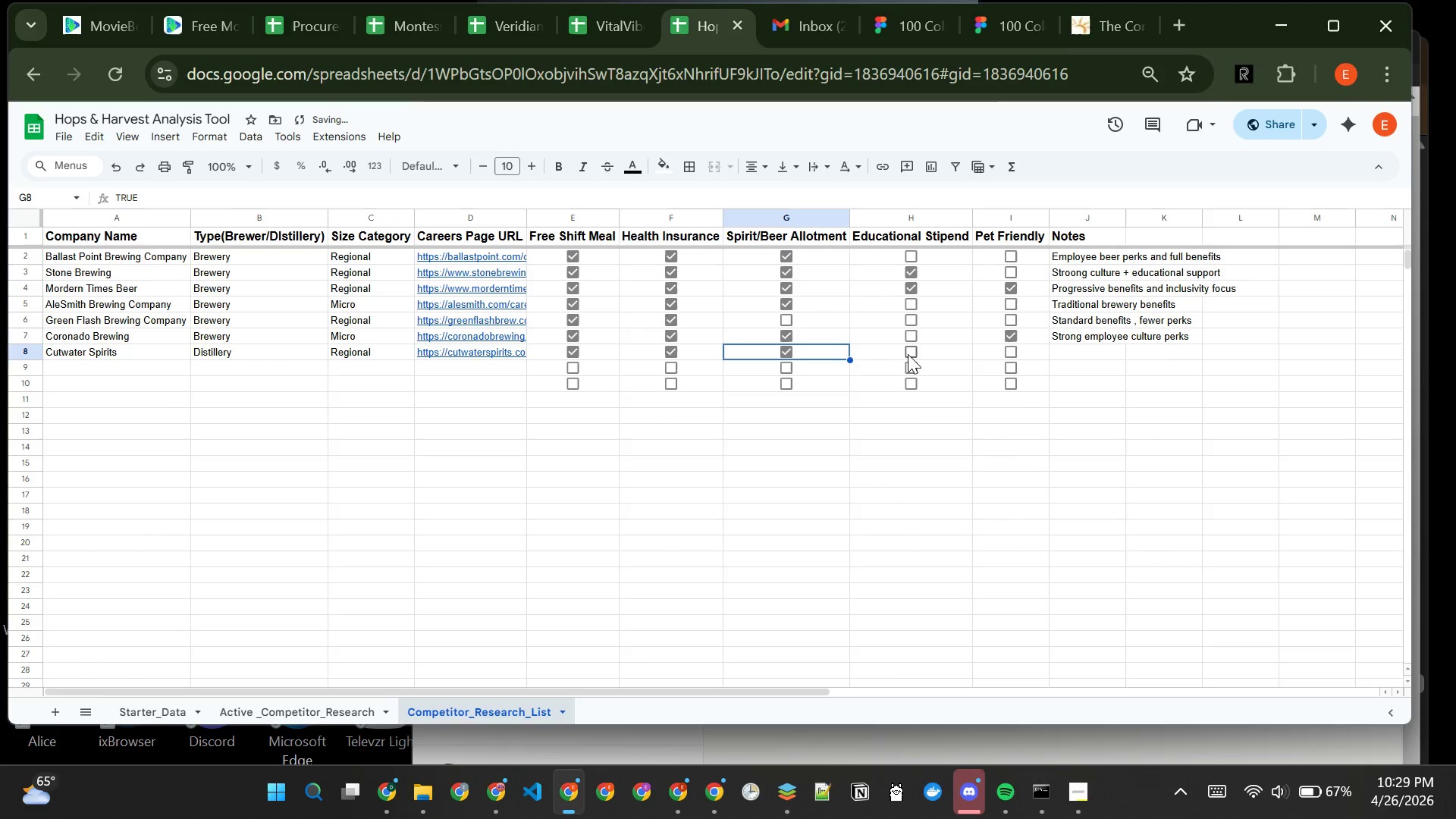 
left_click([911, 353])
 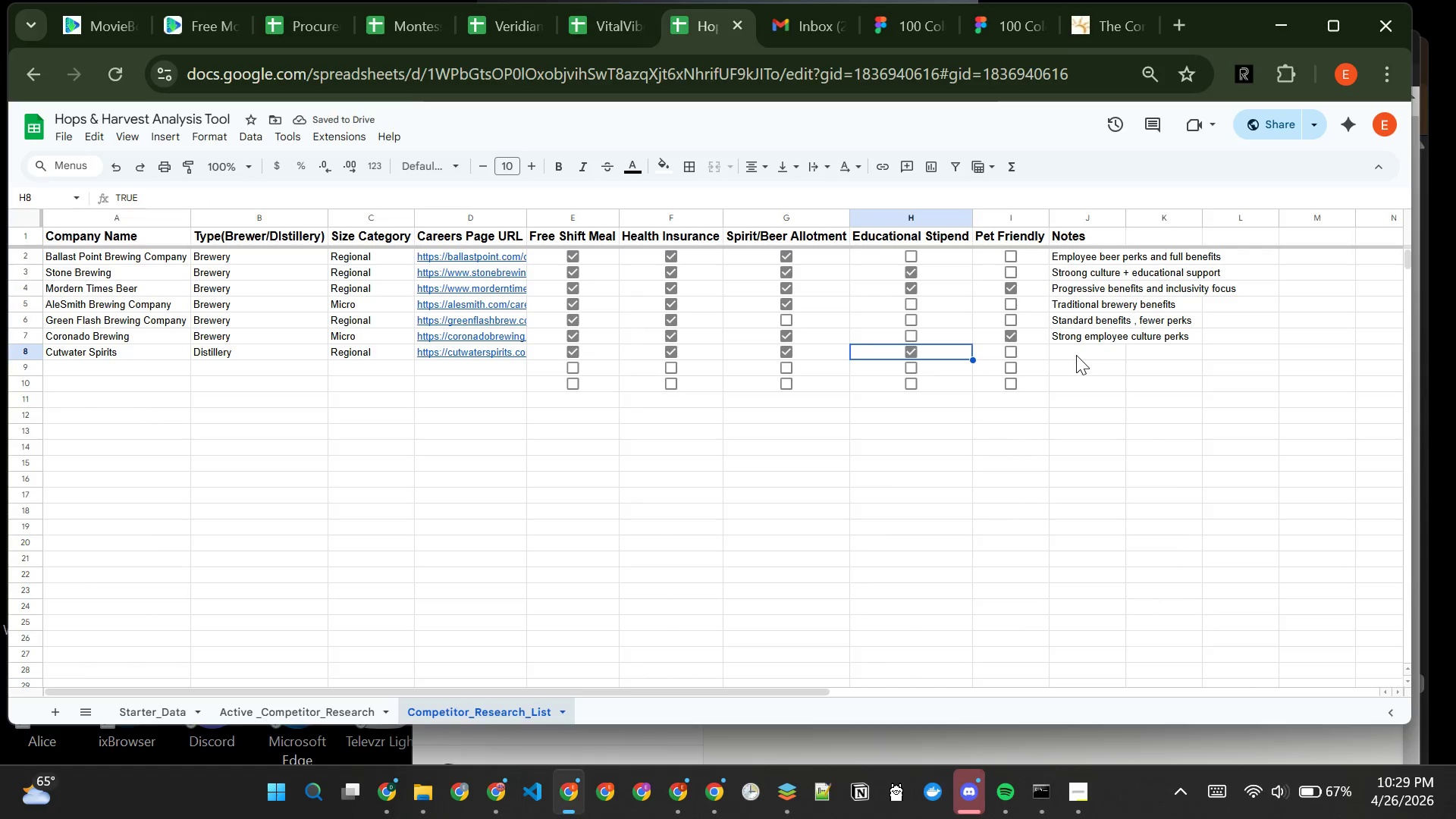 
left_click([1076, 355])
 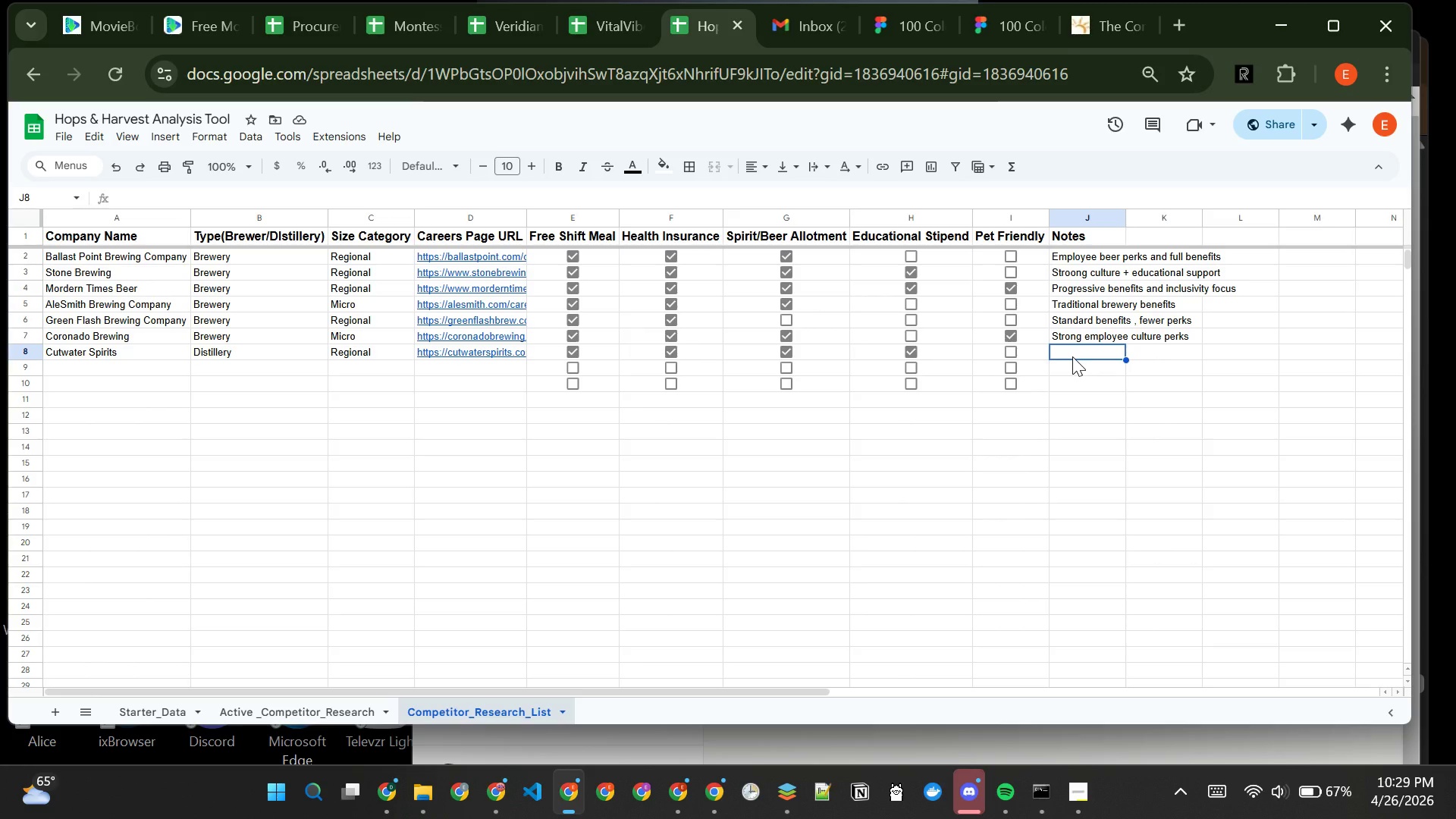 
wait(6.33)
 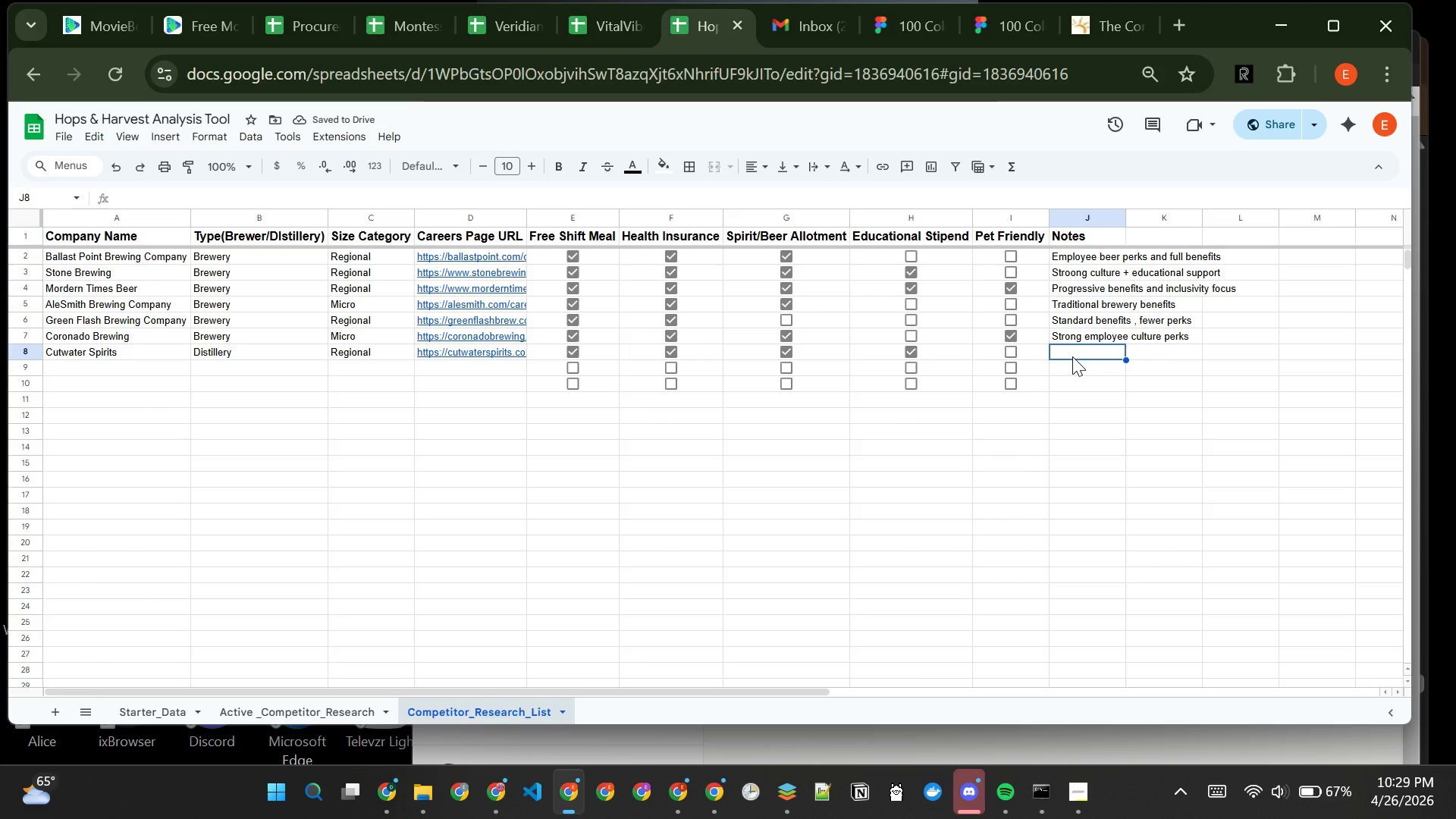 
type(Distillery-specific training perks)
 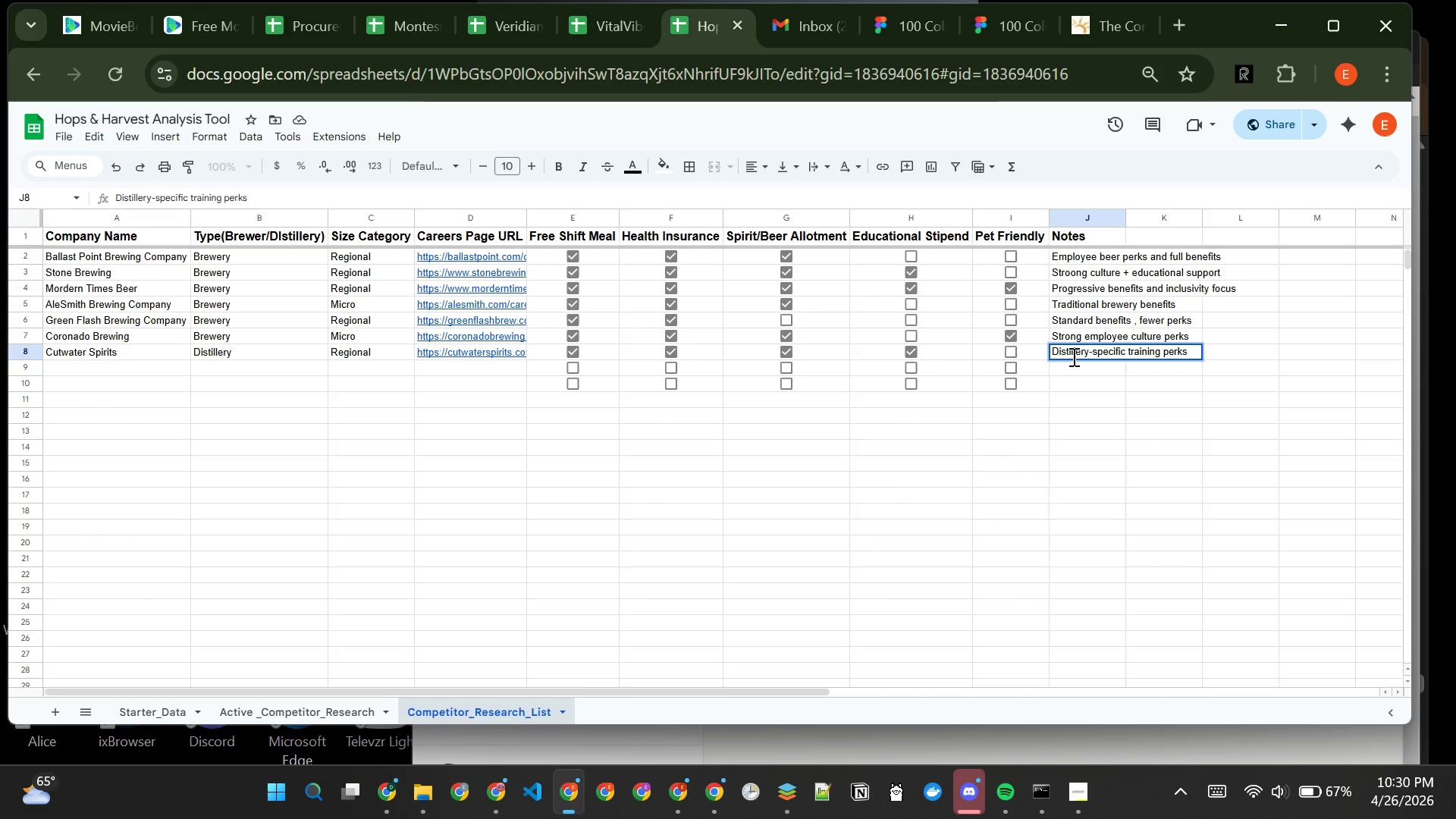 
key(Enter)
 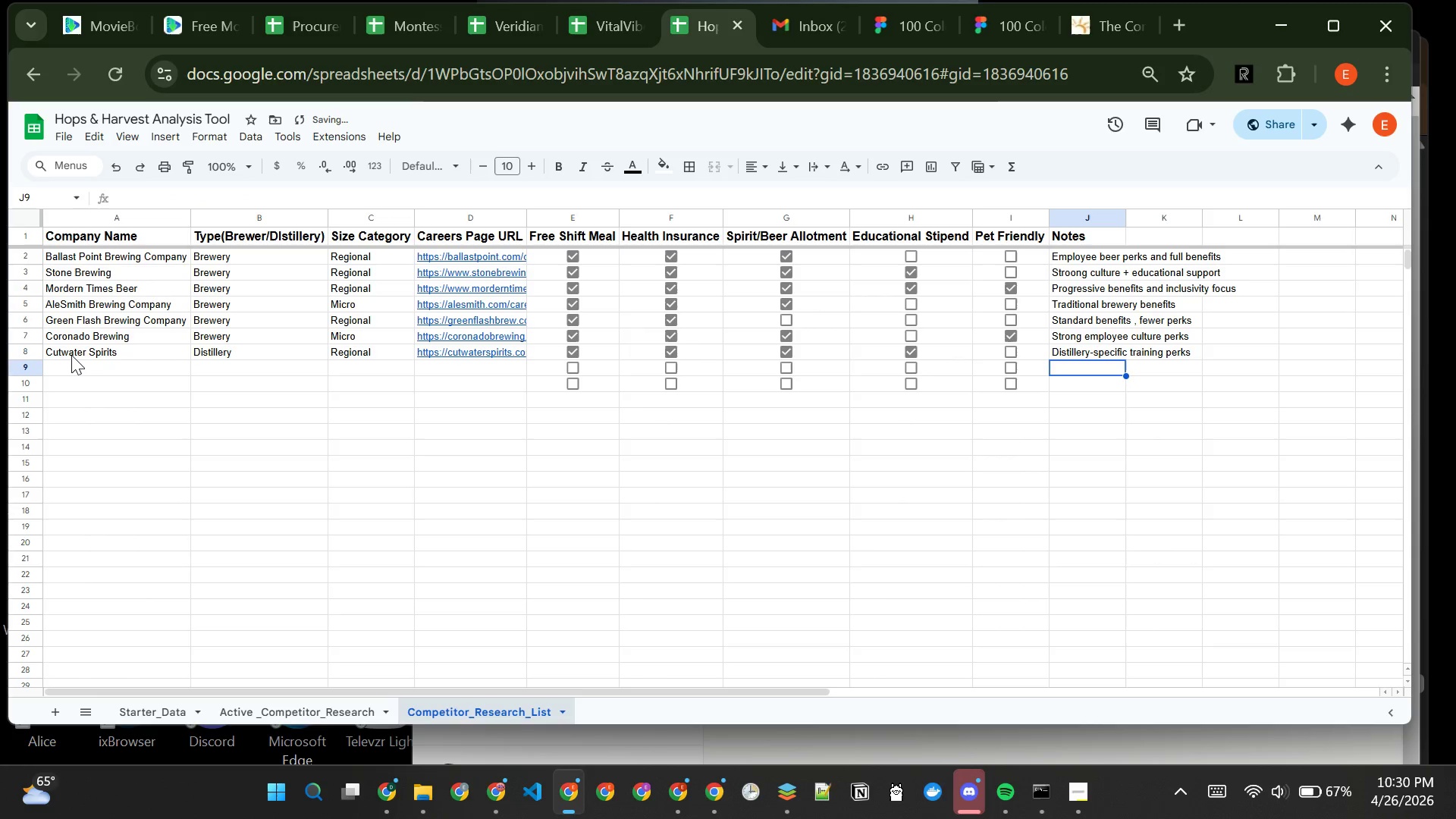 
left_click([75, 359])
 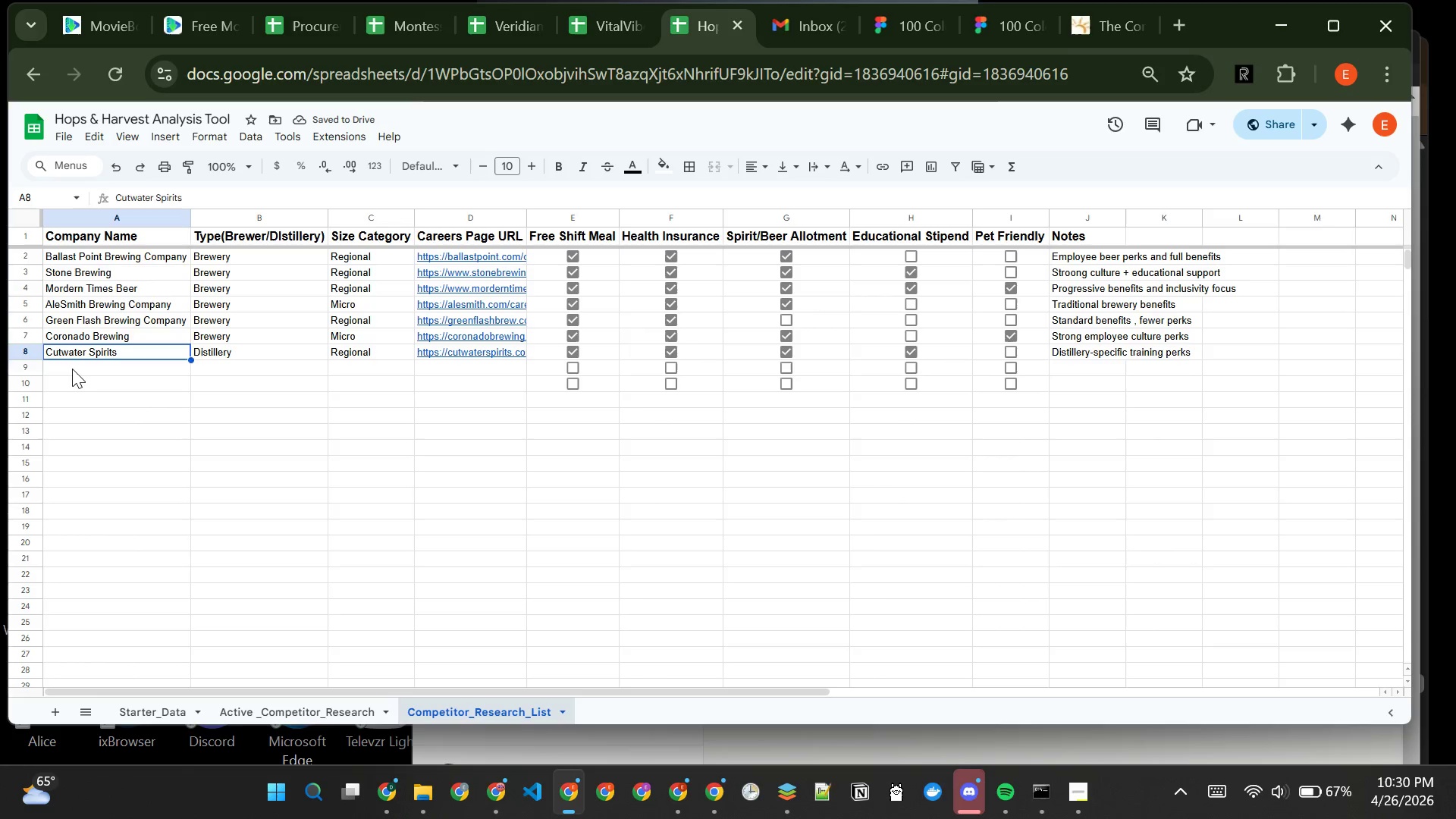 
left_click([72, 369])
 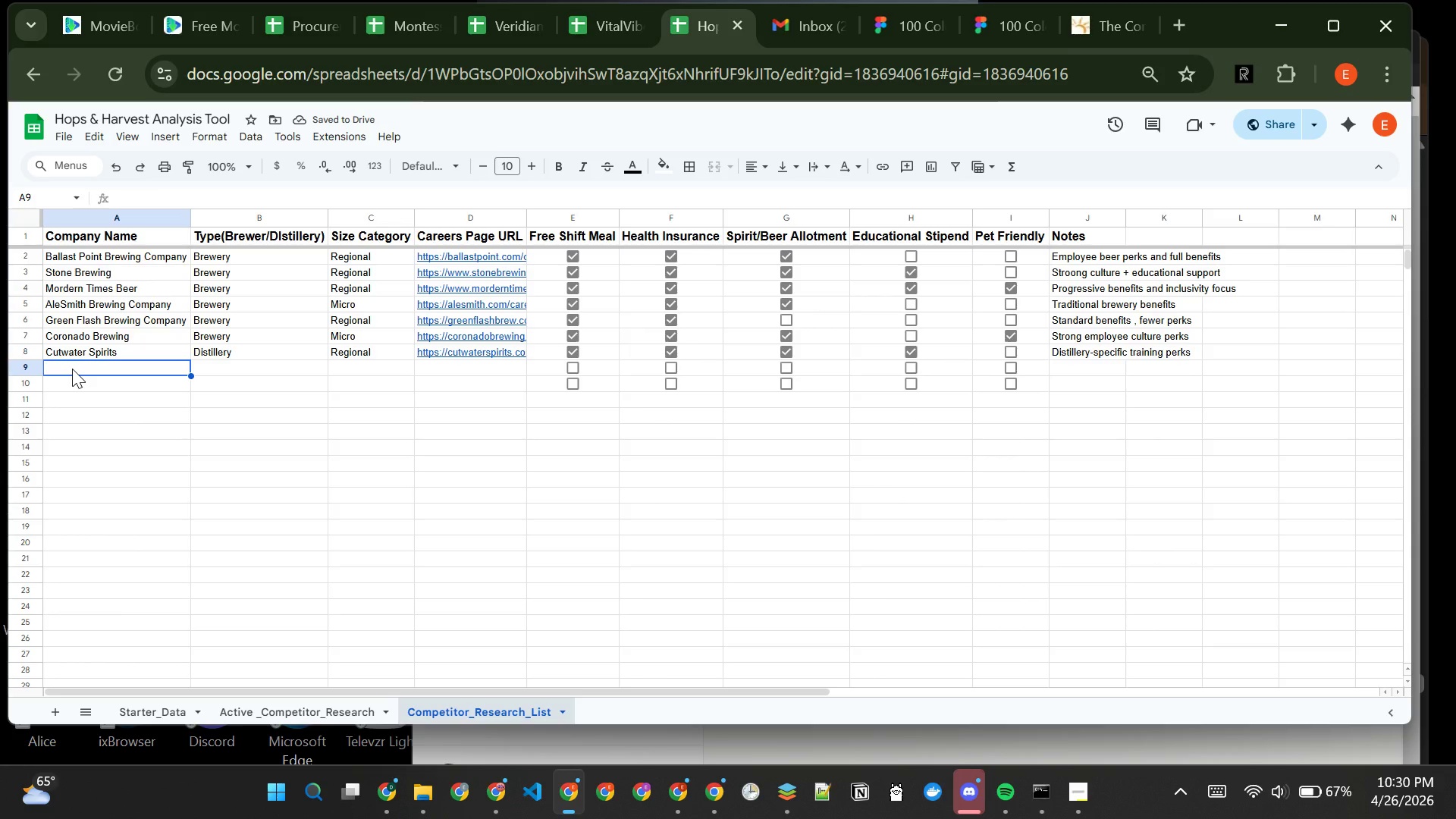 
type(Seven Cves)
key(Backspace)
key(Backspace)
key(Backspace)
type(aves Spirits)
key(Tab)
type(Distiller)
key(Tab)
 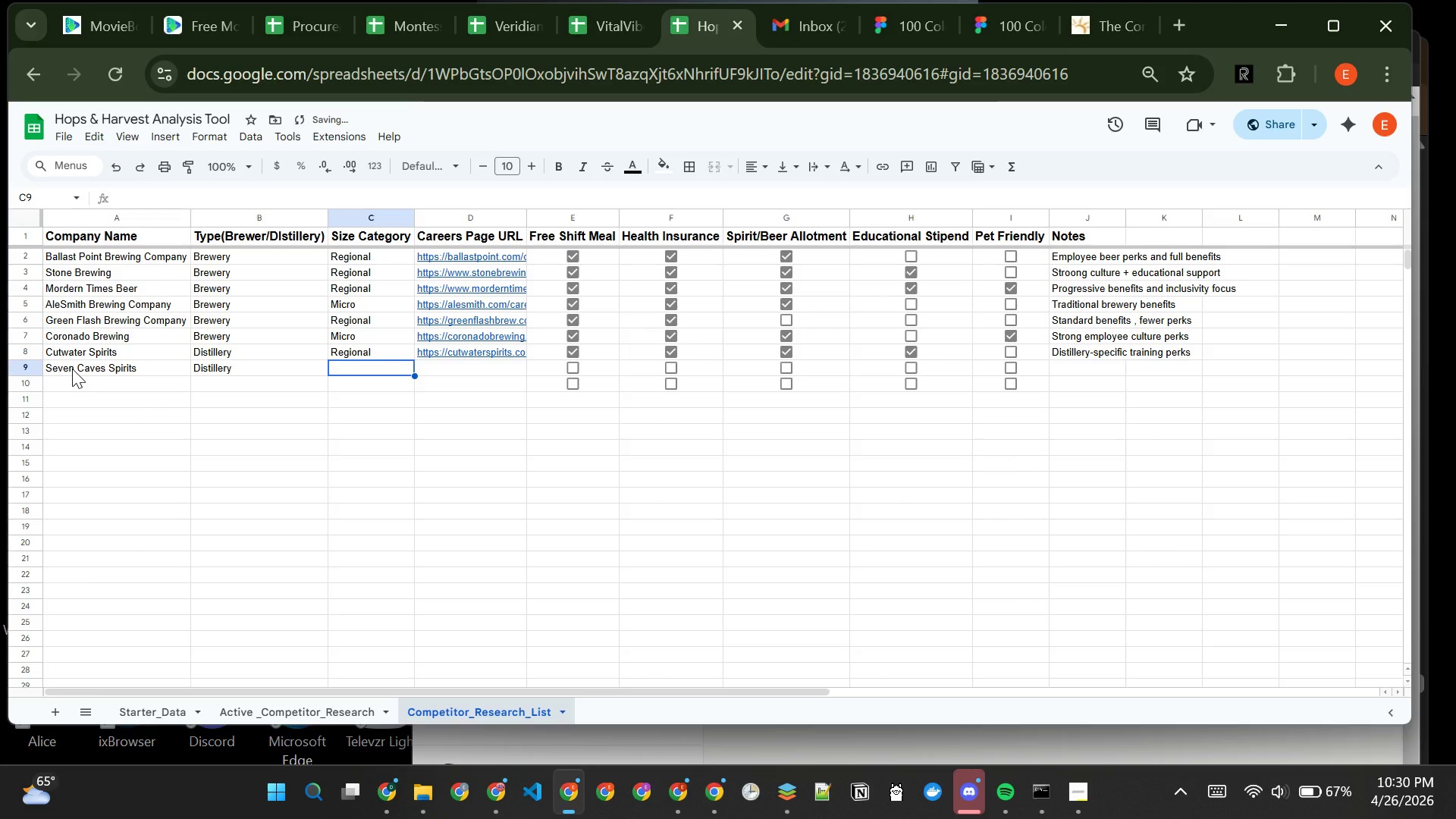 
hold_key(key=ShiftLeft, duration=0.45)
 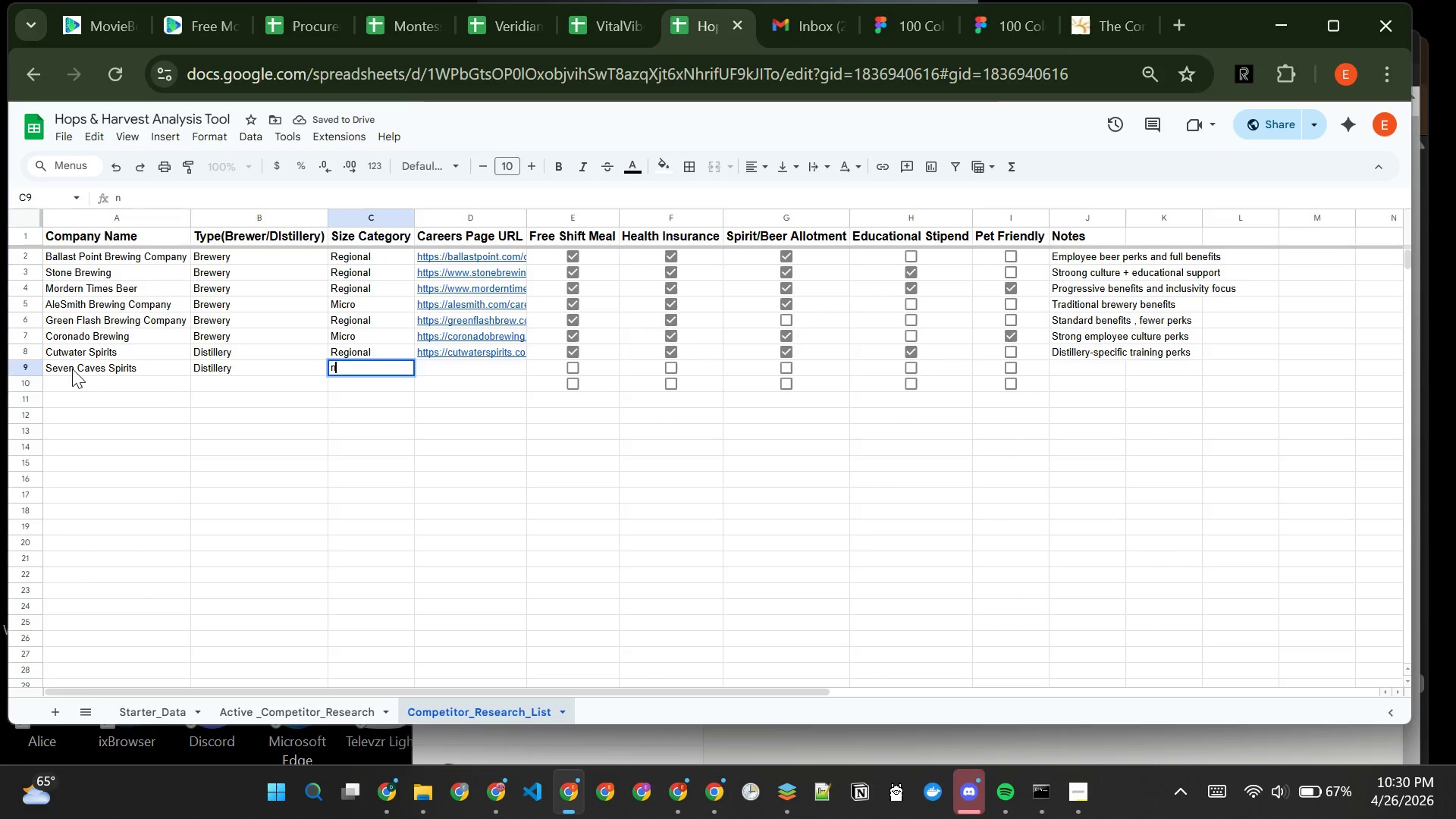 
type(n)
key(Backspace)
type(Nano)
key(Tab)
type(g)
key(Backspace)
type(httpd)
key(Backspace)
type(s://sevencaves.com)
key(Tab)
 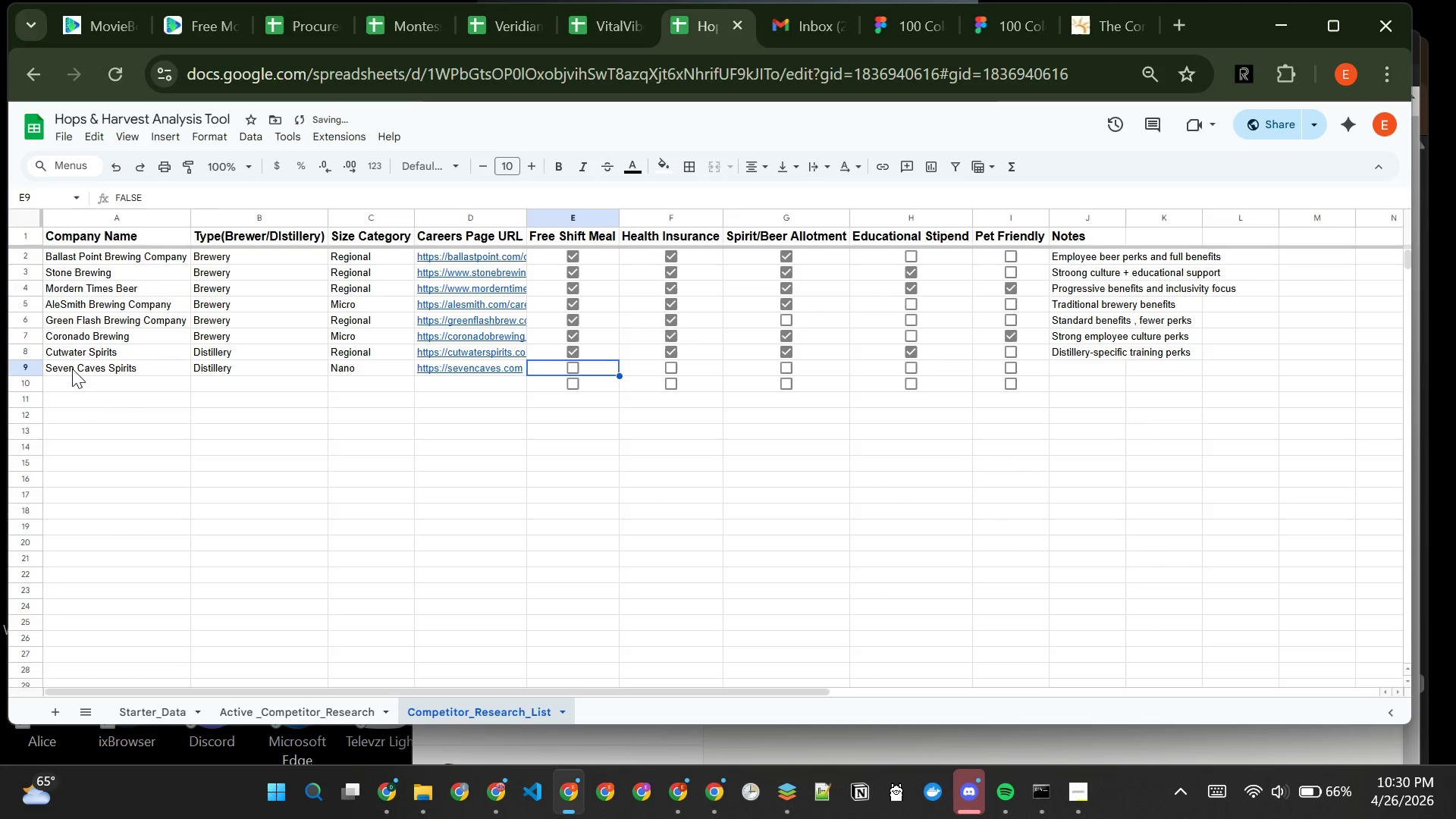 
left_click([568, 366])
 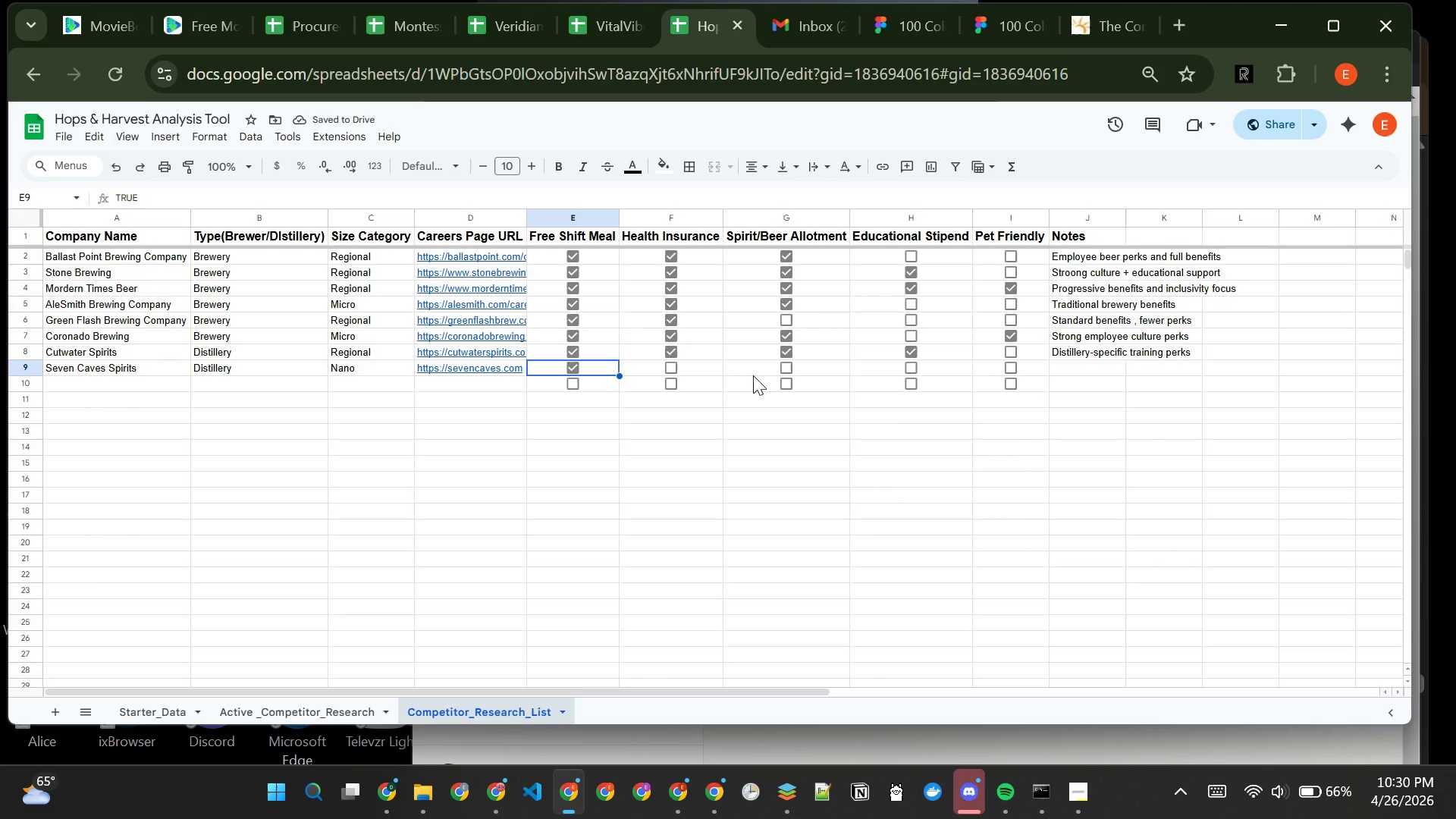 
left_click([786, 377])
 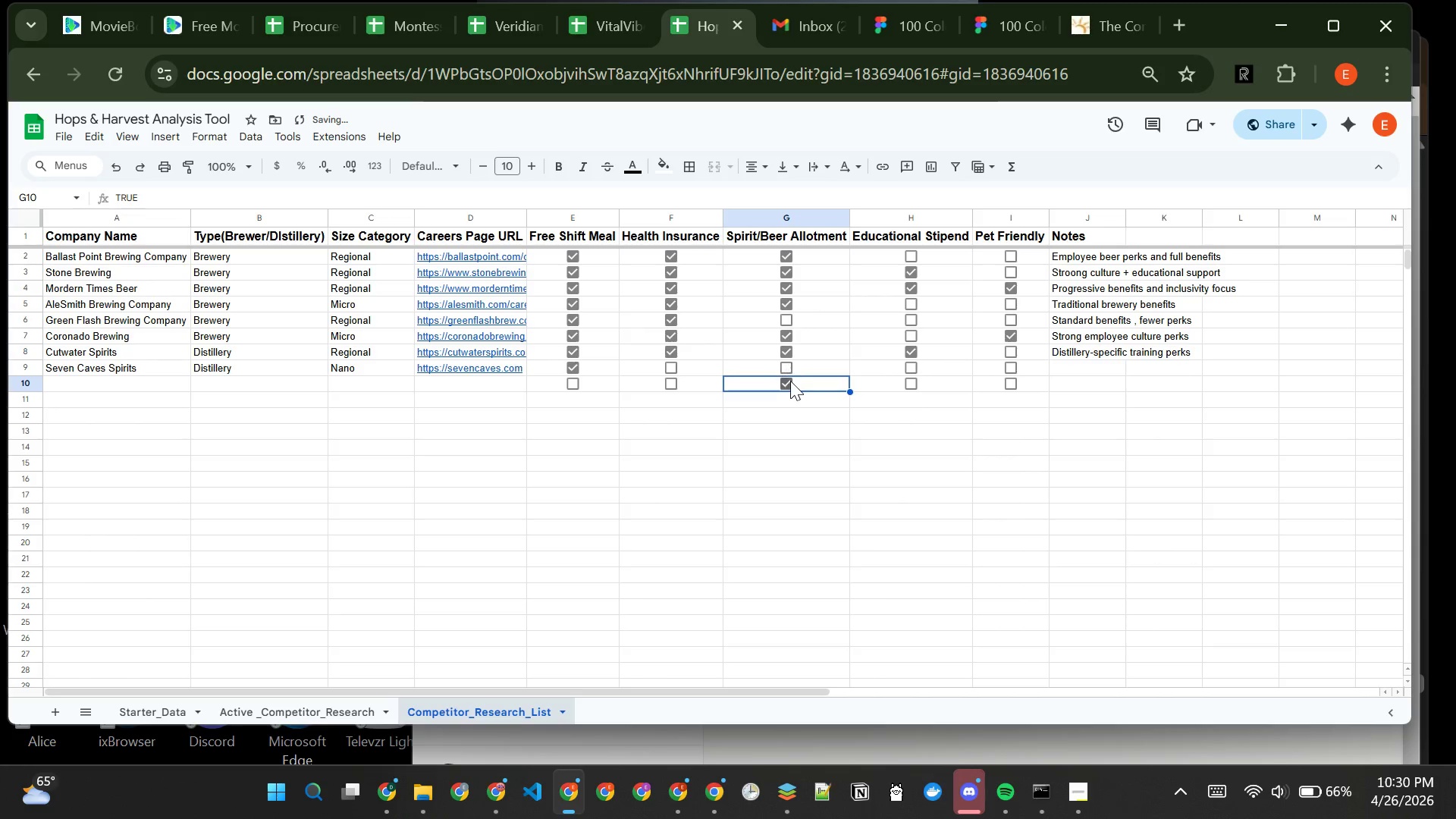 
left_click([790, 381])
 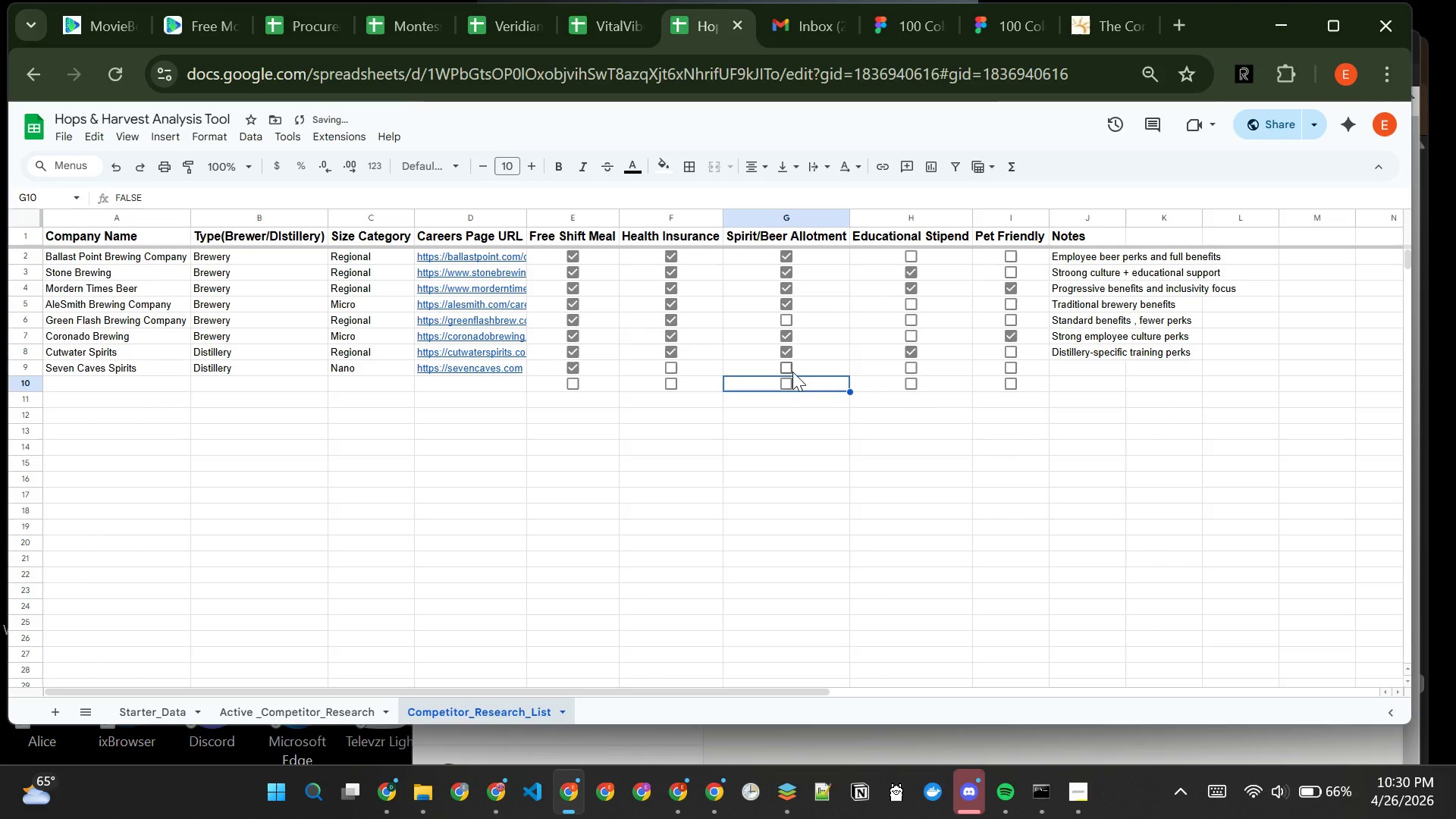 
left_click([792, 372])
 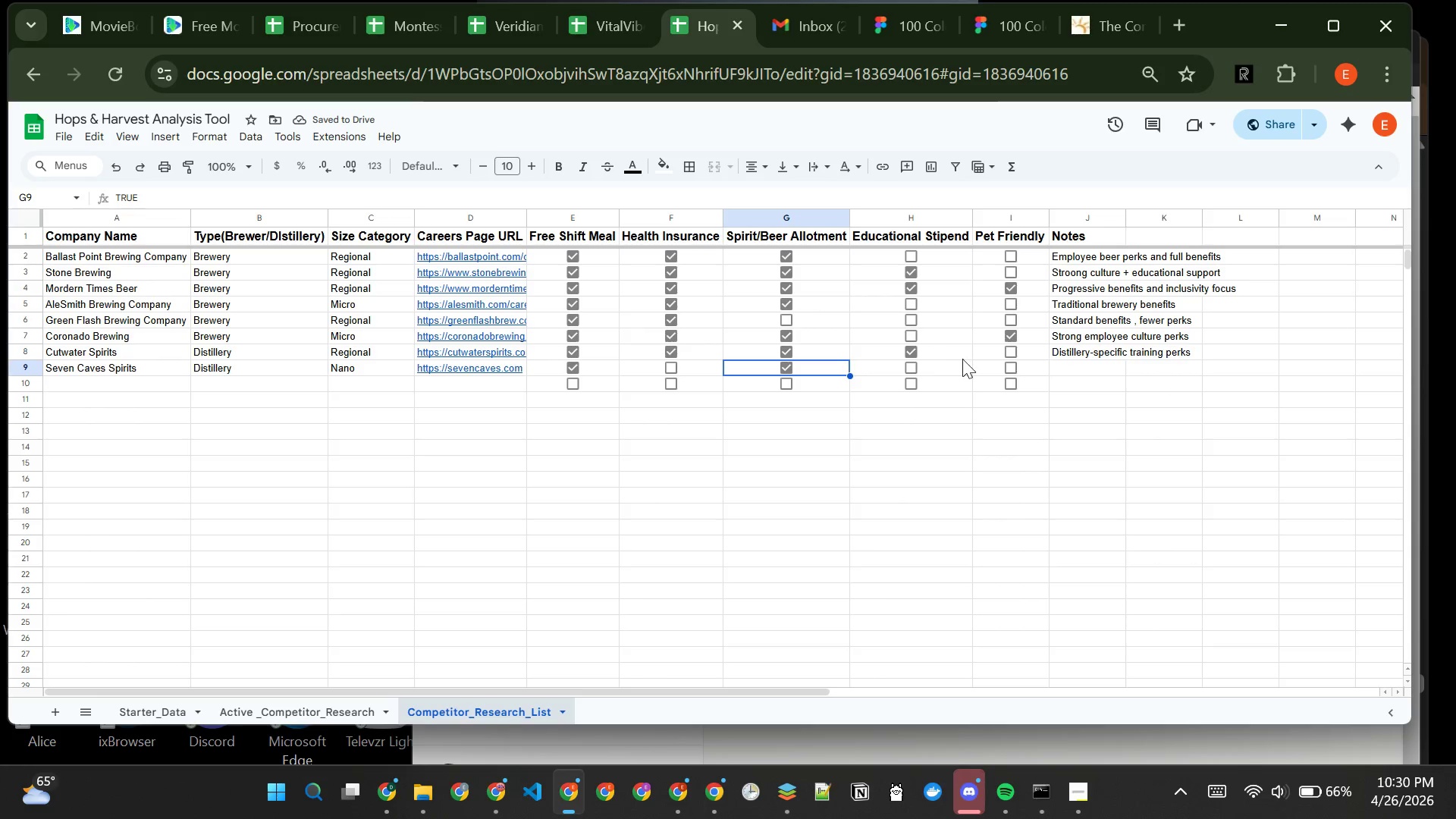 
left_click([1017, 367])
 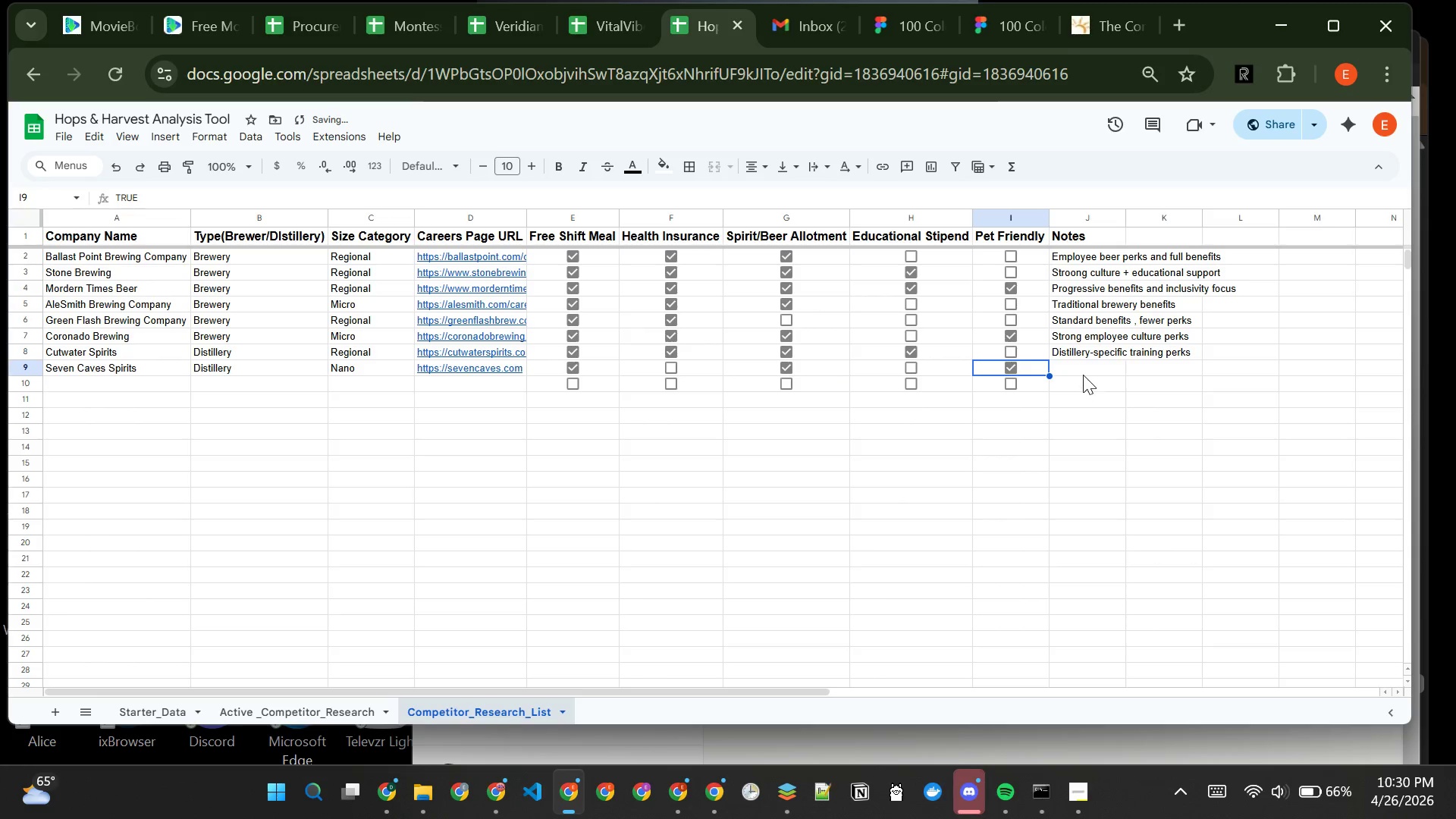 
left_click([1082, 375])
 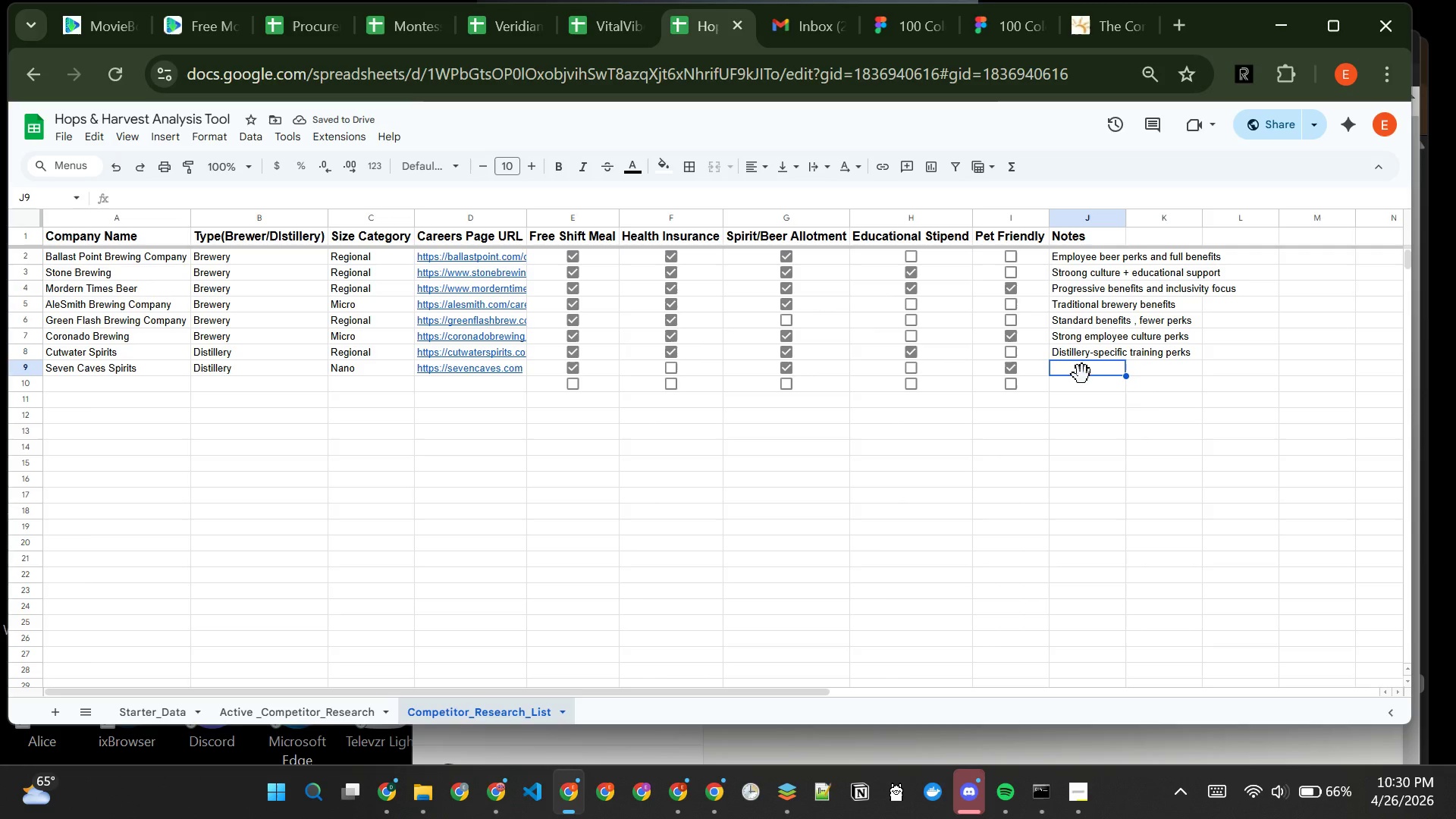 
type(Small team, flexible perks)
 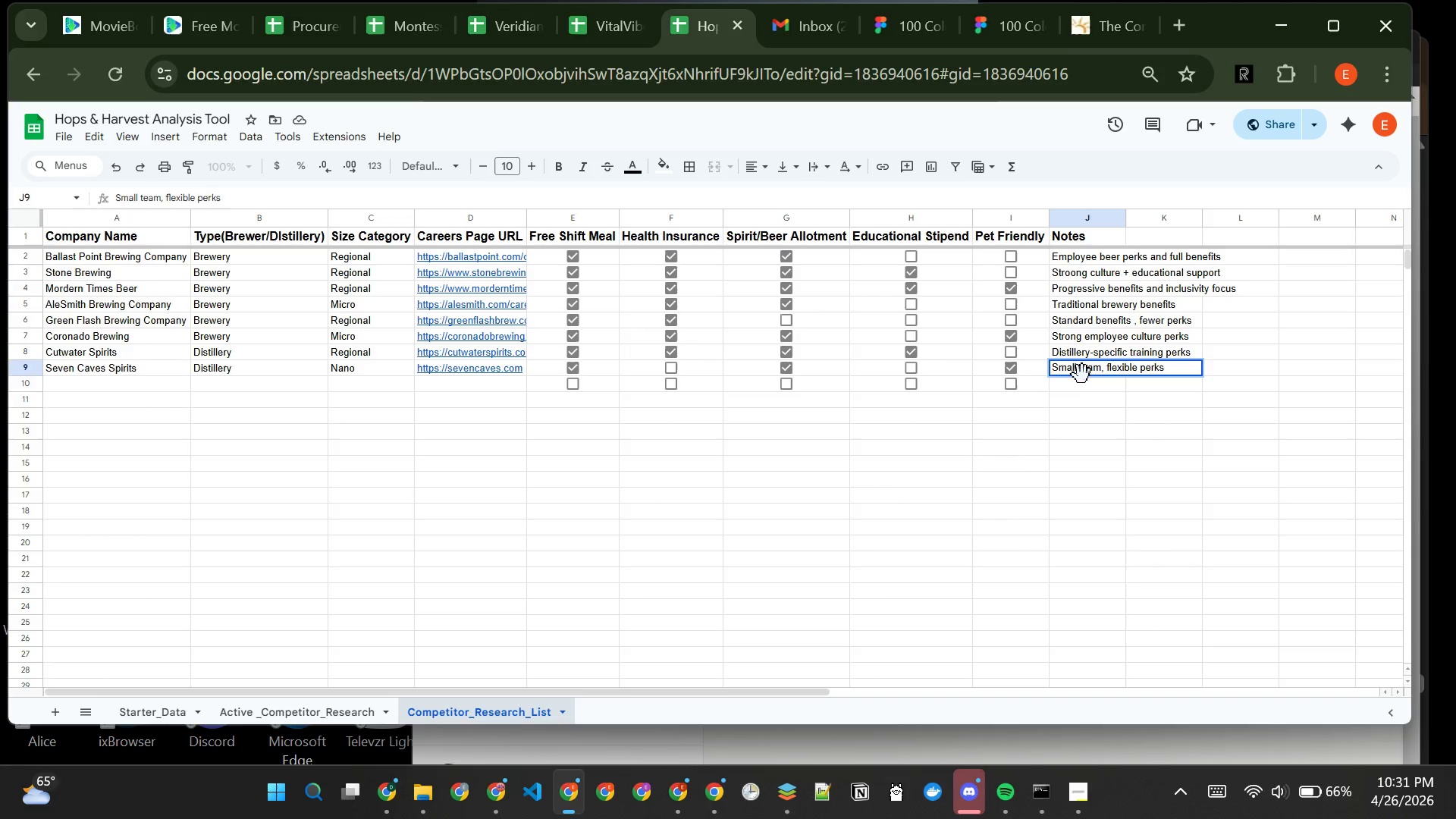 
key(Enter)
 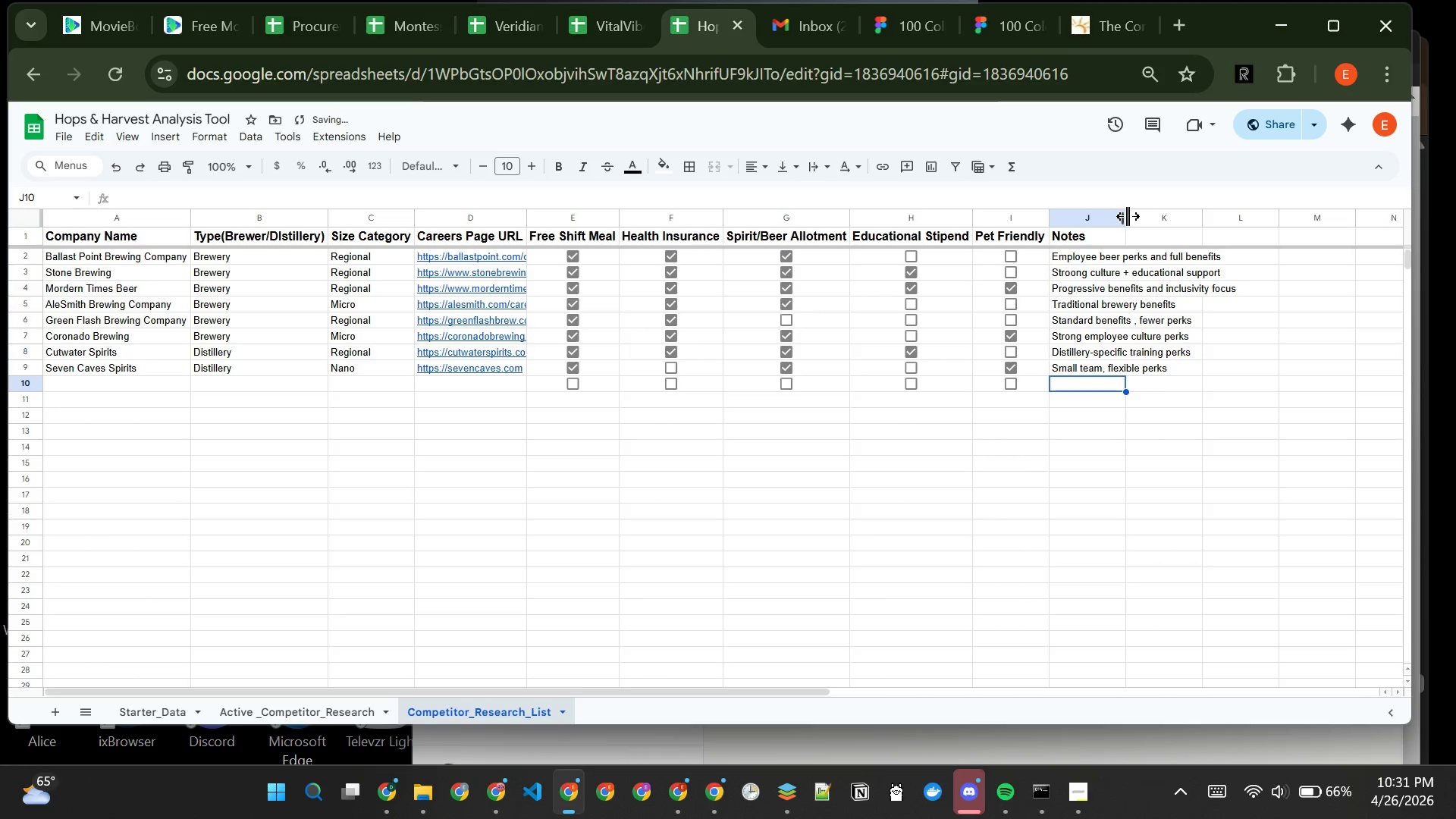 
double_click([1128, 216])
 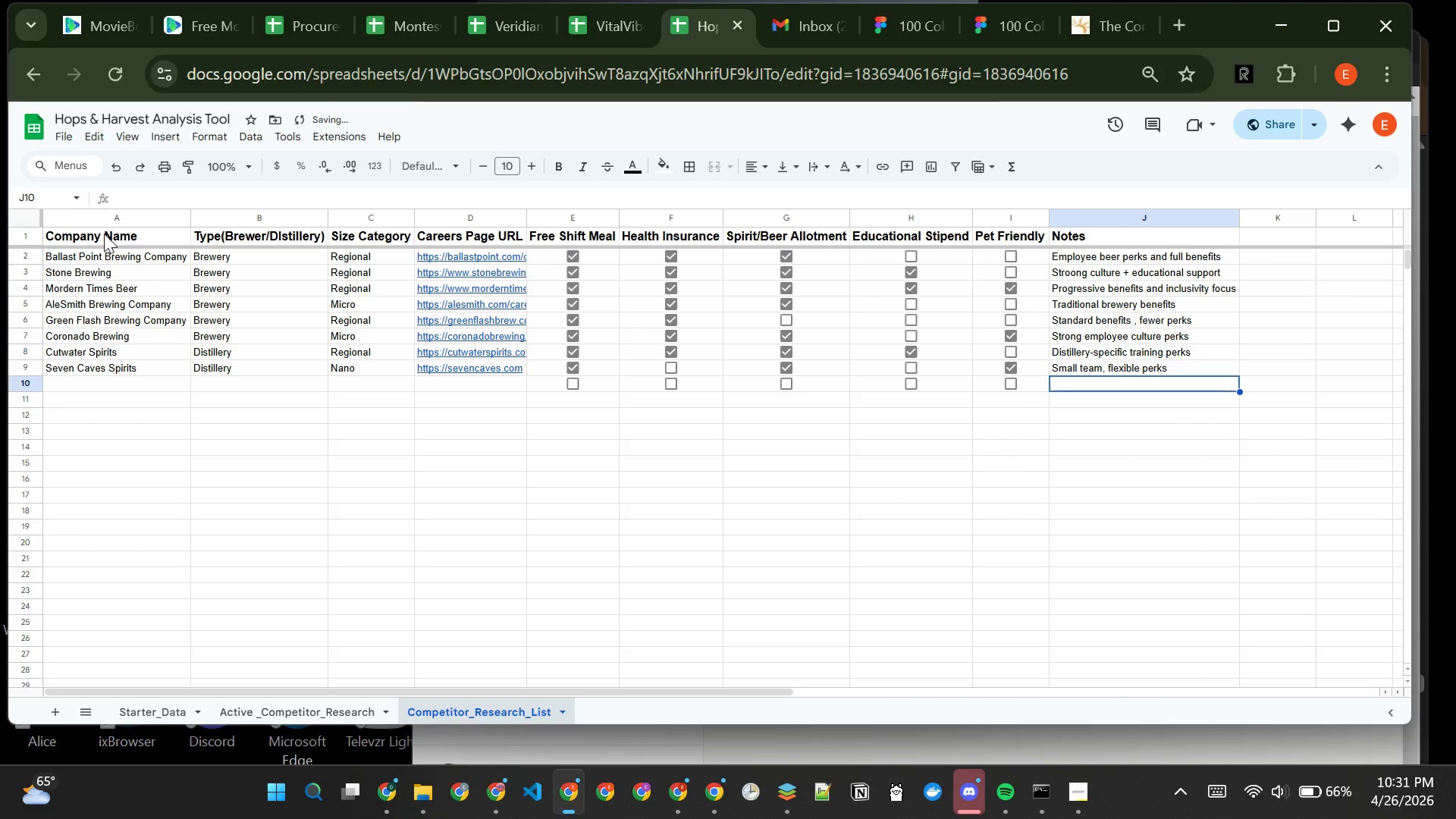 
left_click_drag(start_coordinate=[104, 234], to_coordinate=[1167, 379])
 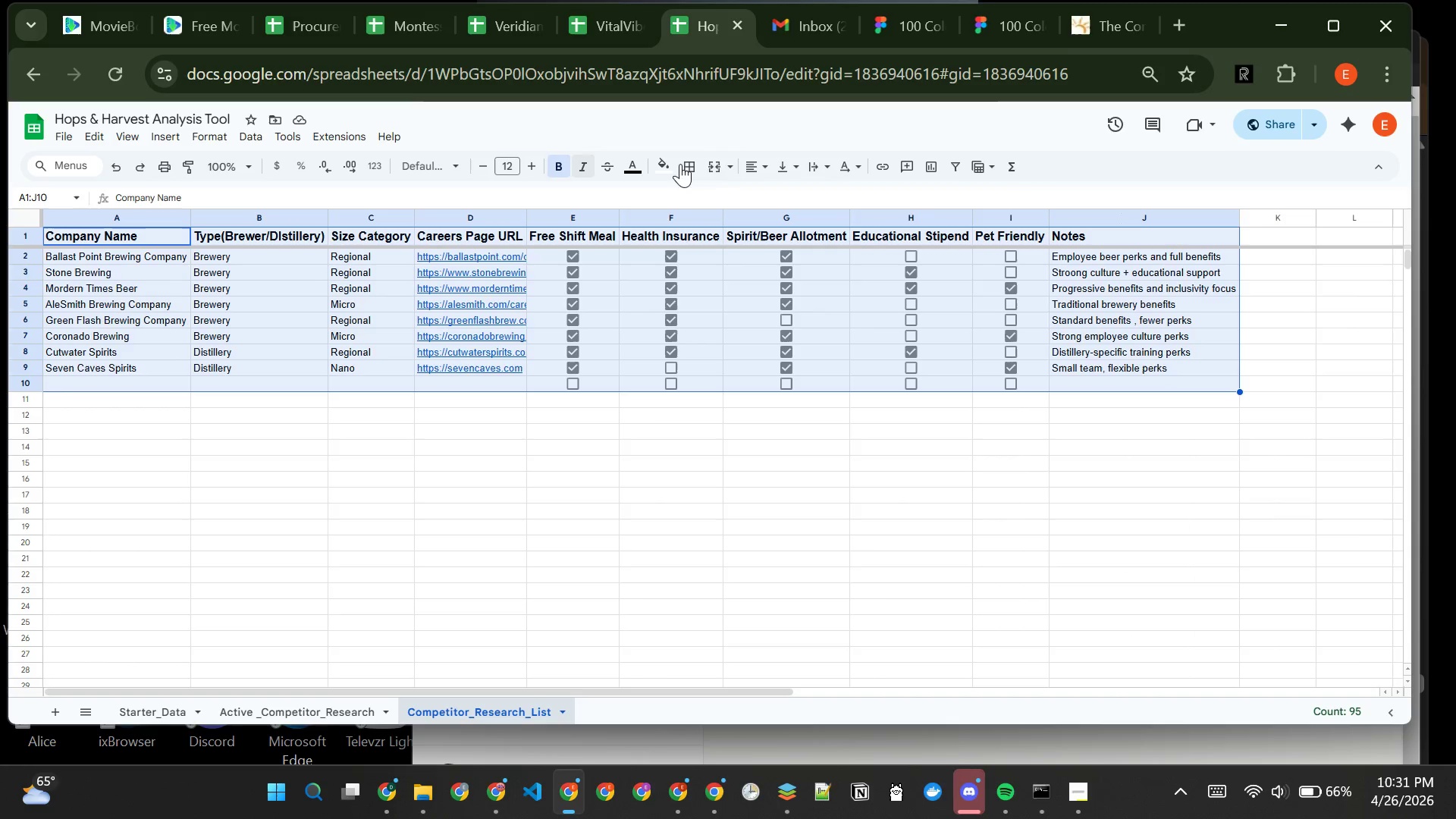 
left_click([689, 164])
 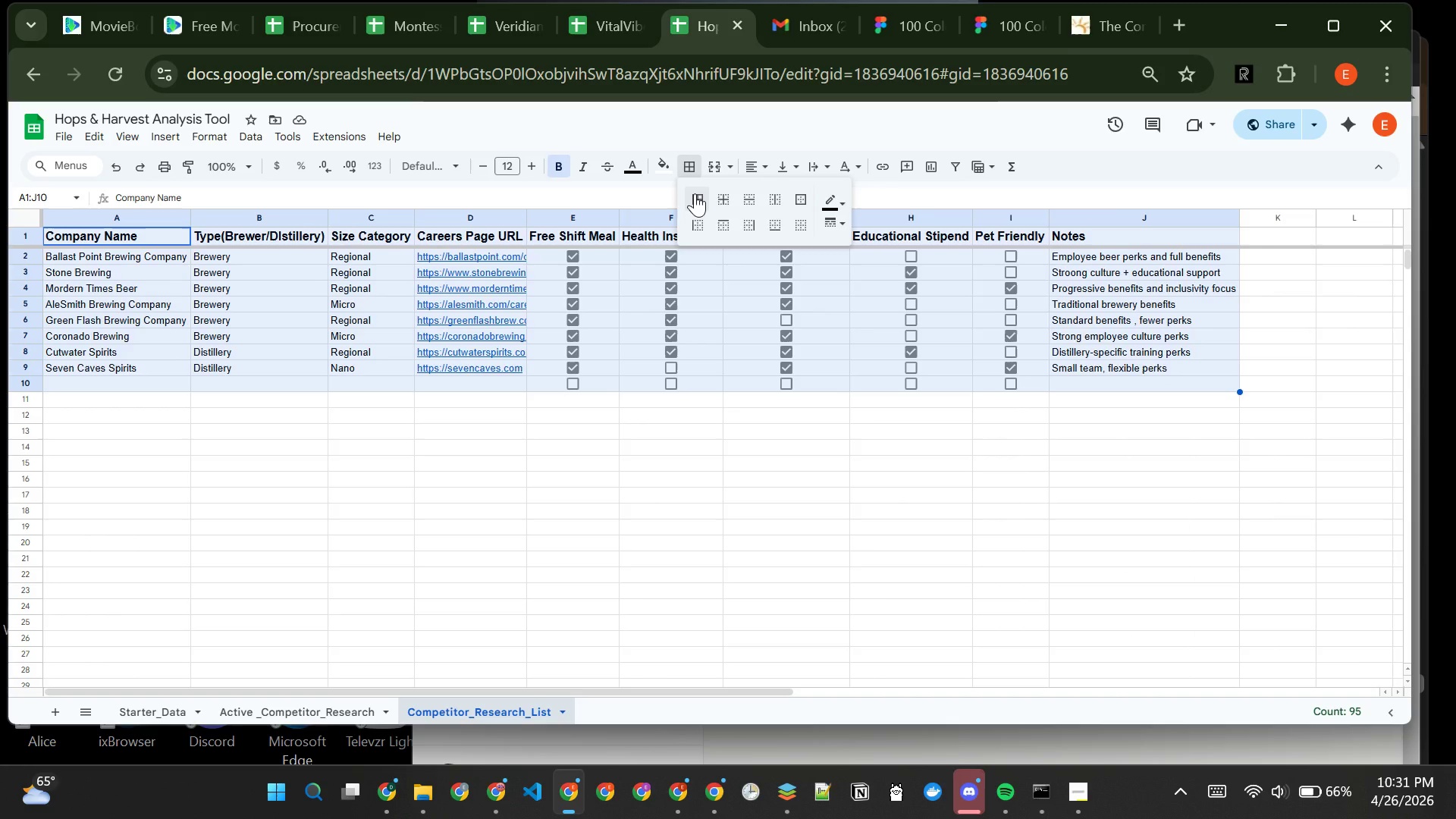 
left_click([695, 193])
 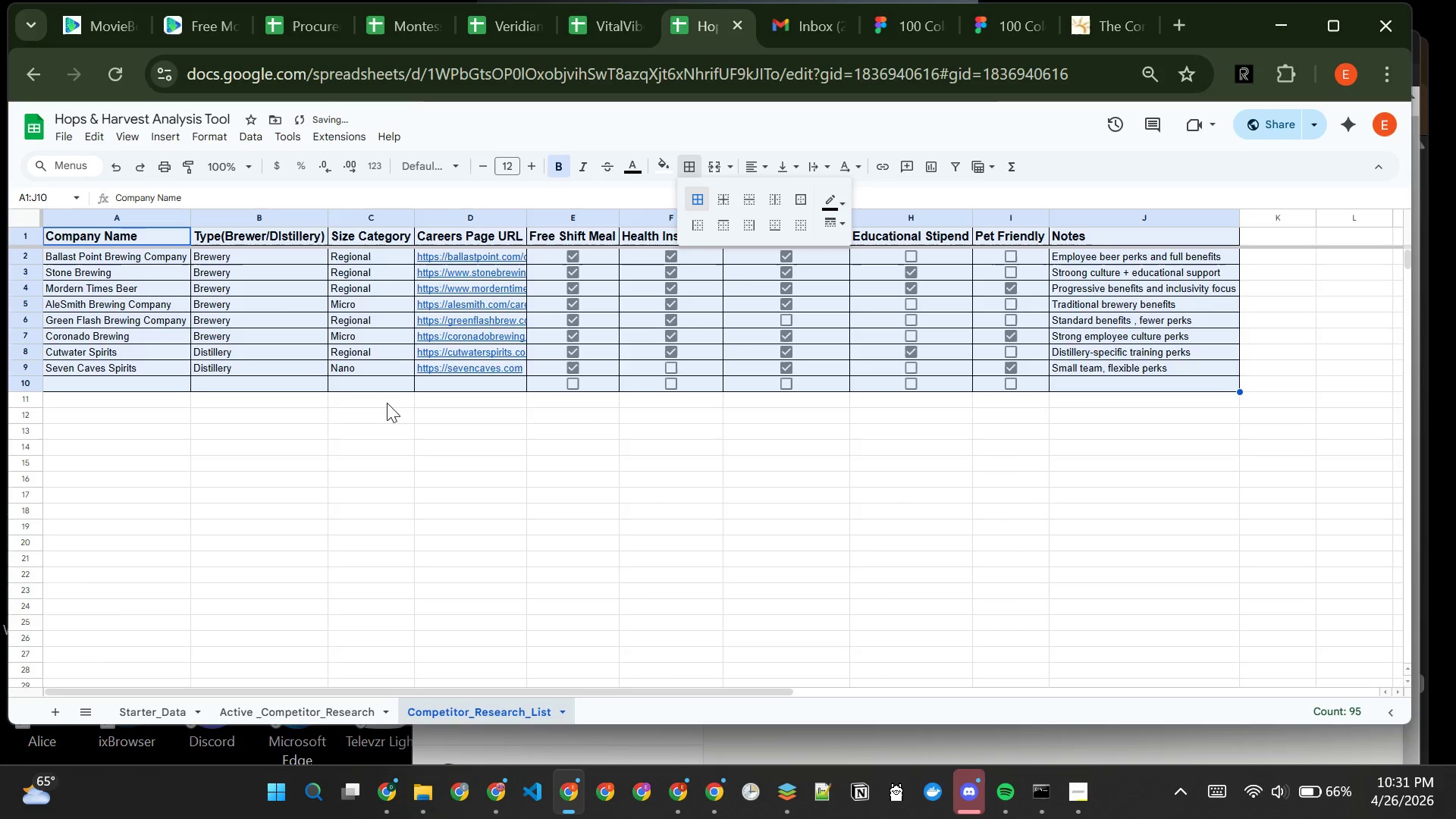 
left_click([358, 400])
 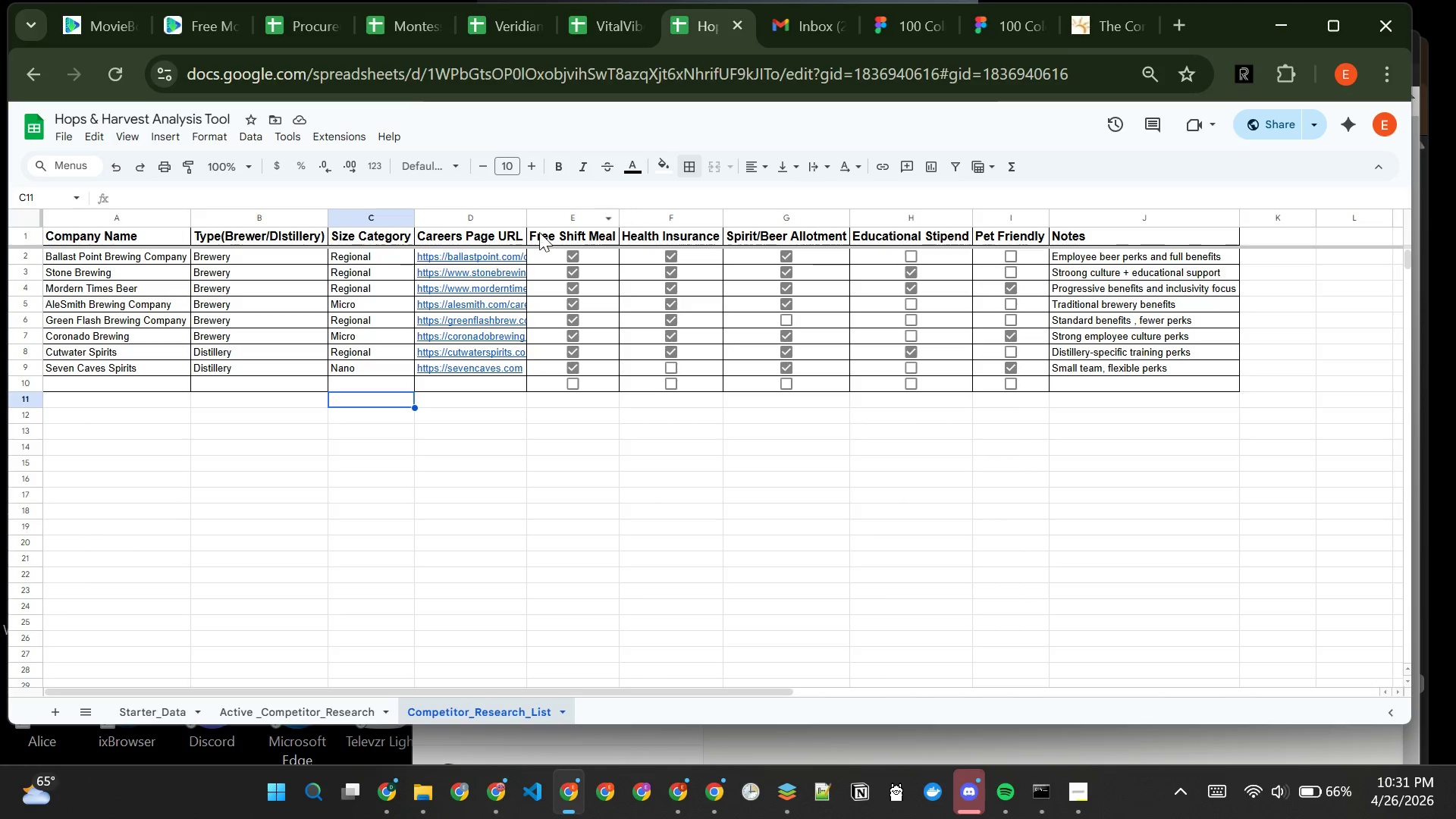 
double_click([525, 220])
 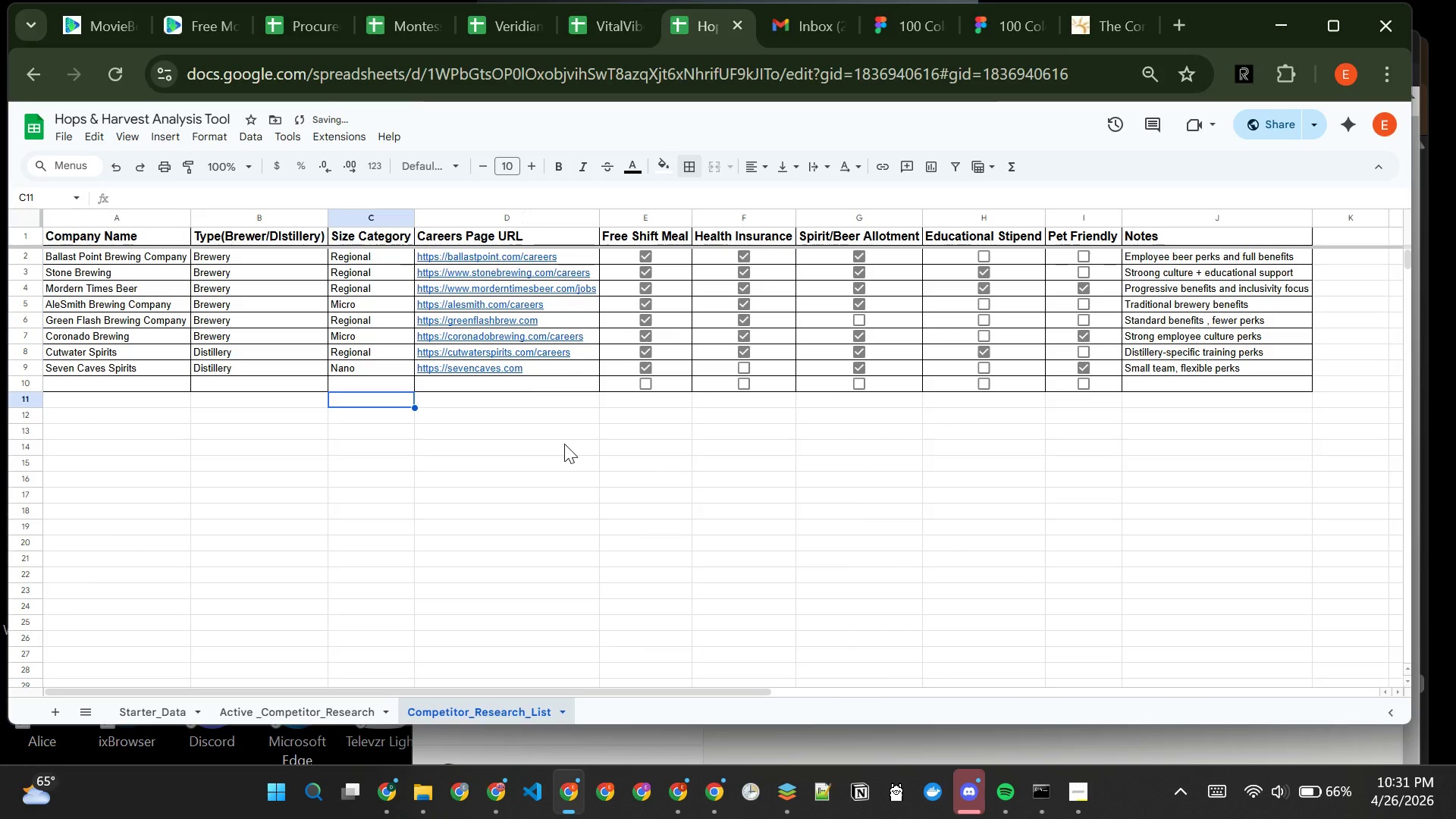 
left_click([564, 444])
 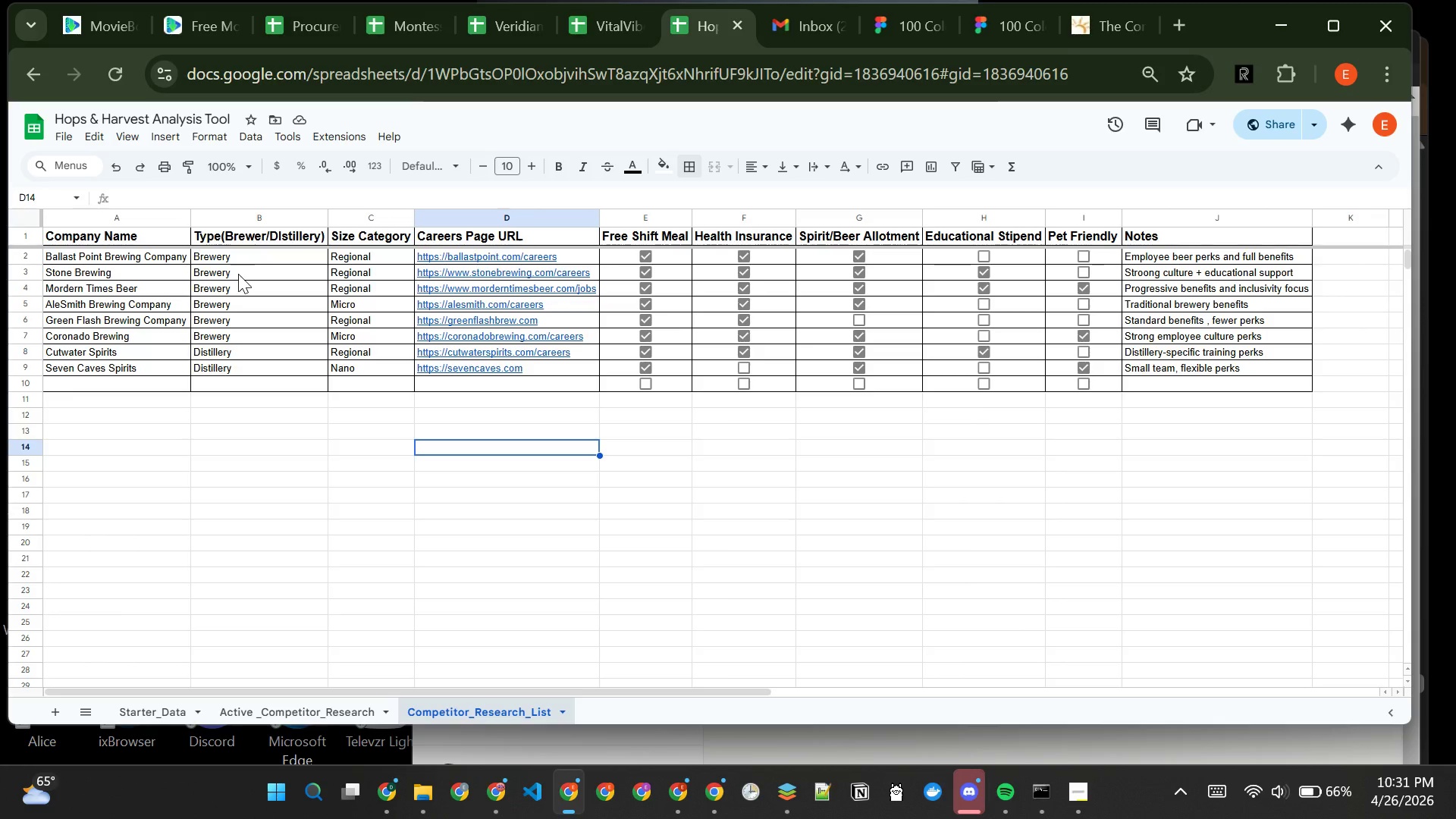 
wait(7.22)
 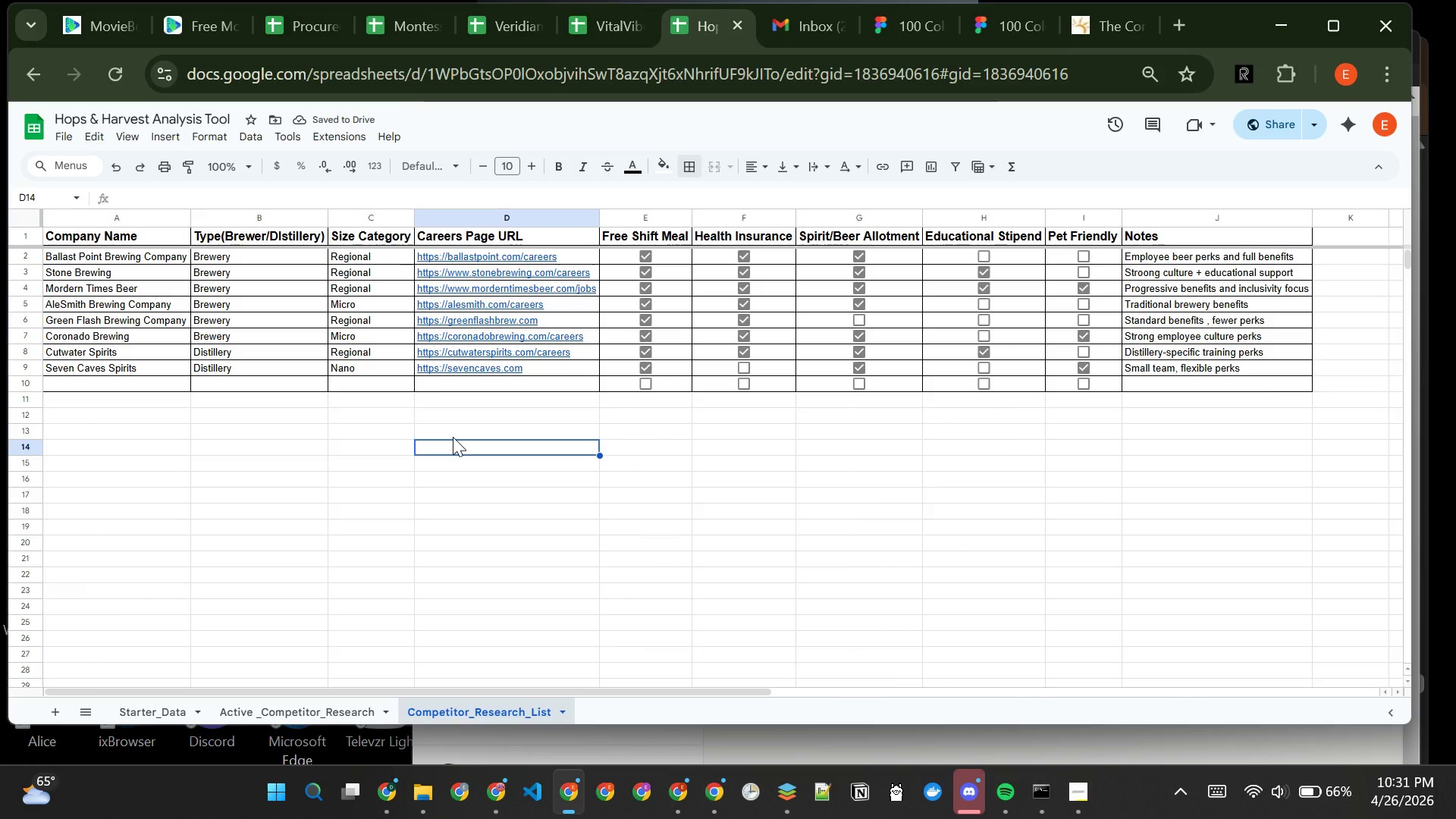 
left_click_drag(start_coordinate=[355, 254], to_coordinate=[369, 383])
 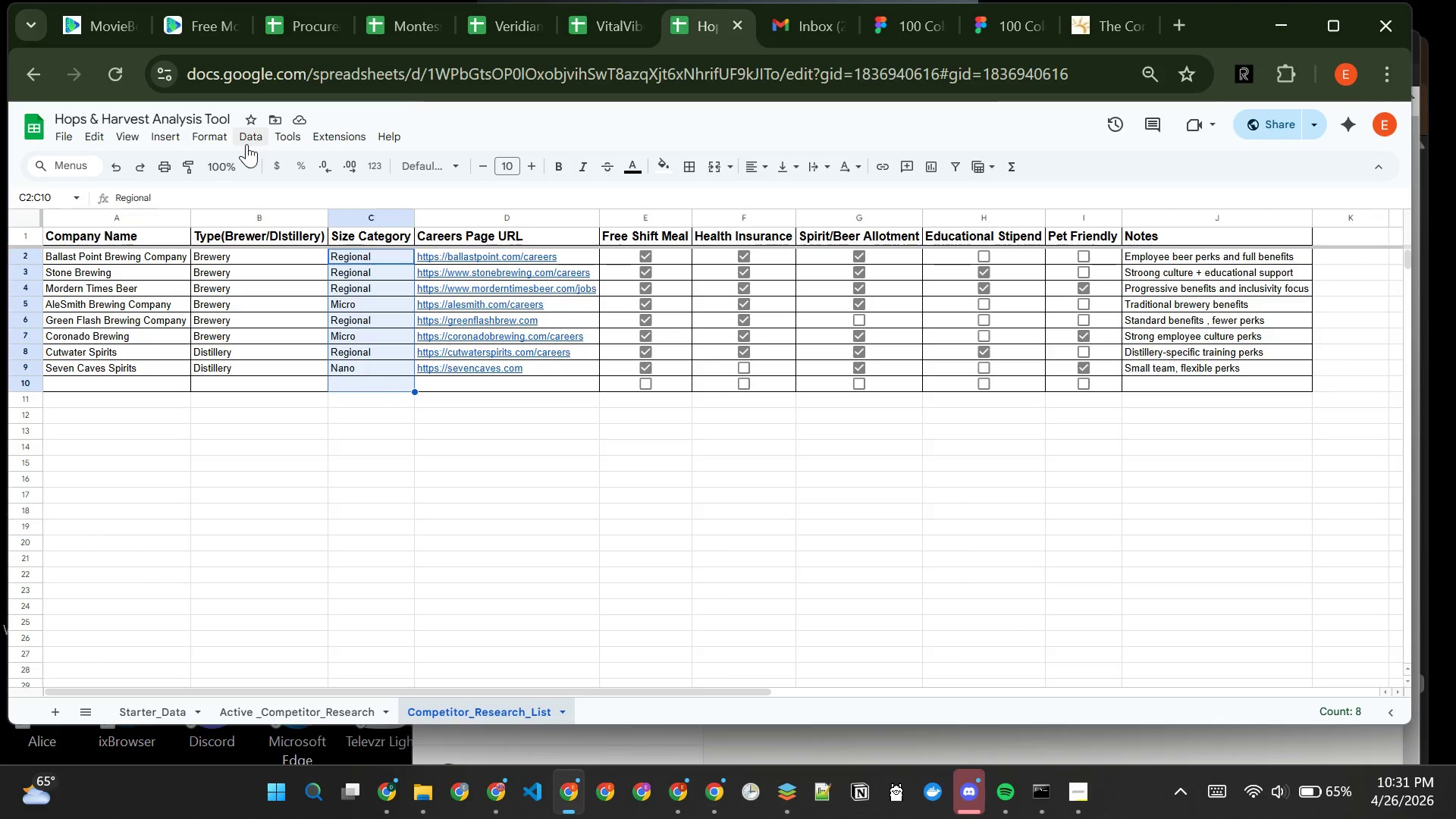 
left_click([246, 144])
 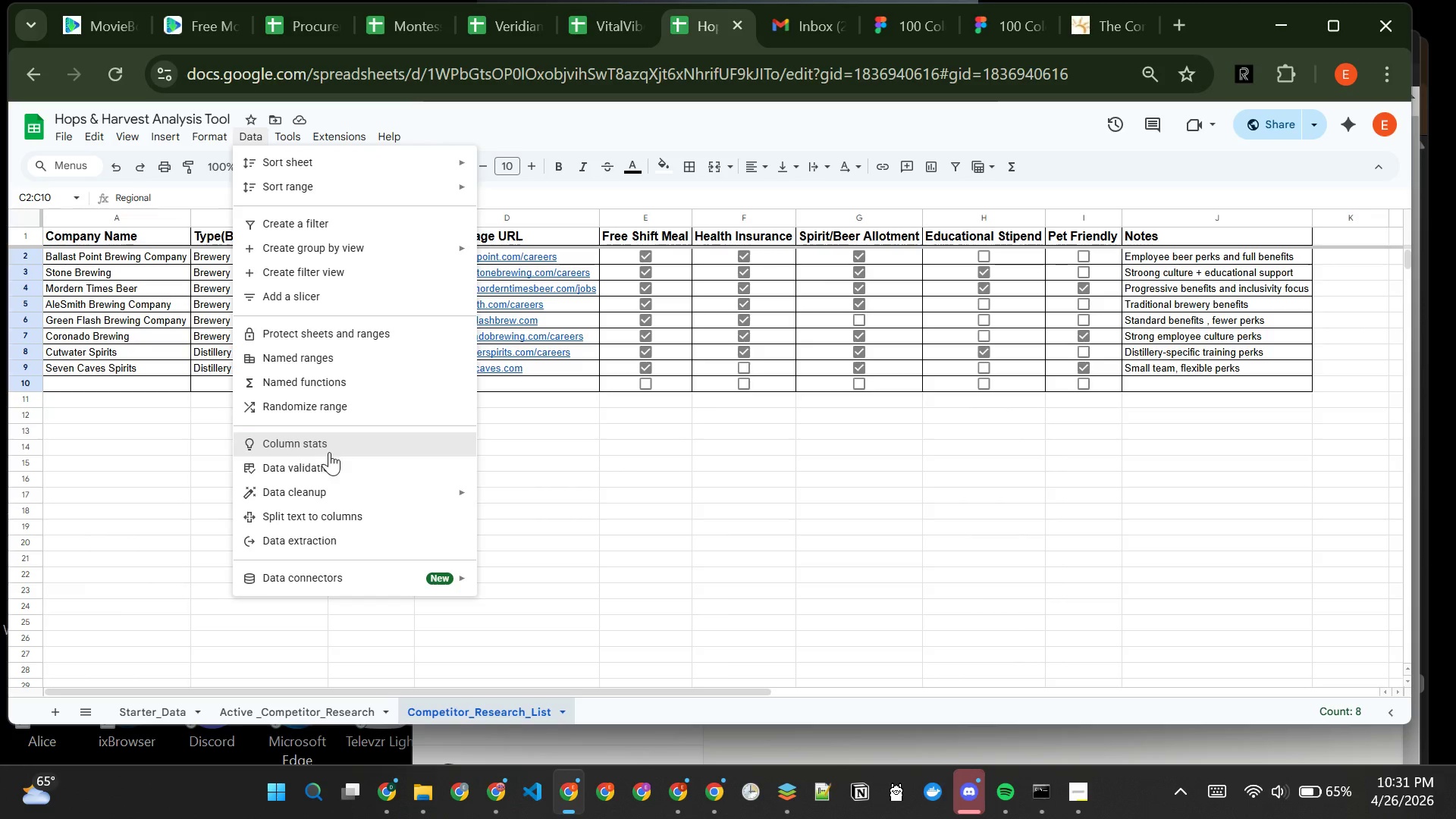 
left_click([333, 462])
 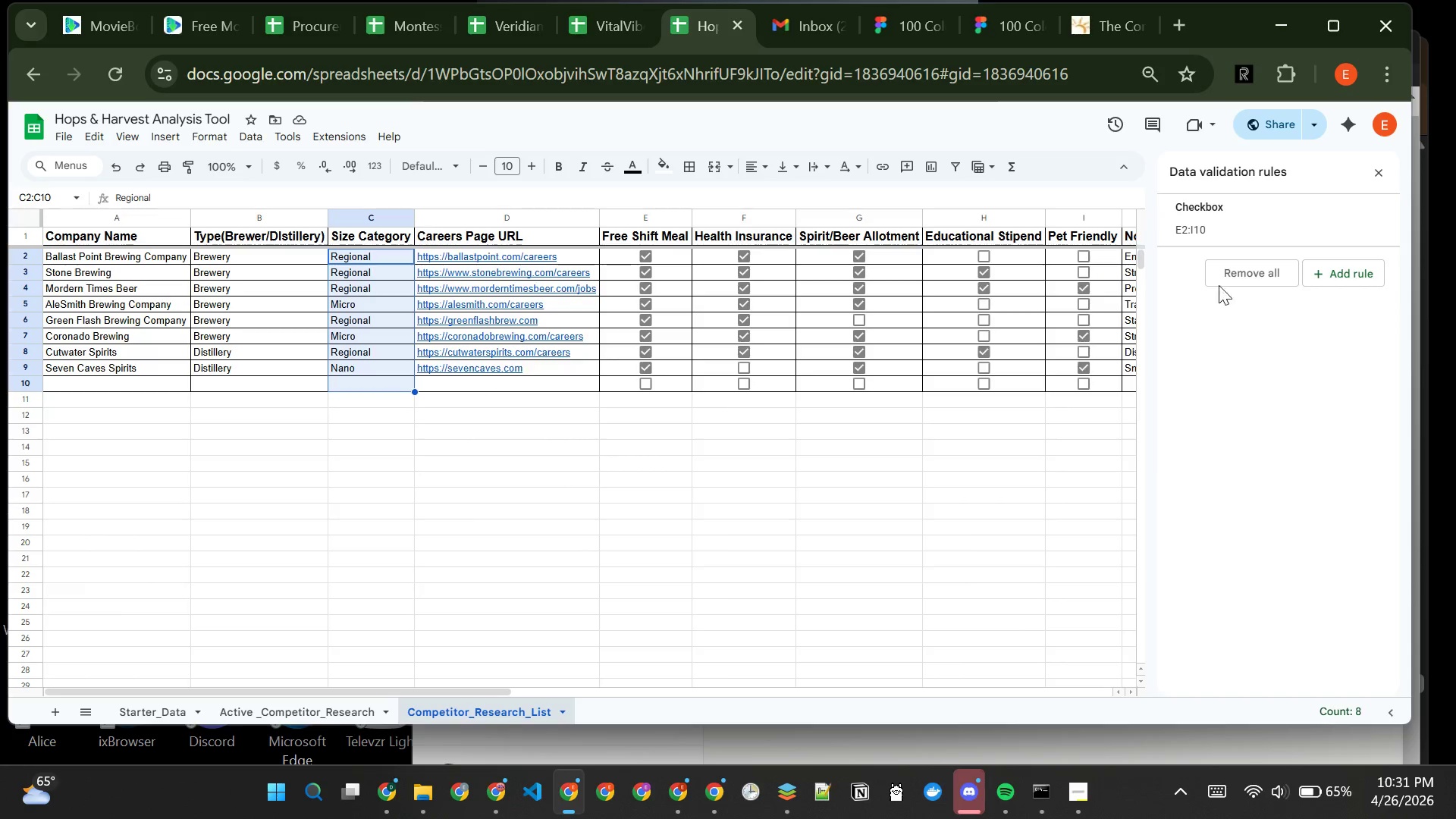 
left_click([1332, 278])
 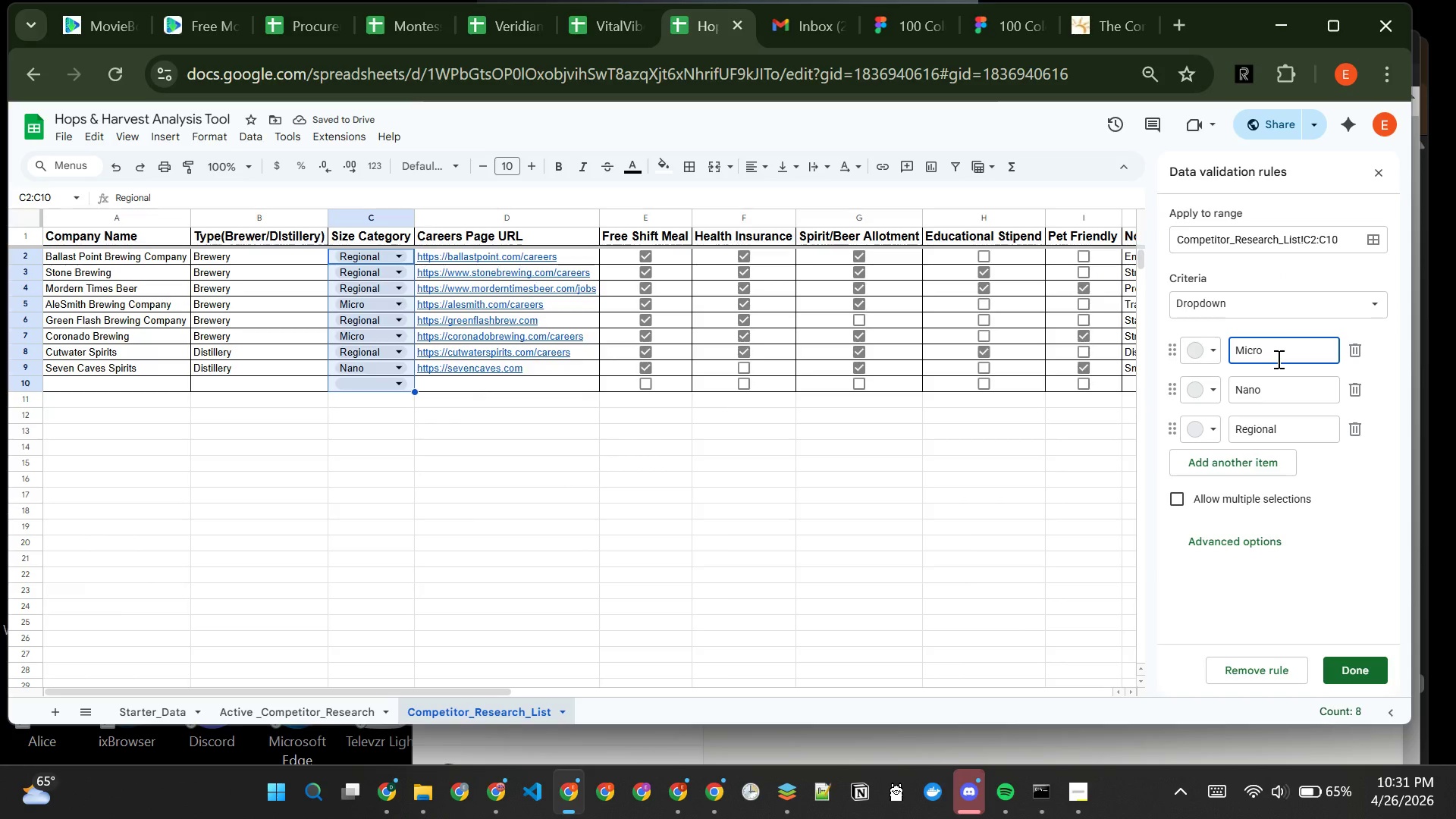 
wait(10.09)
 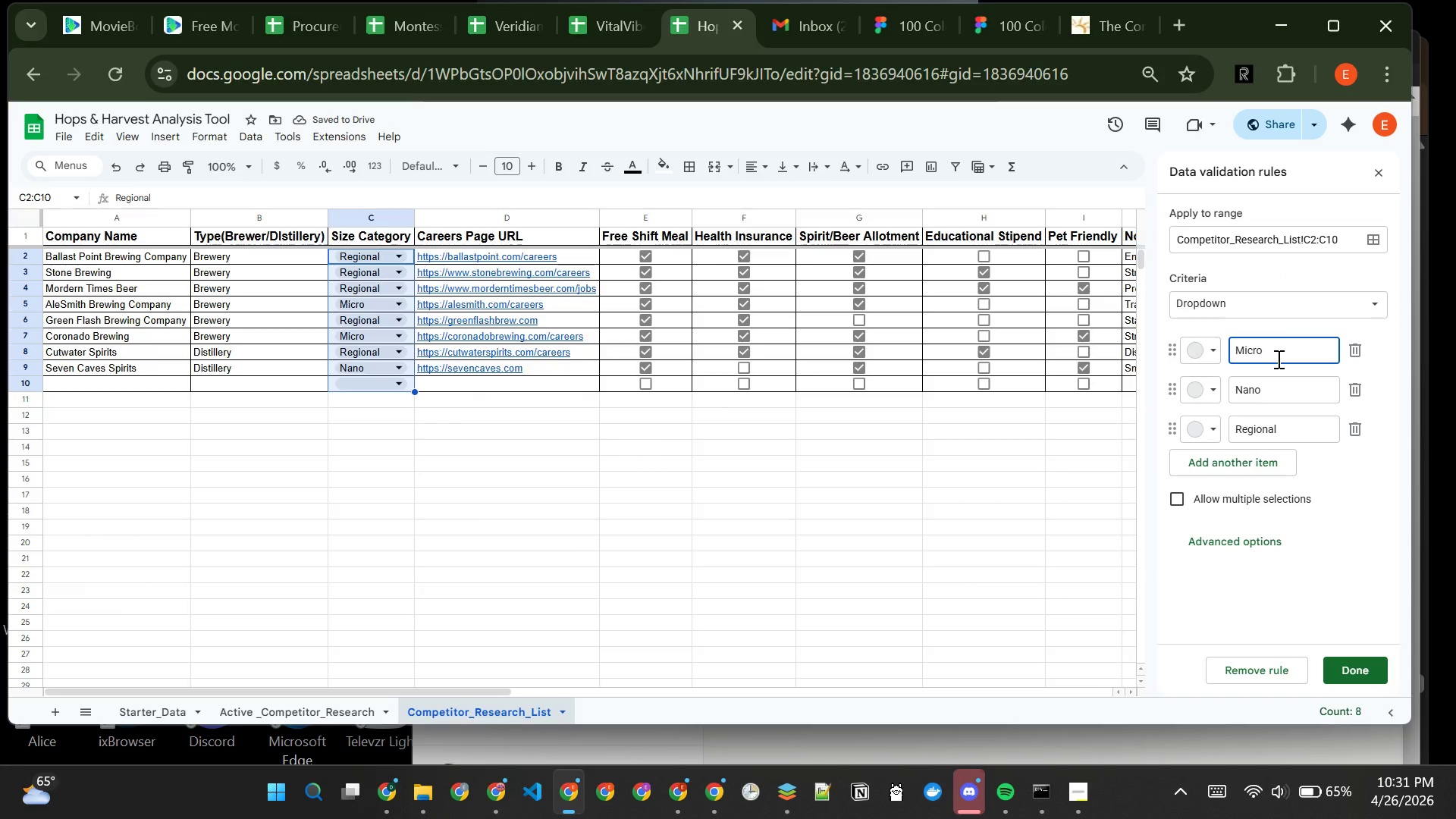 
left_click([1354, 670])
 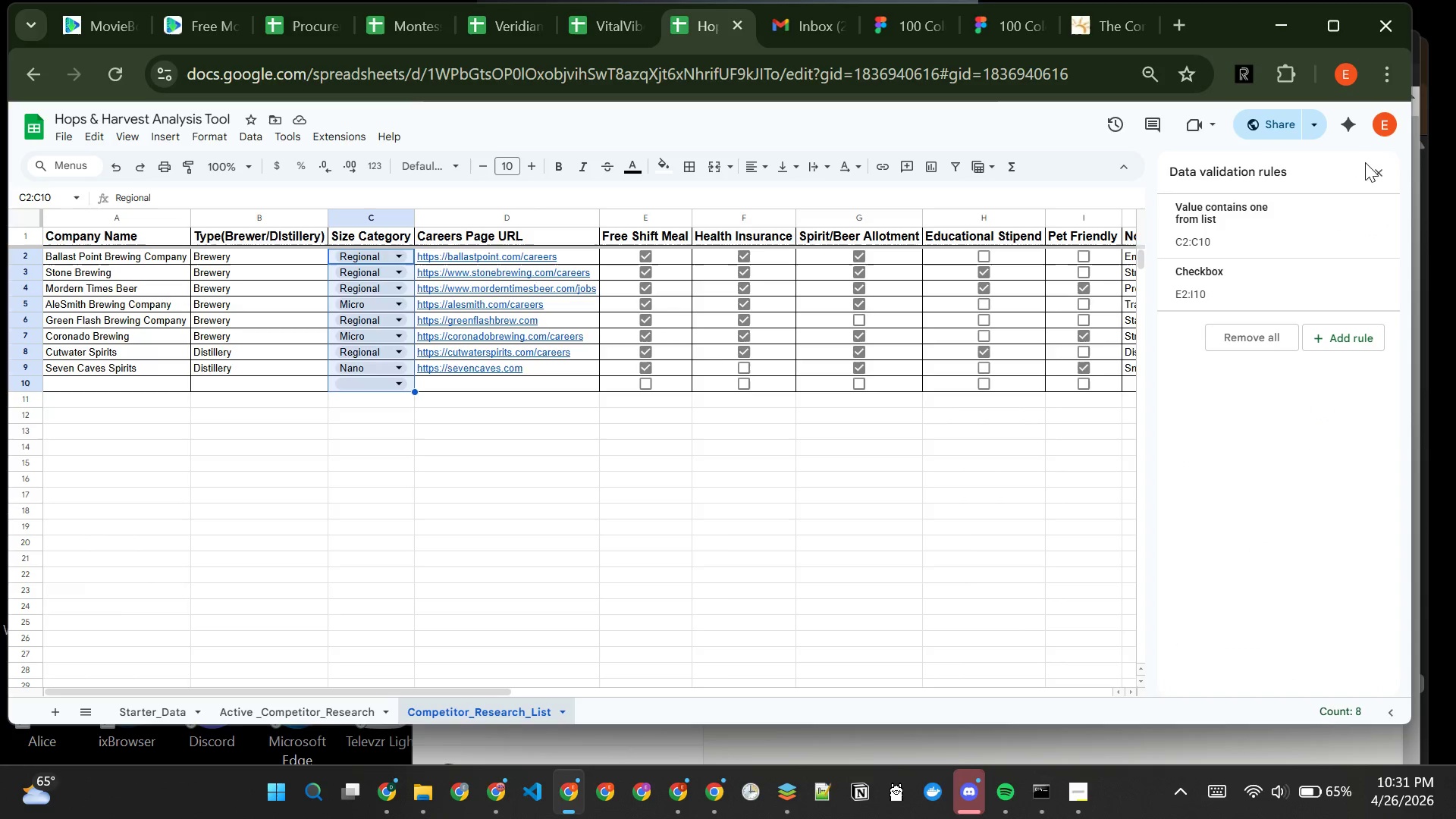 
left_click([1373, 168])
 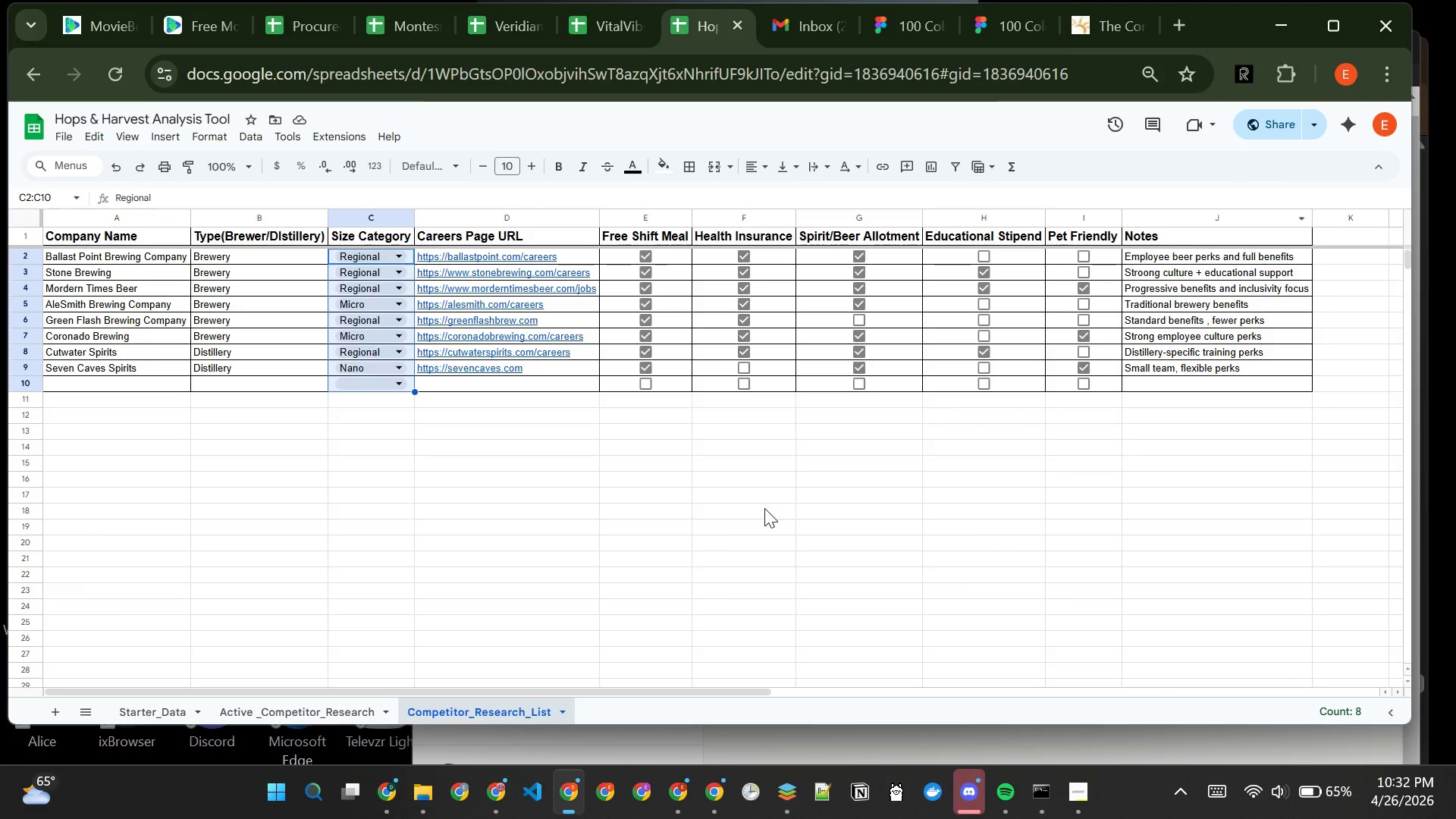 
left_click([764, 508])
 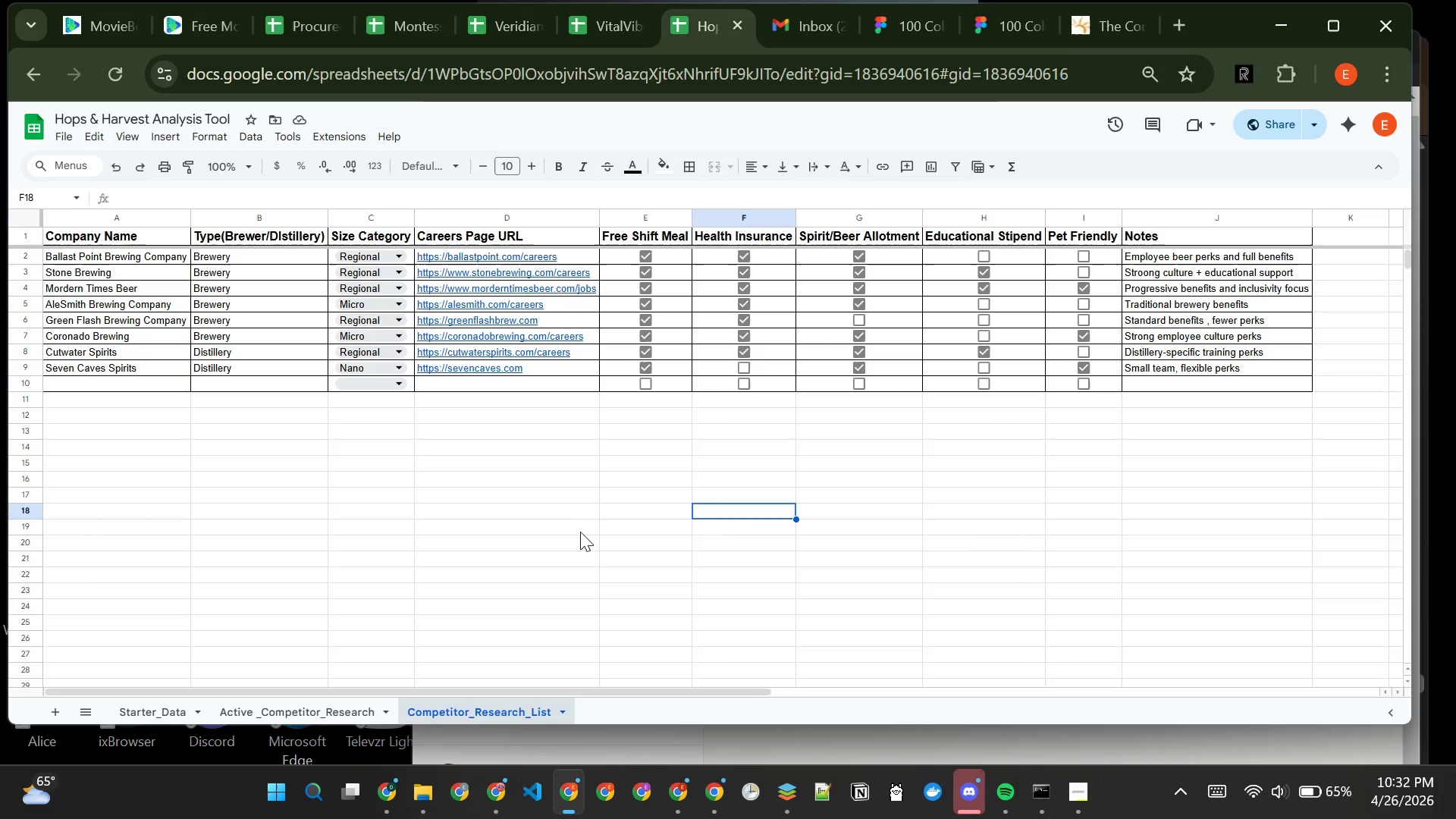 
wait(16.56)
 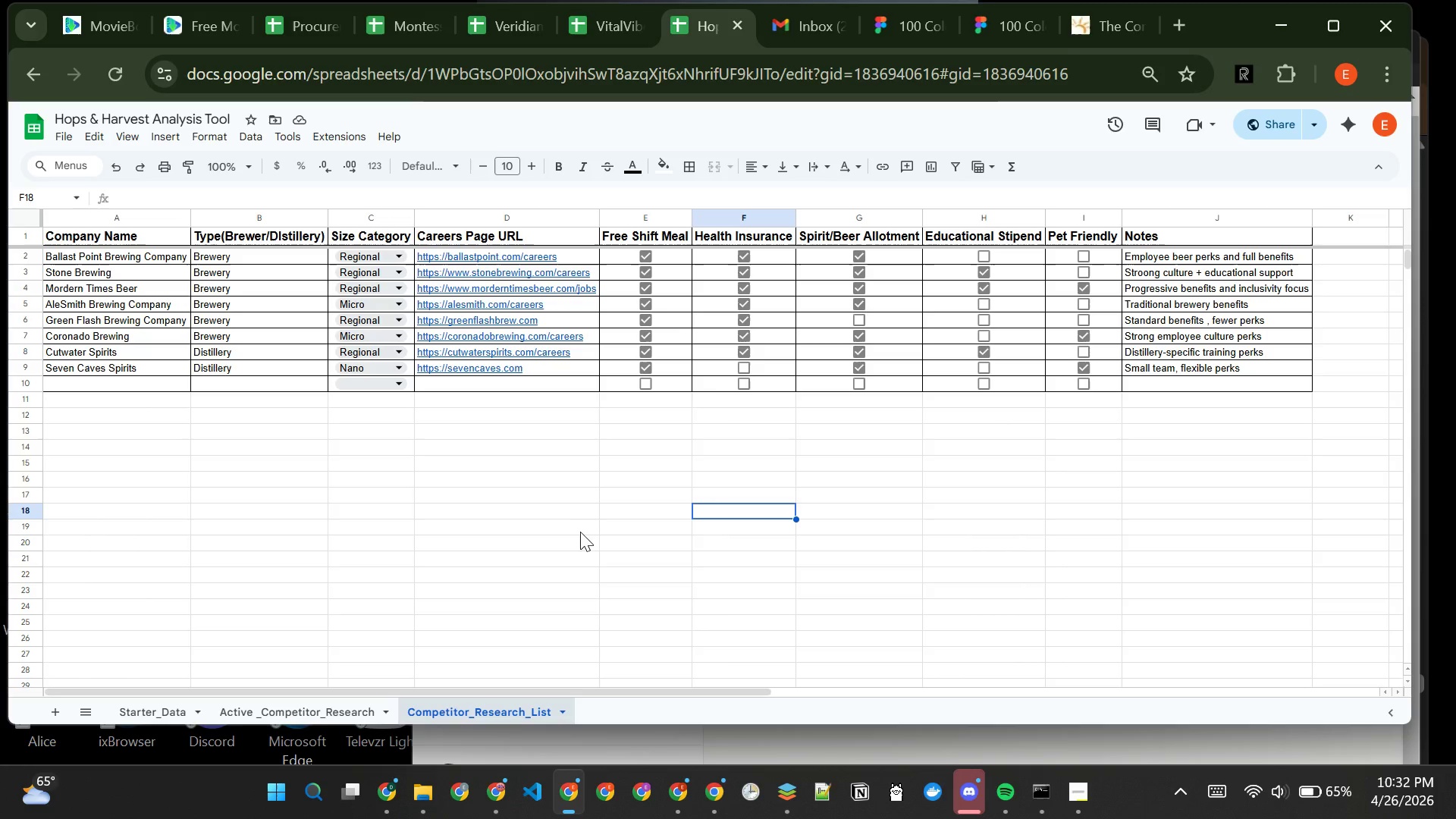 
mouse_move([491, 262])
 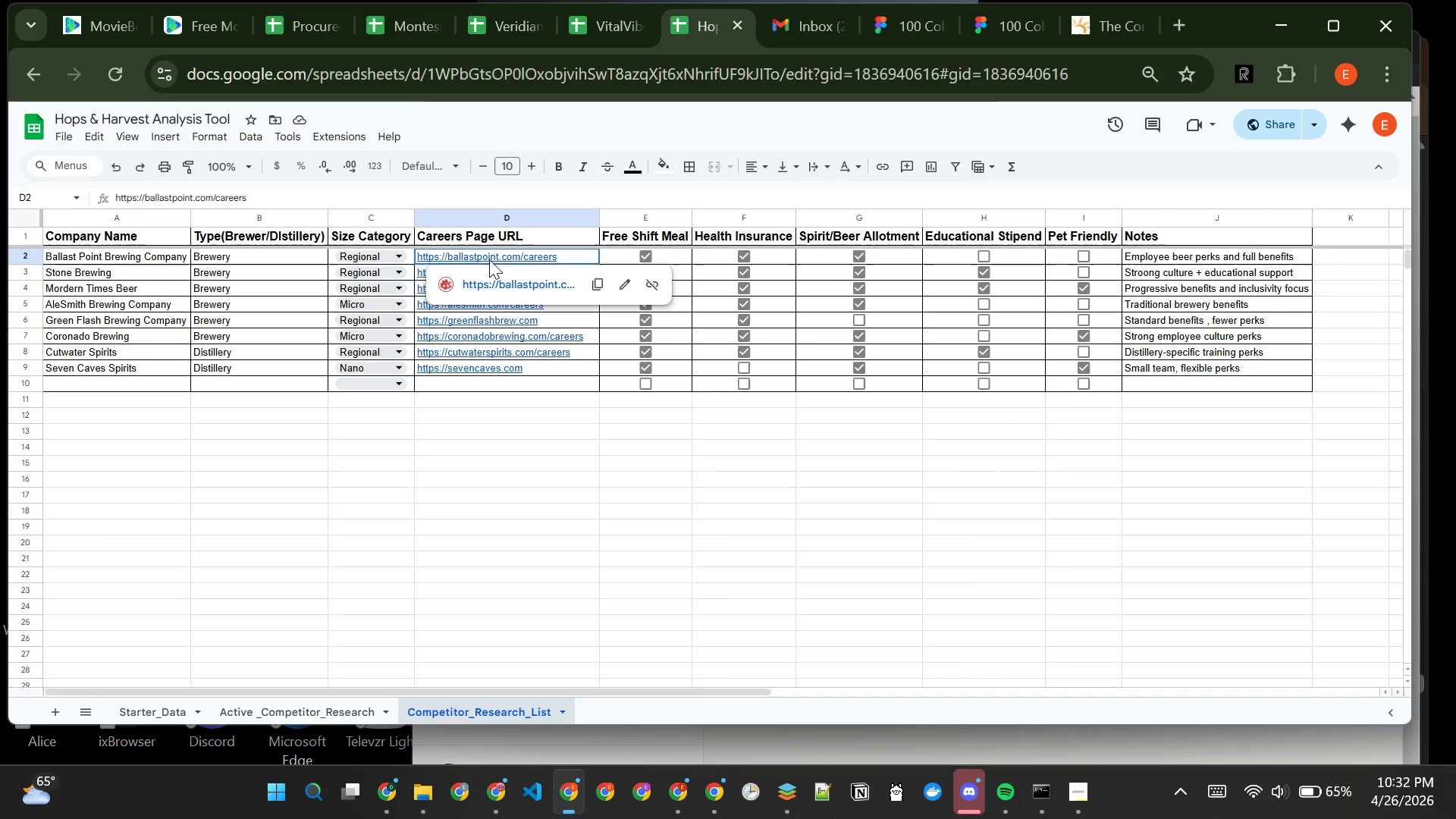 
left_click([489, 259])
 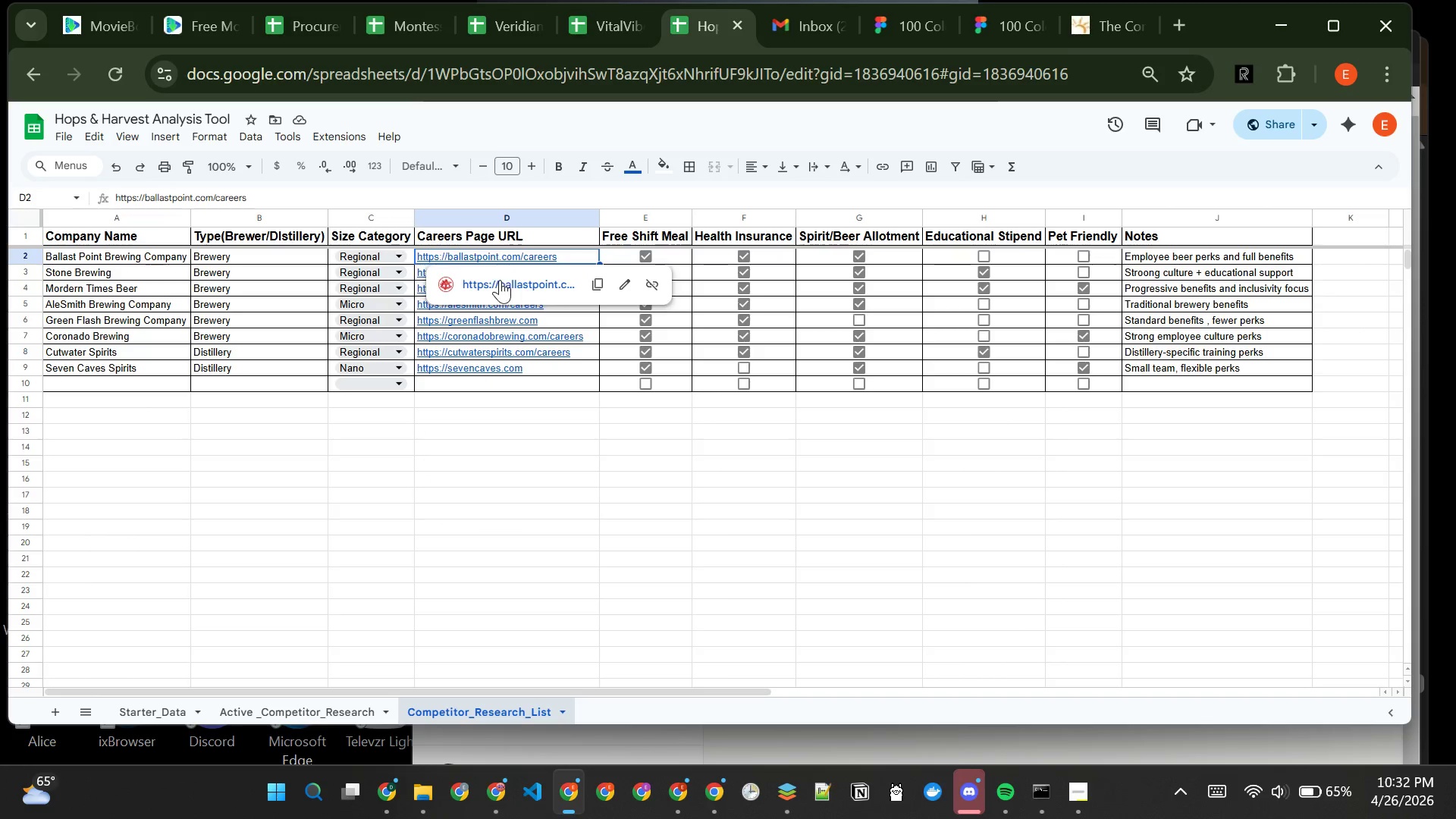 
left_click([500, 283])
 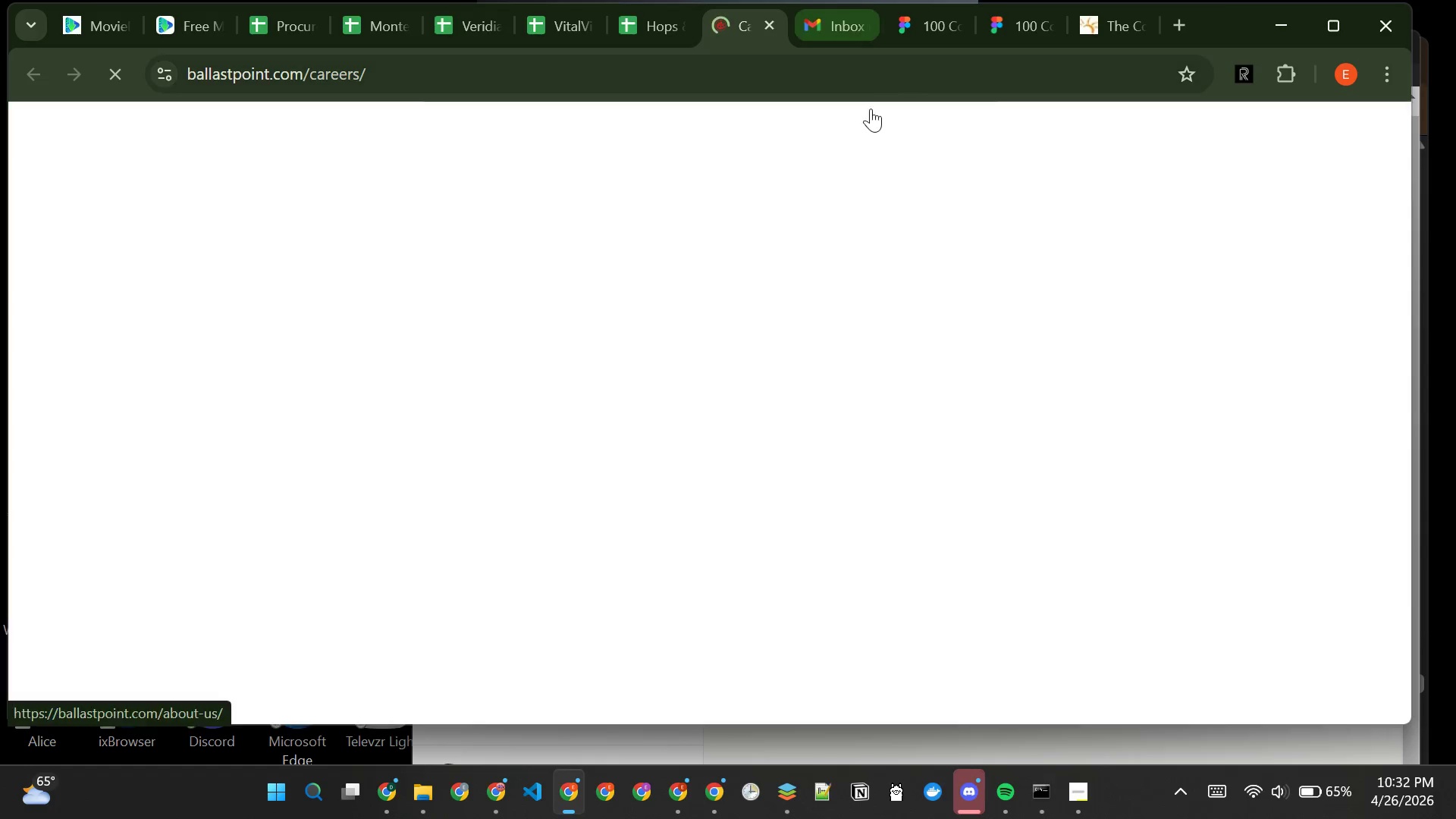 
wait(13.0)
 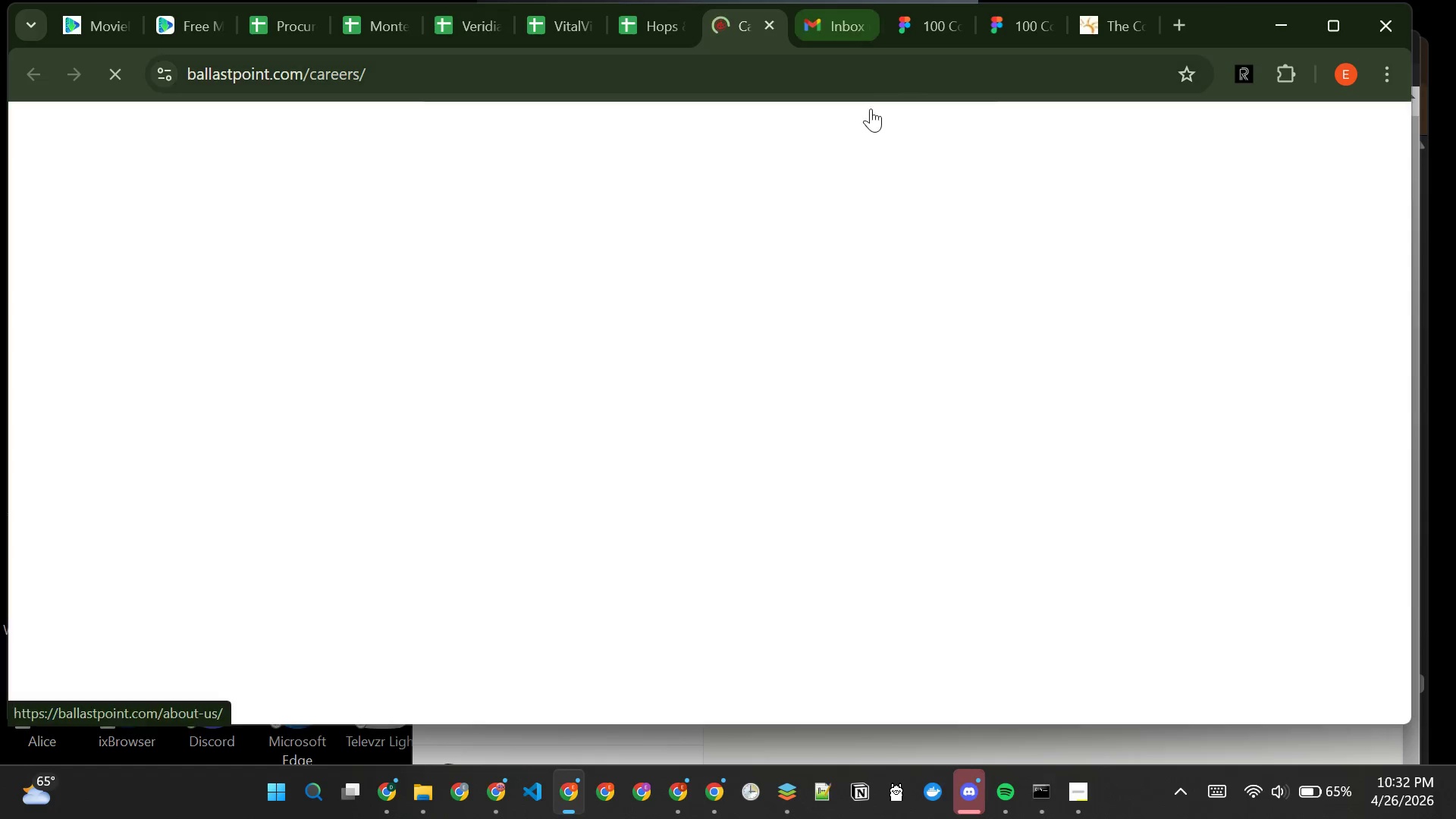 
left_click([720, 488])
 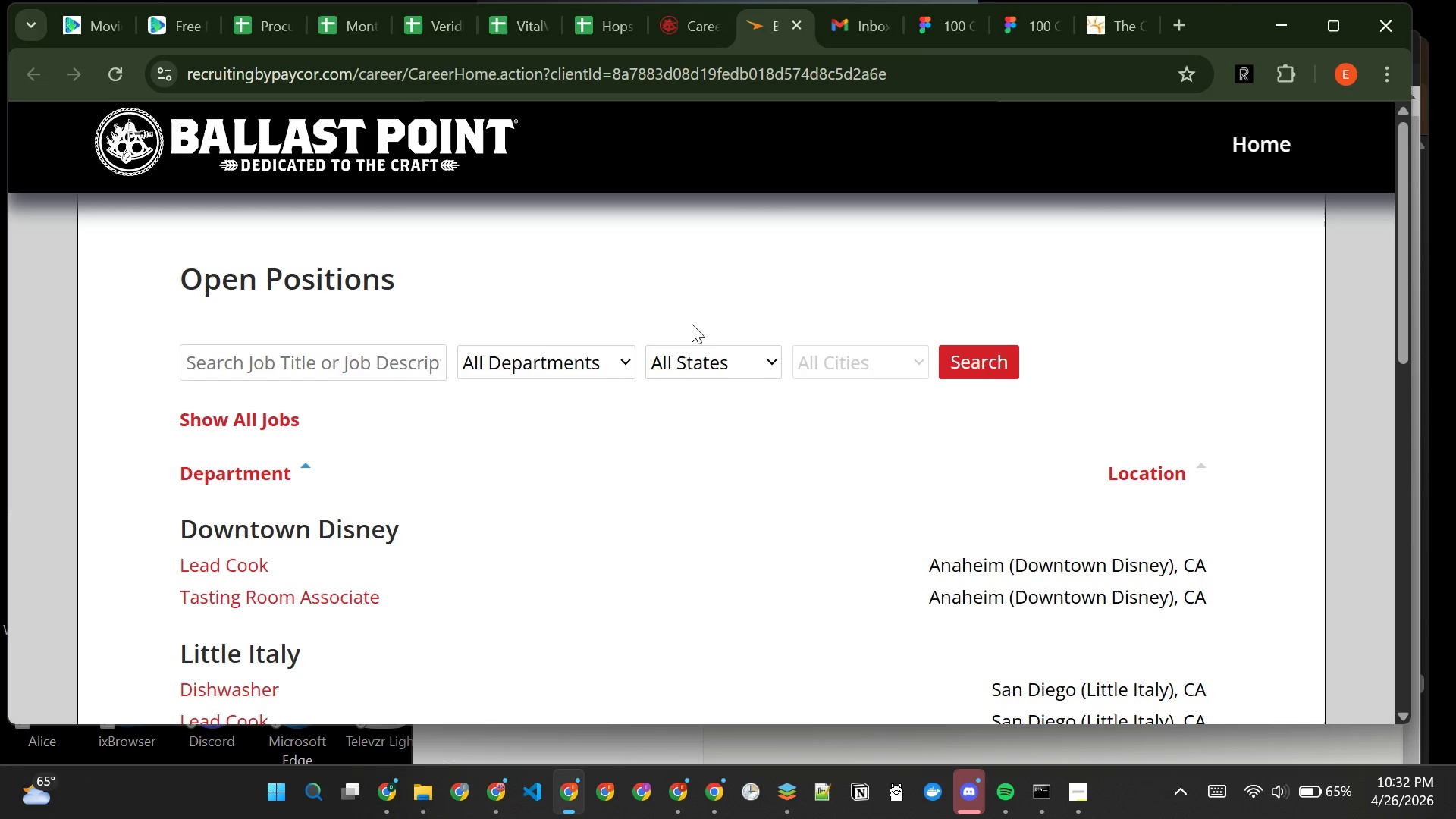 
wait(11.48)
 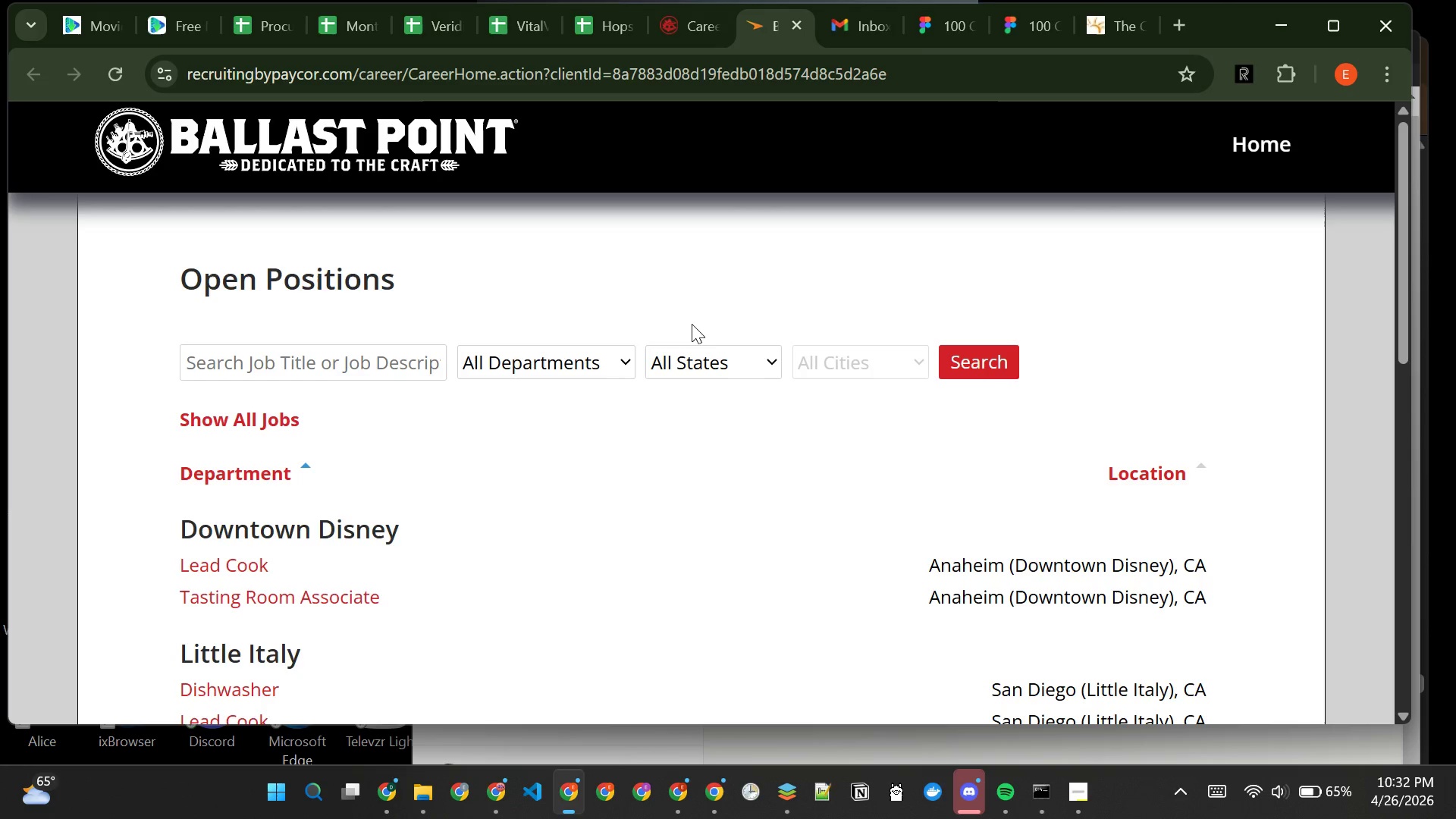 
left_click([795, 22])
 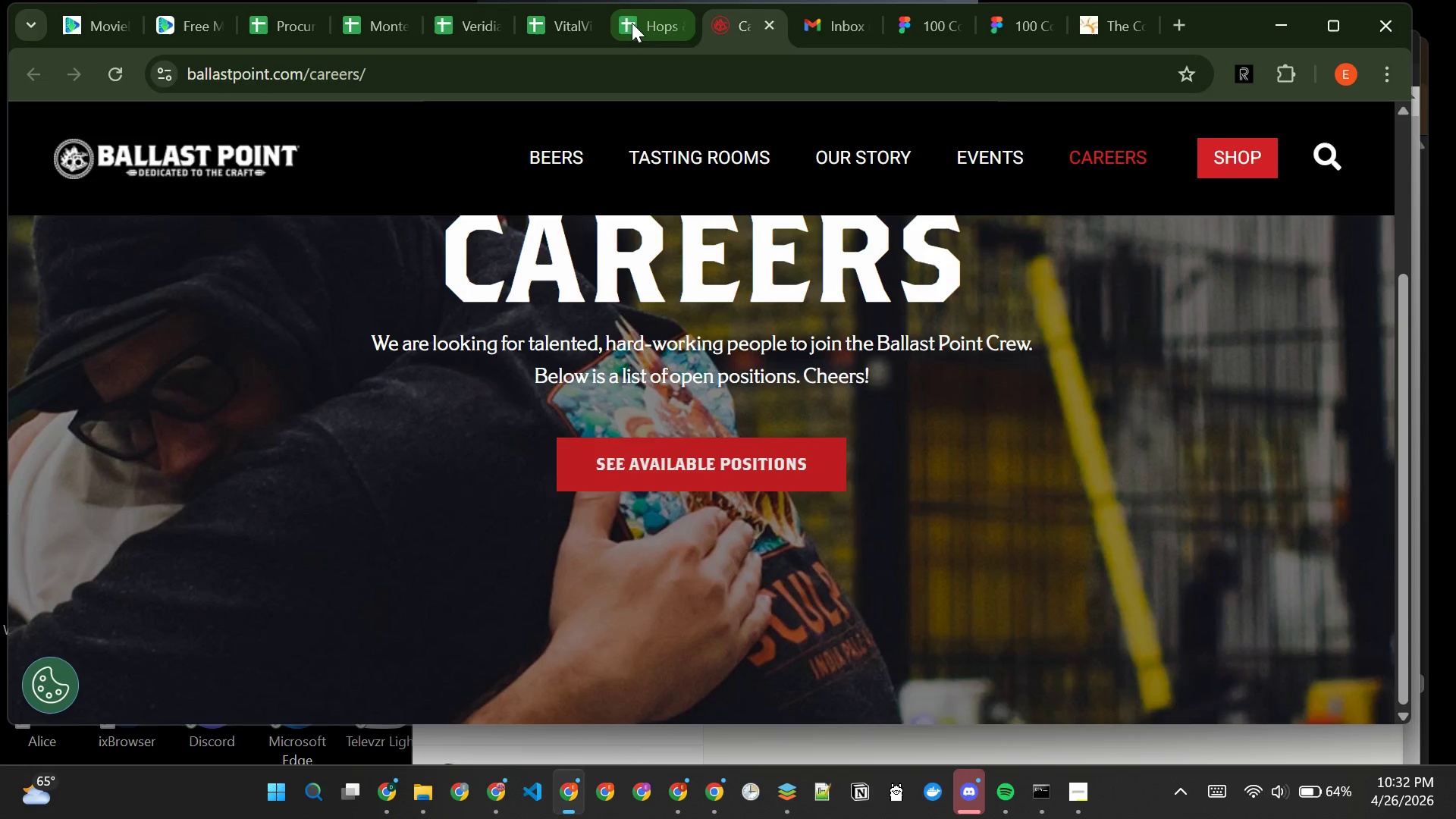 
left_click([642, 20])
 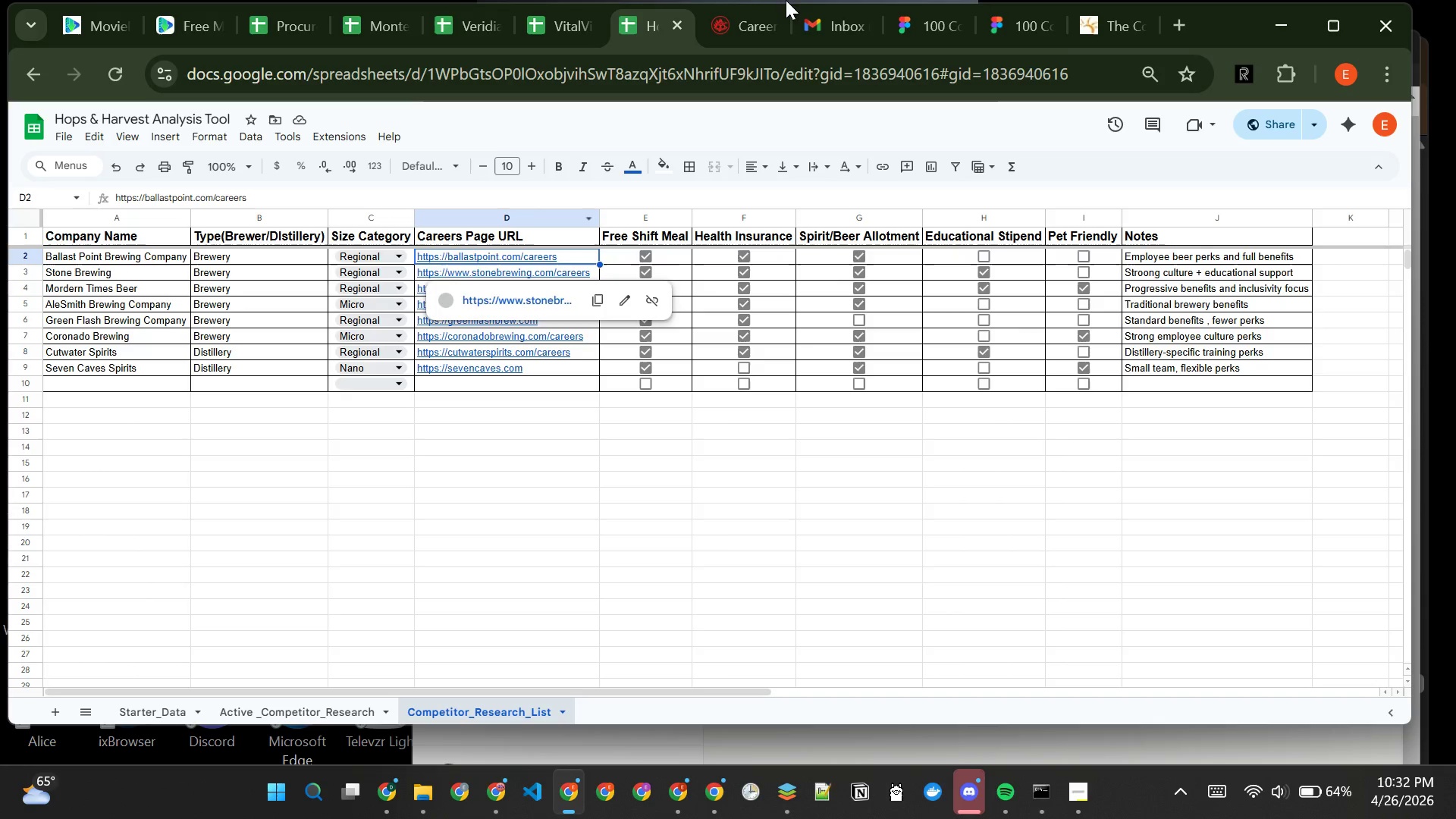 
left_click([758, 20])
 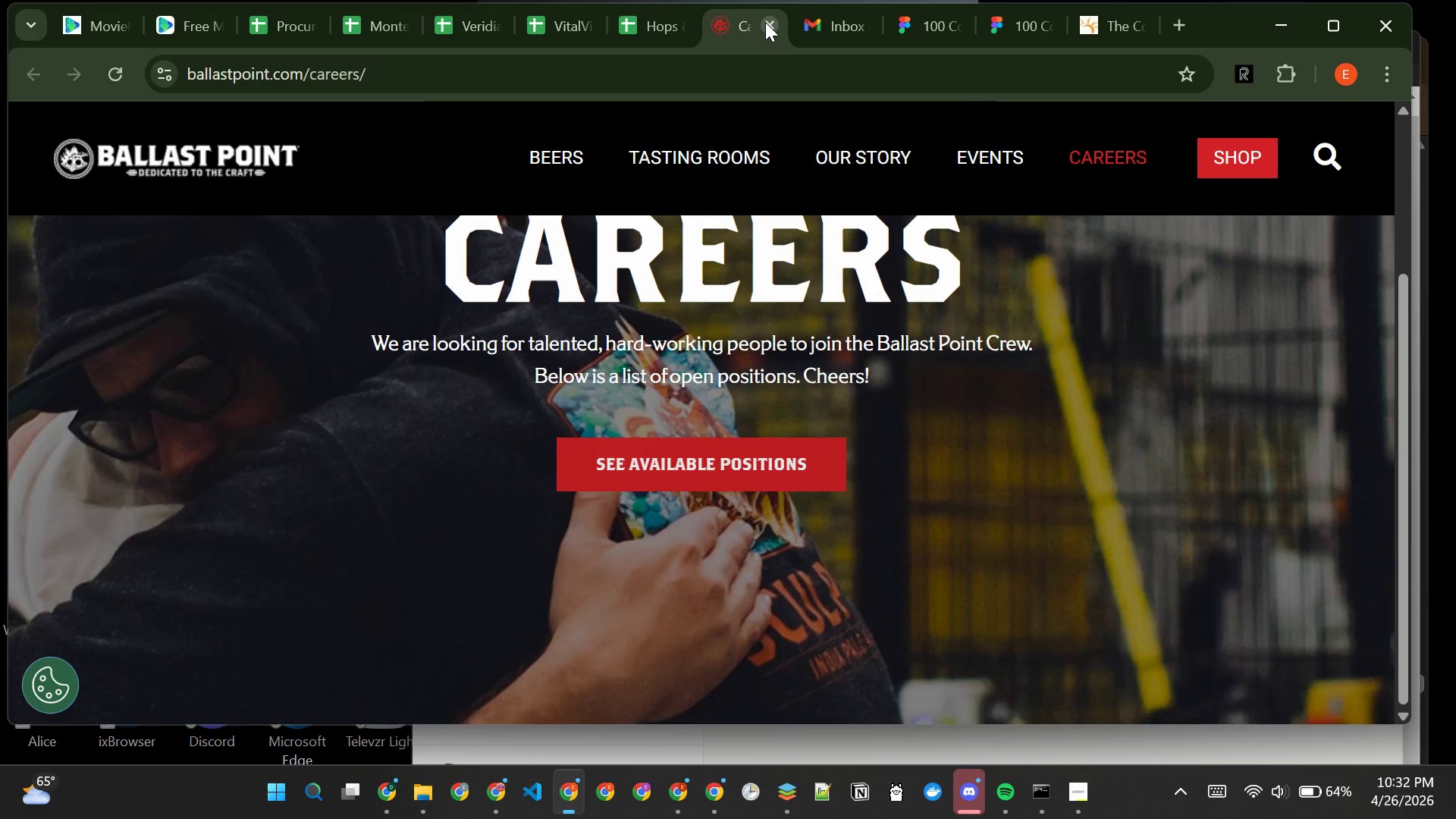 
left_click([765, 22])
 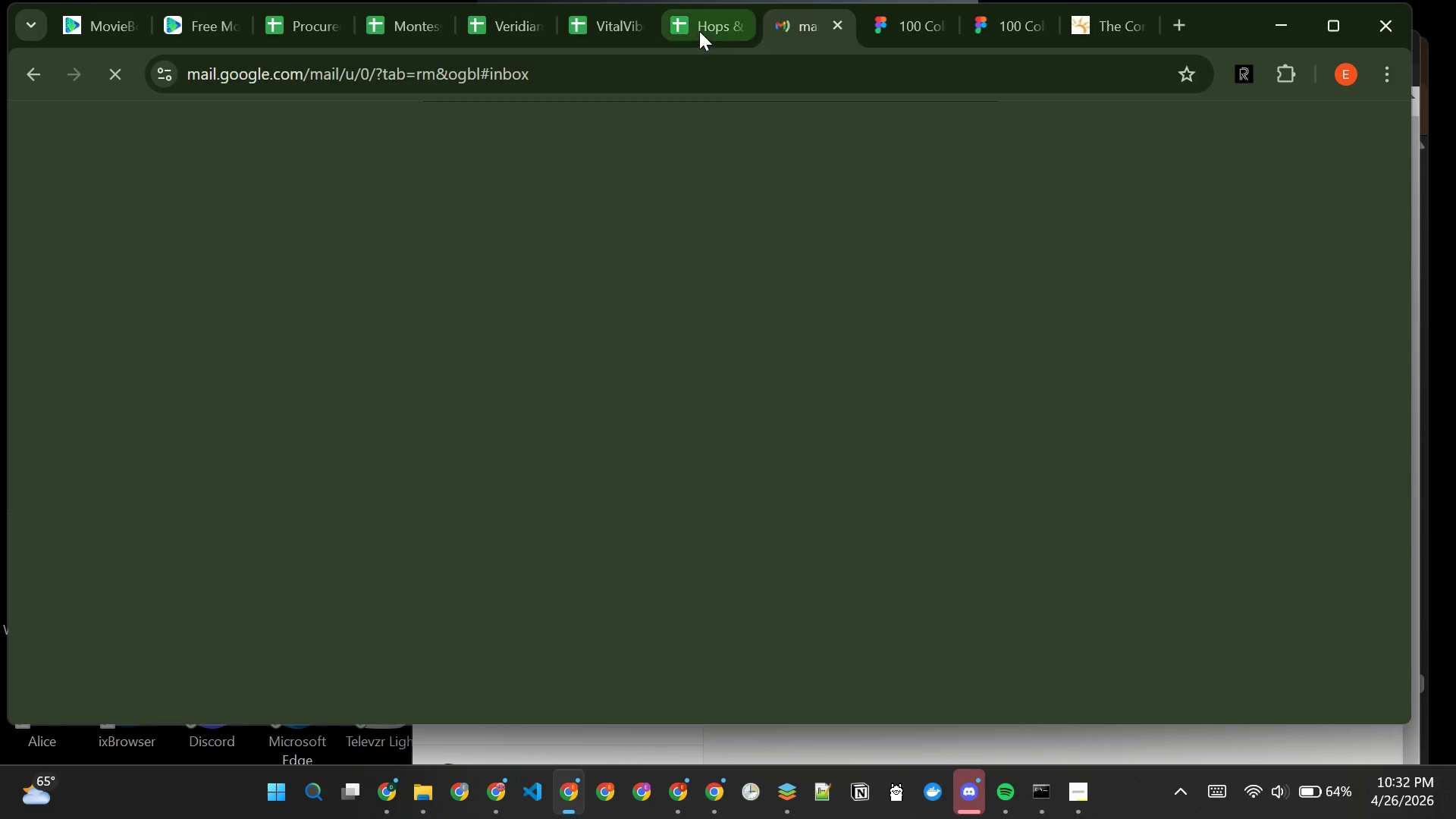 
left_click([699, 31])
 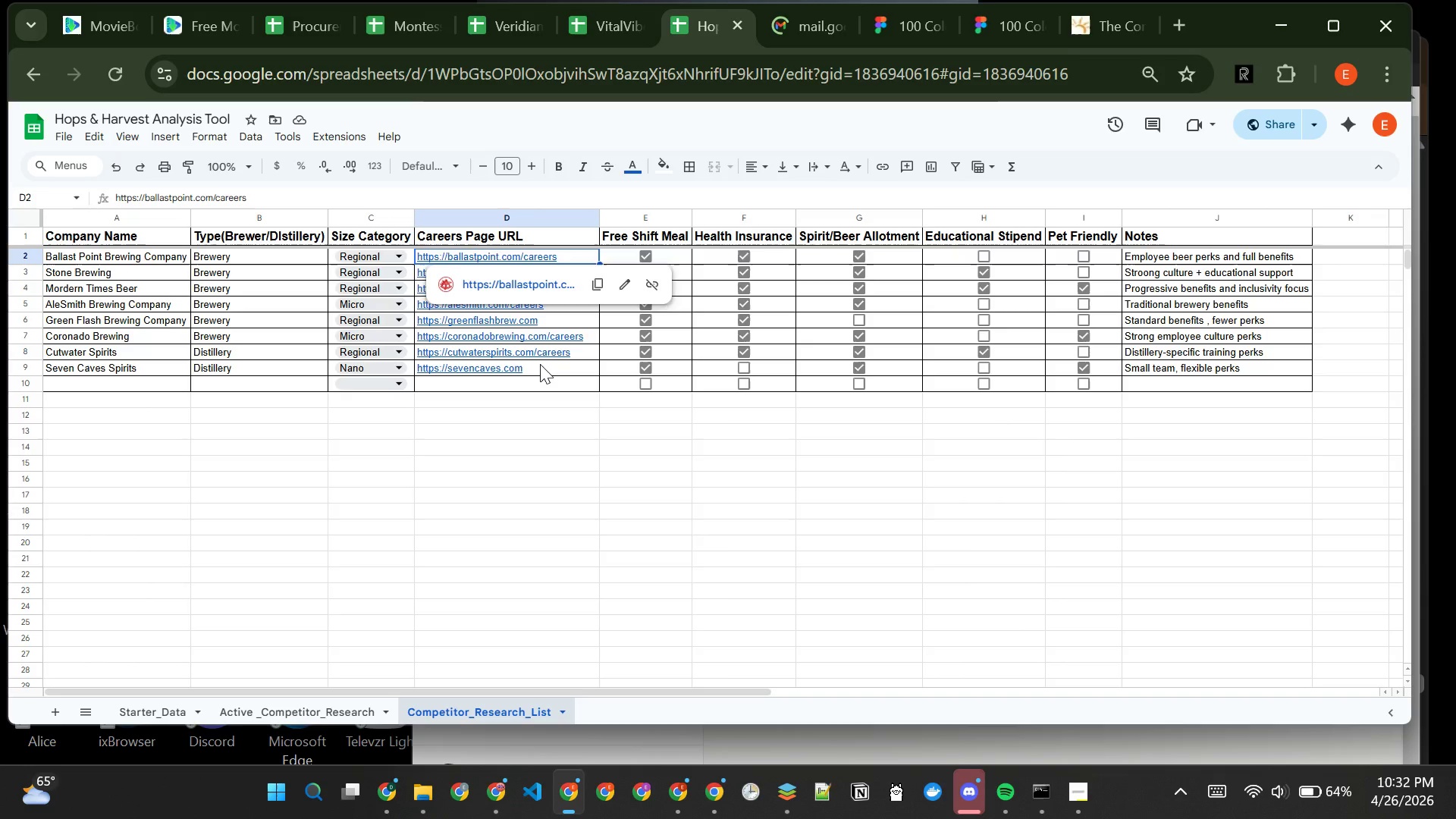 
left_click([598, 544])
 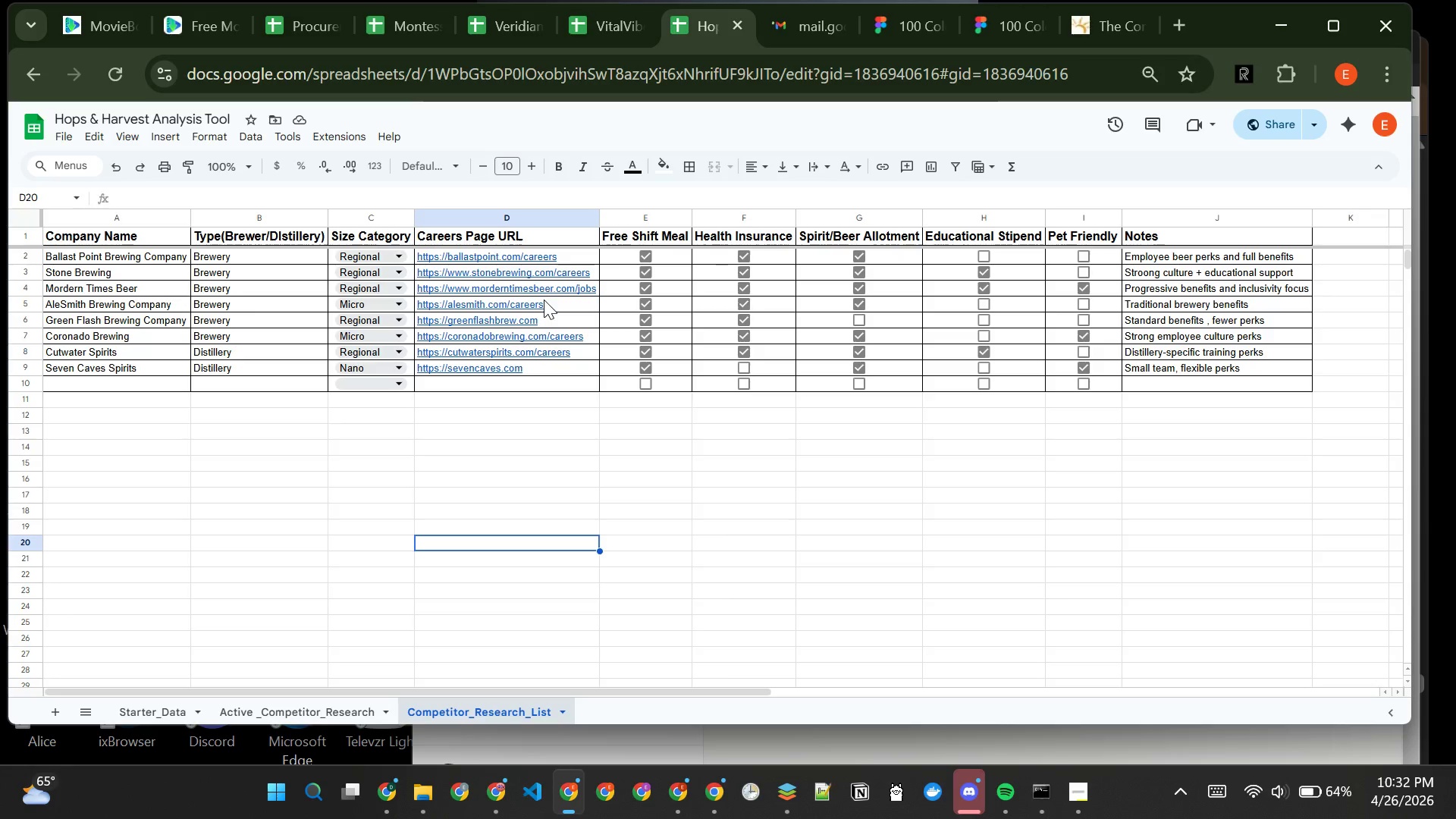 
mouse_move([537, 287])
 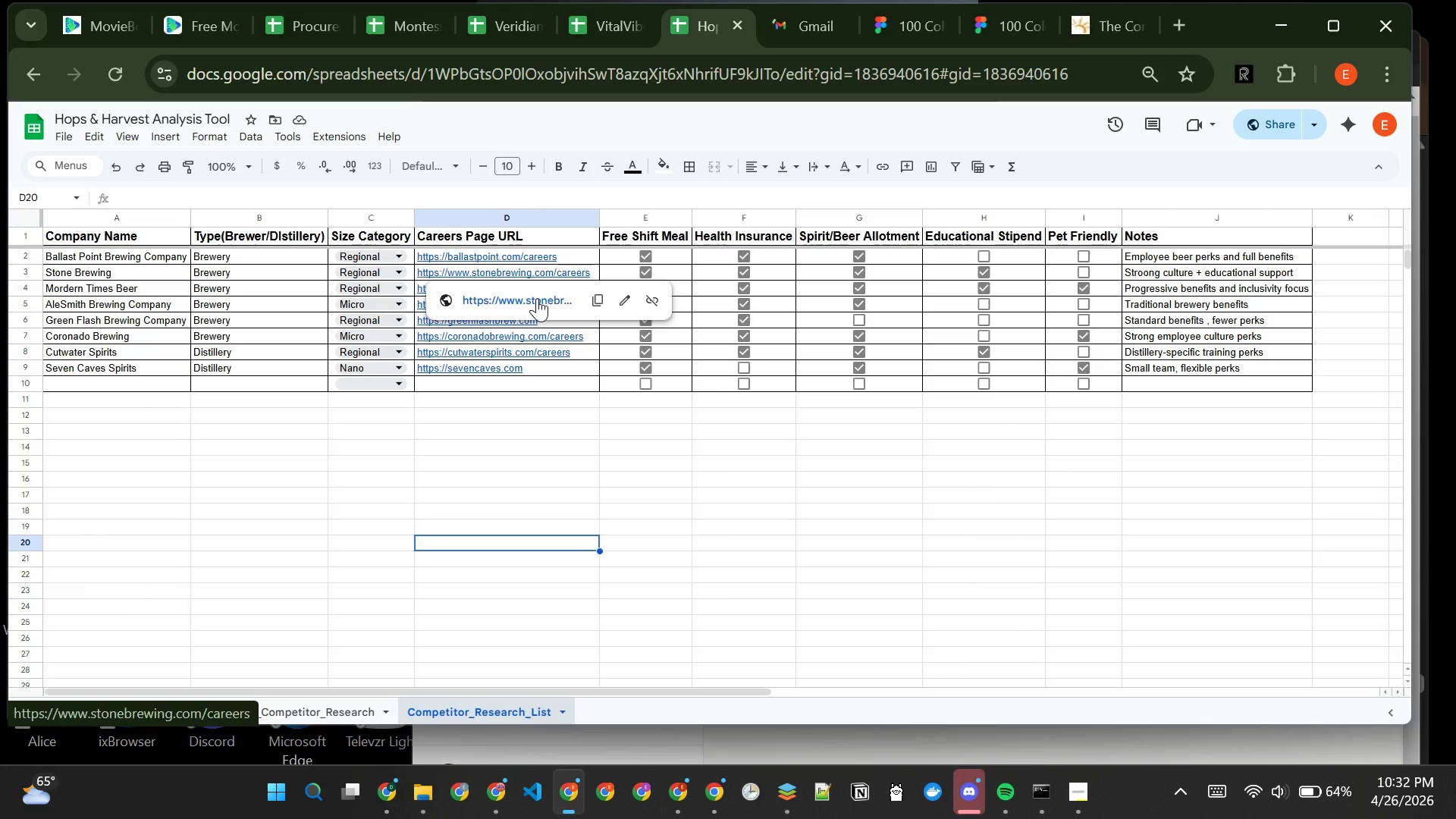 
left_click([537, 298])
 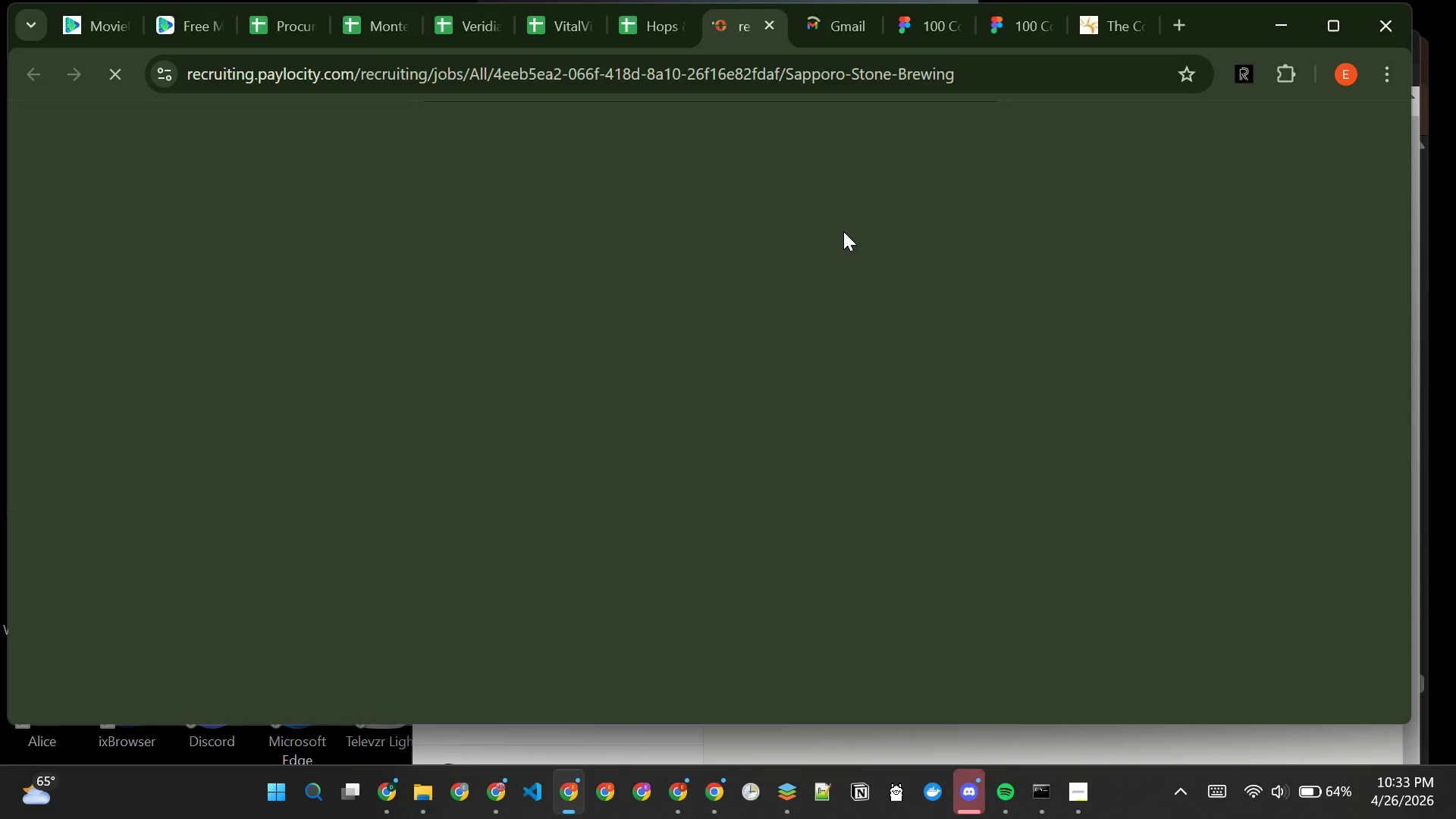 
wait(9.28)
 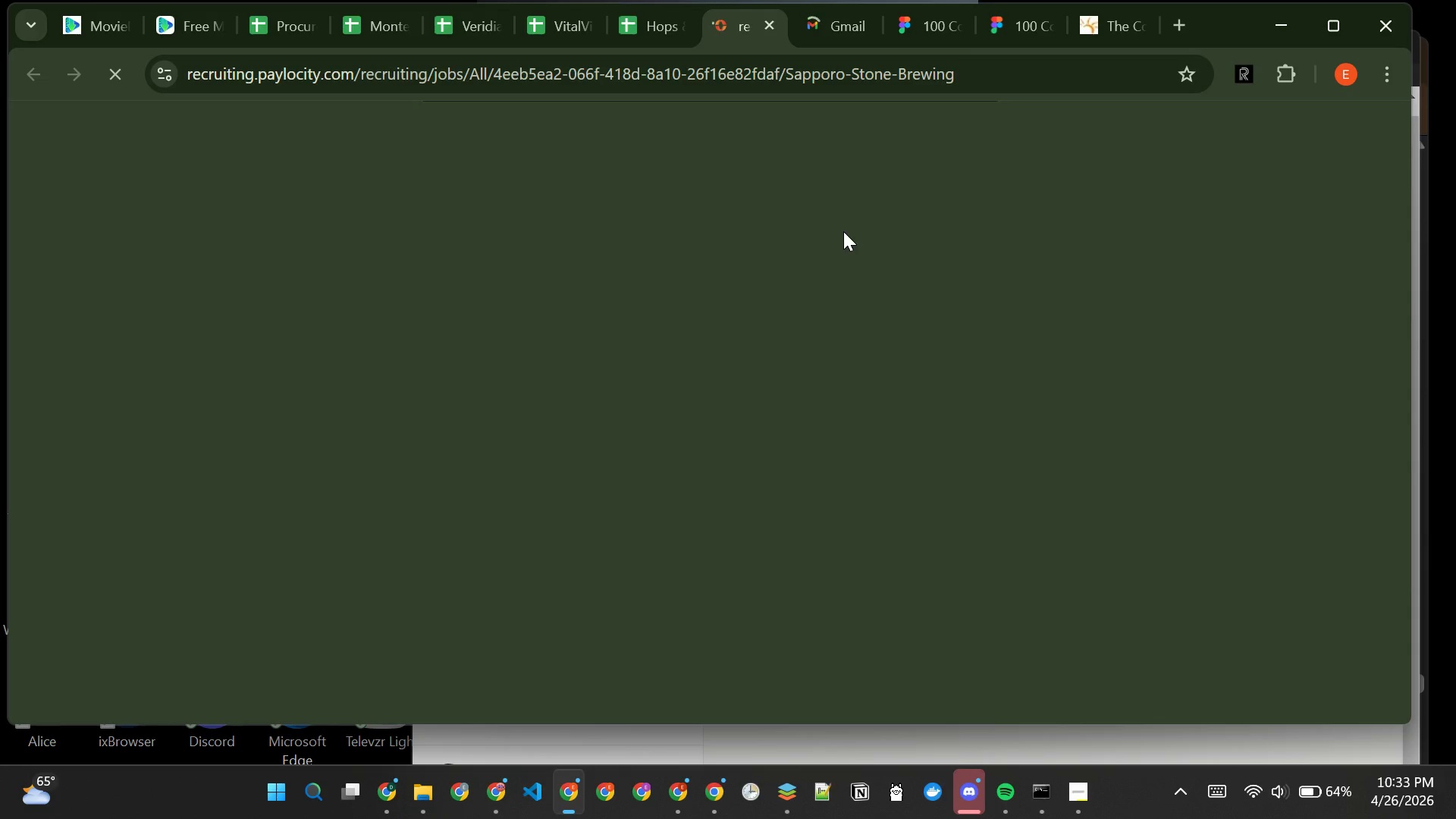 
key(Control+ControlLeft)
 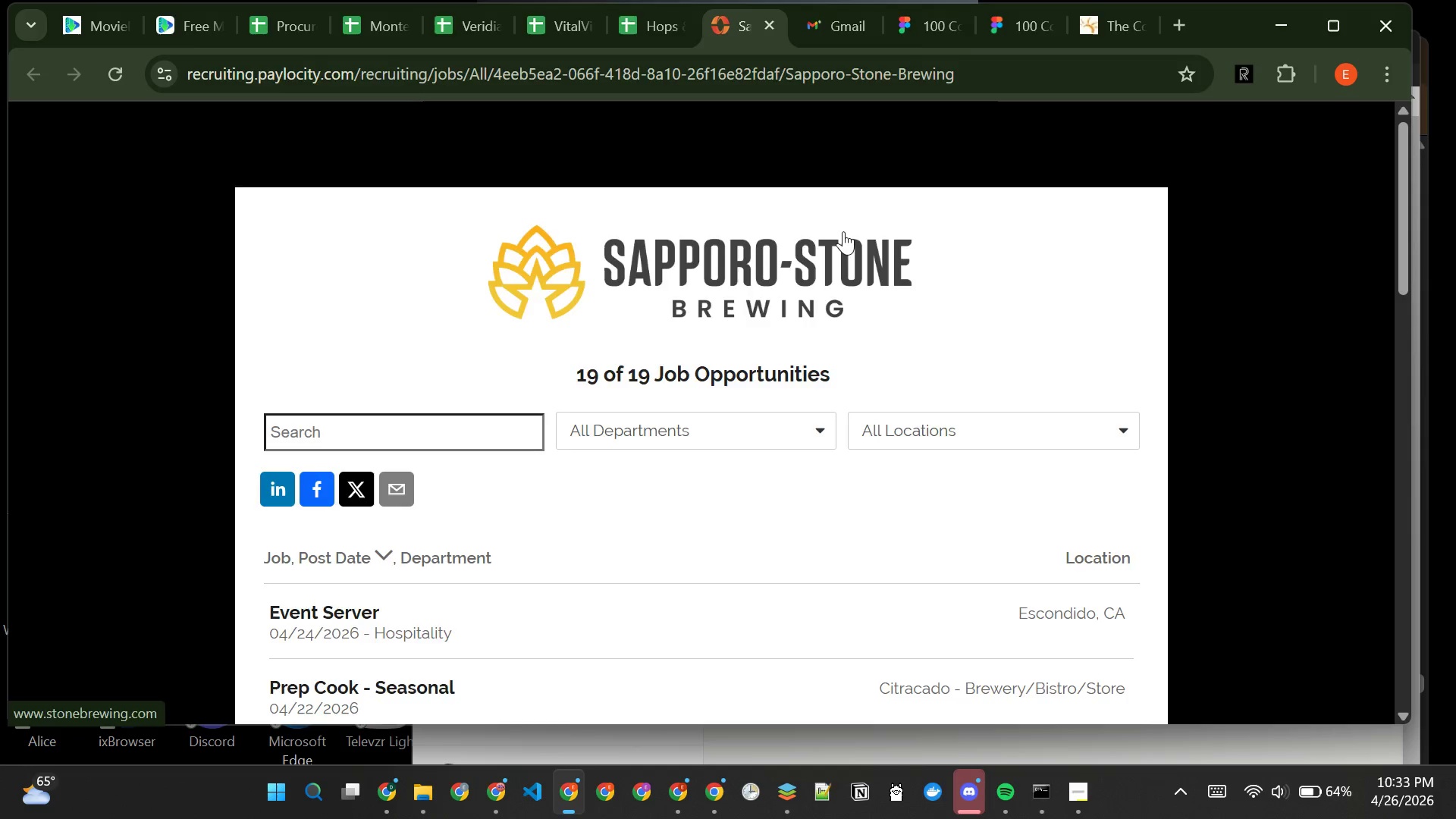 
key(Control+W)
 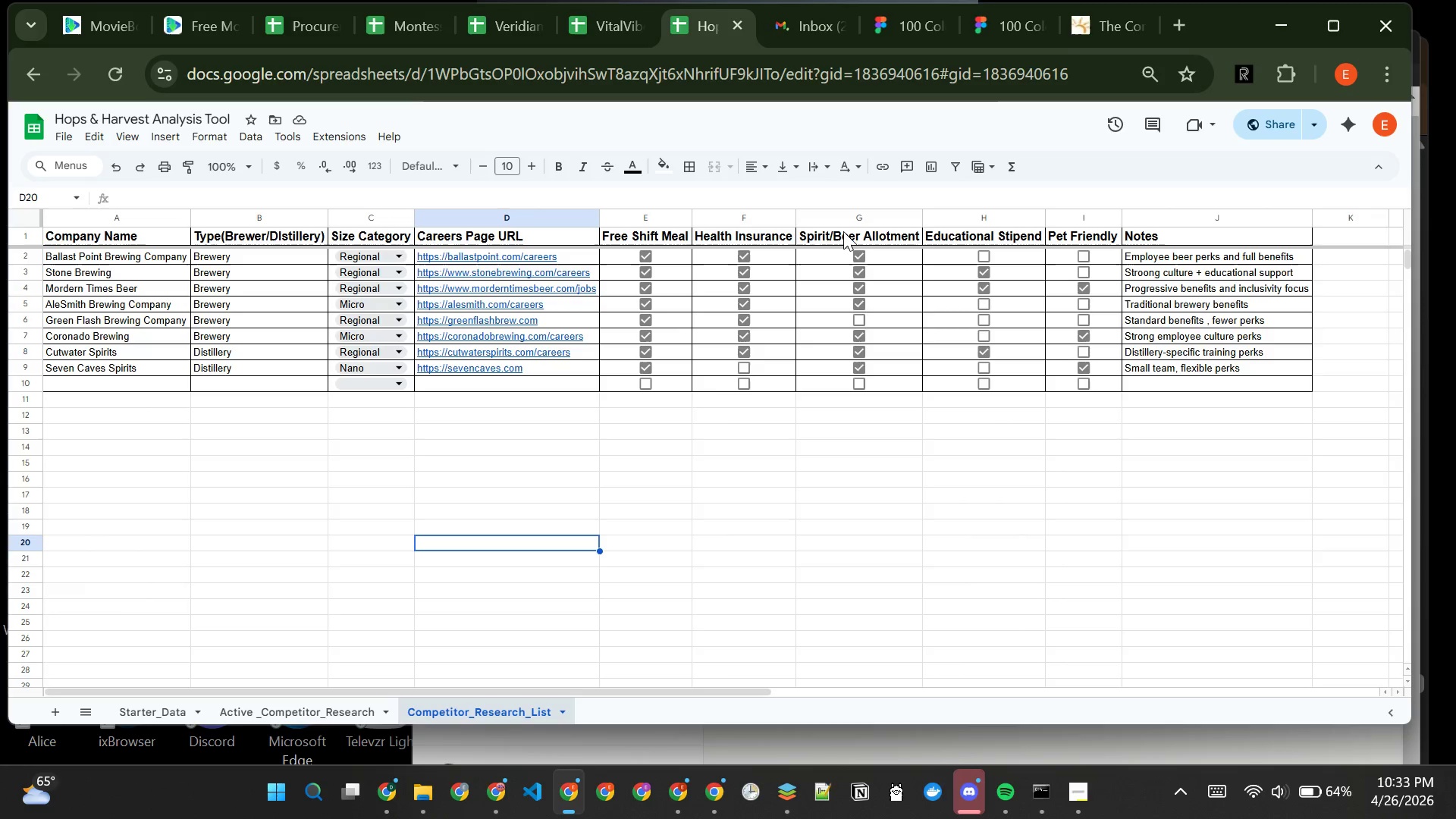 
wait(27.49)
 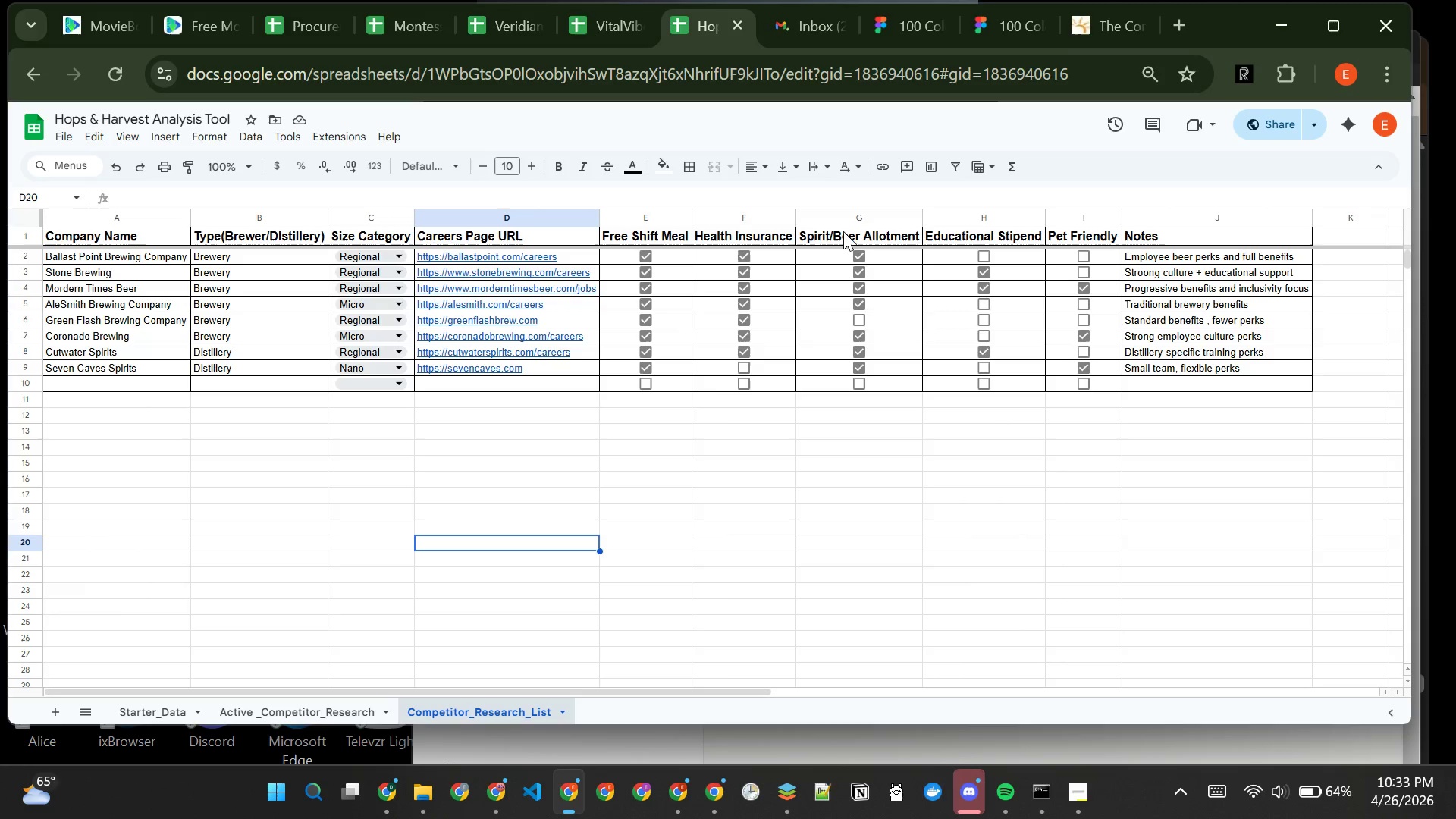 
mouse_move([489, 297])
 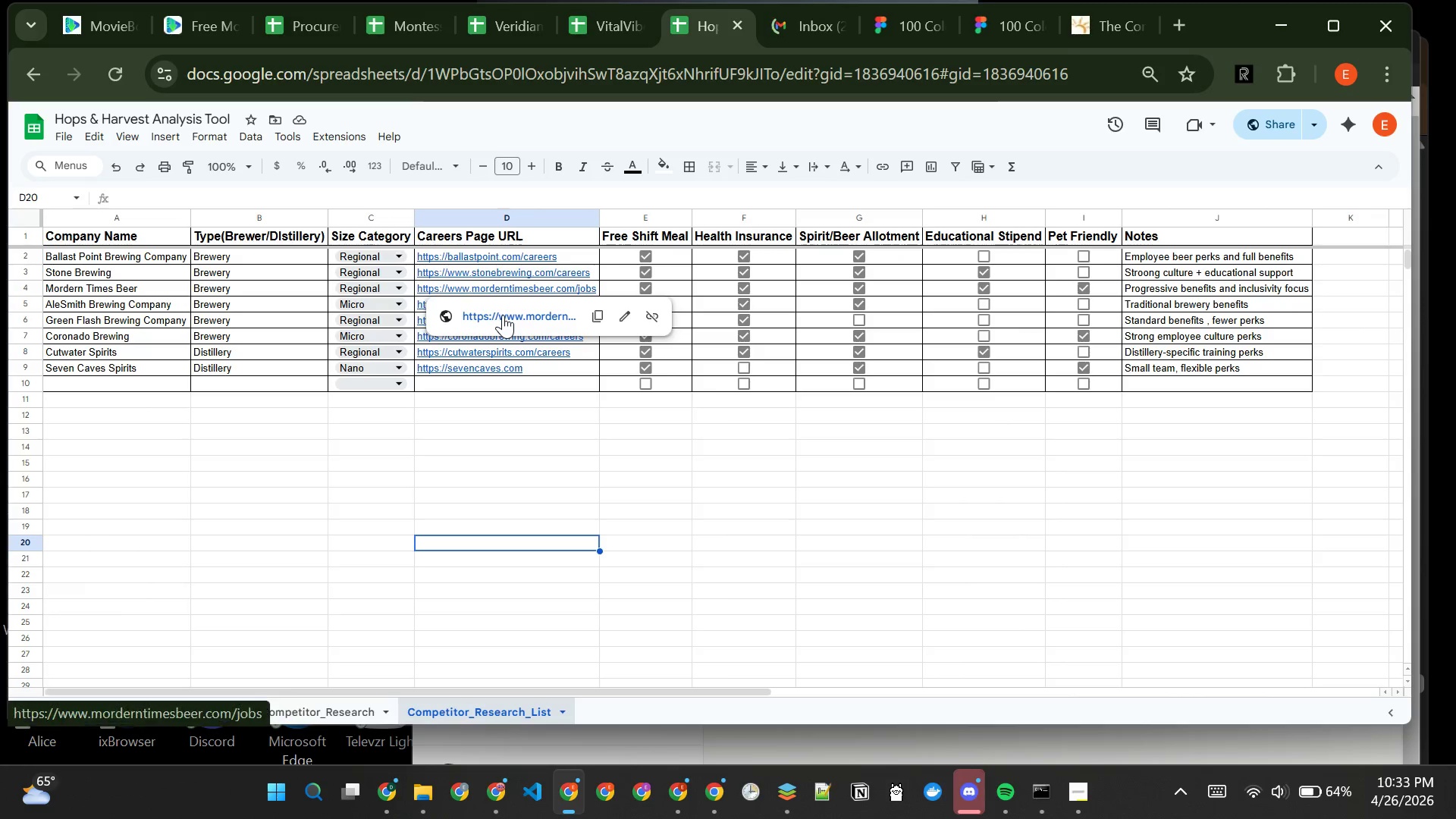 
left_click([503, 315])
 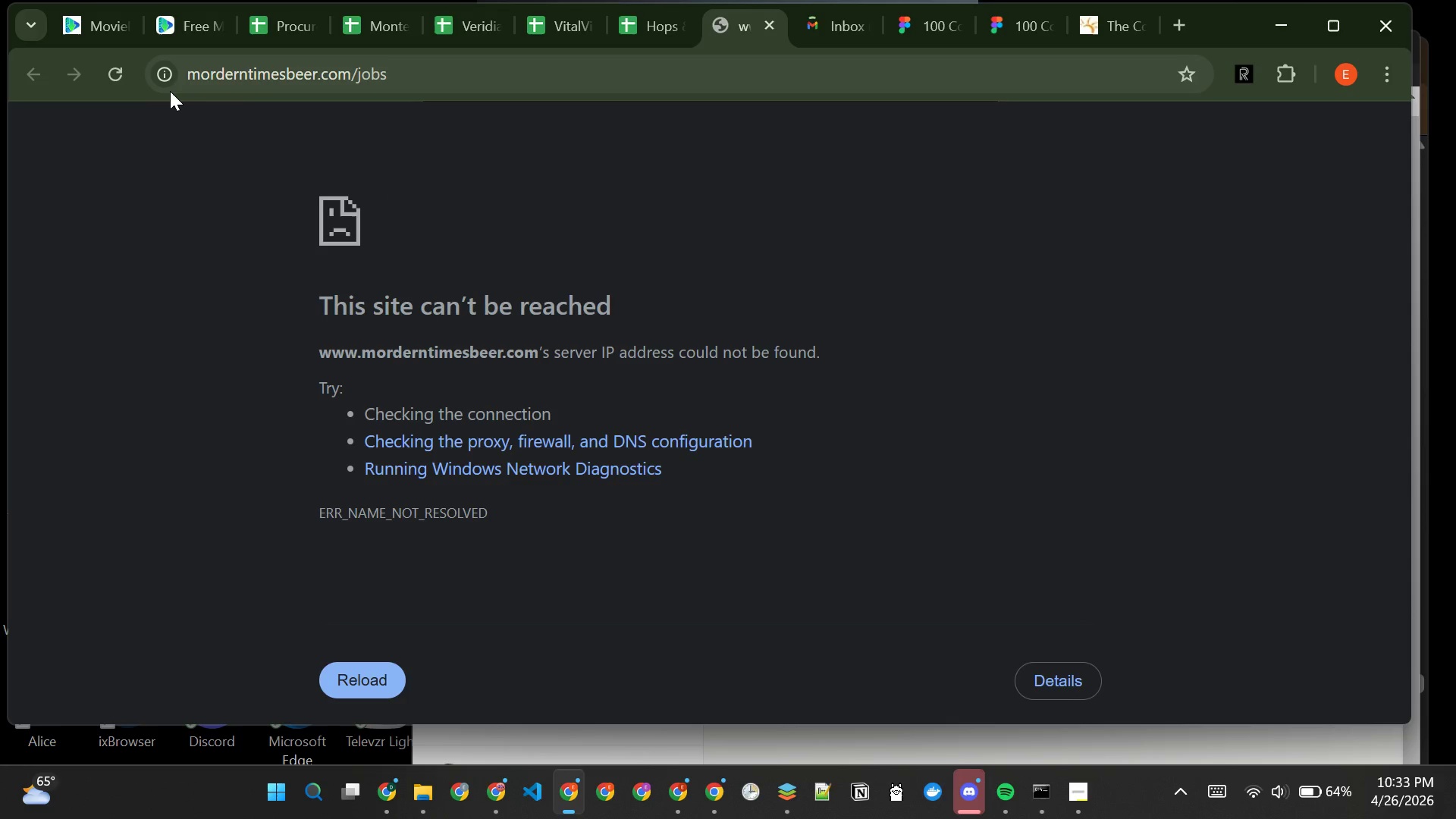 
wait(8.23)
 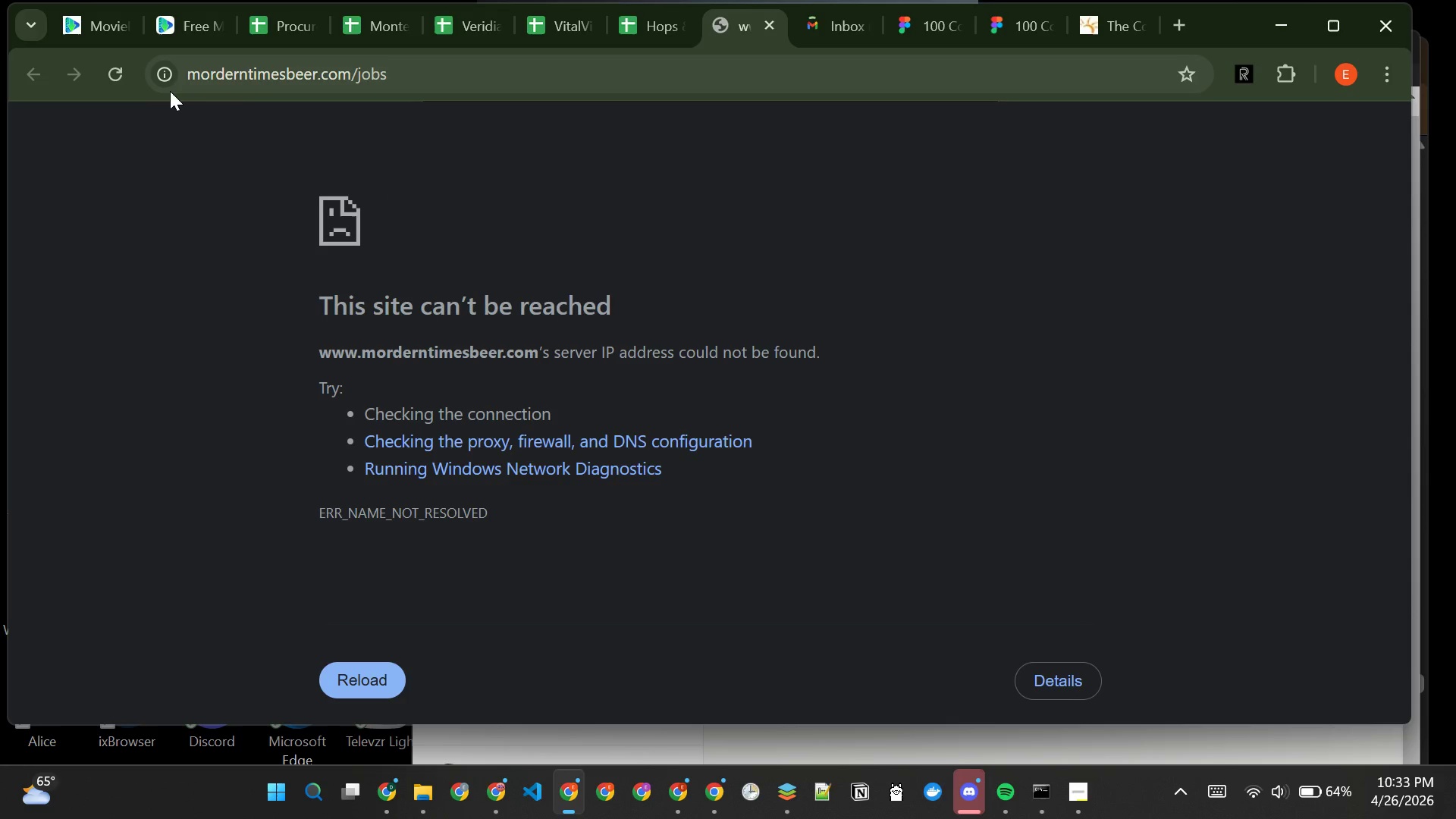 
left_click([766, 17])
 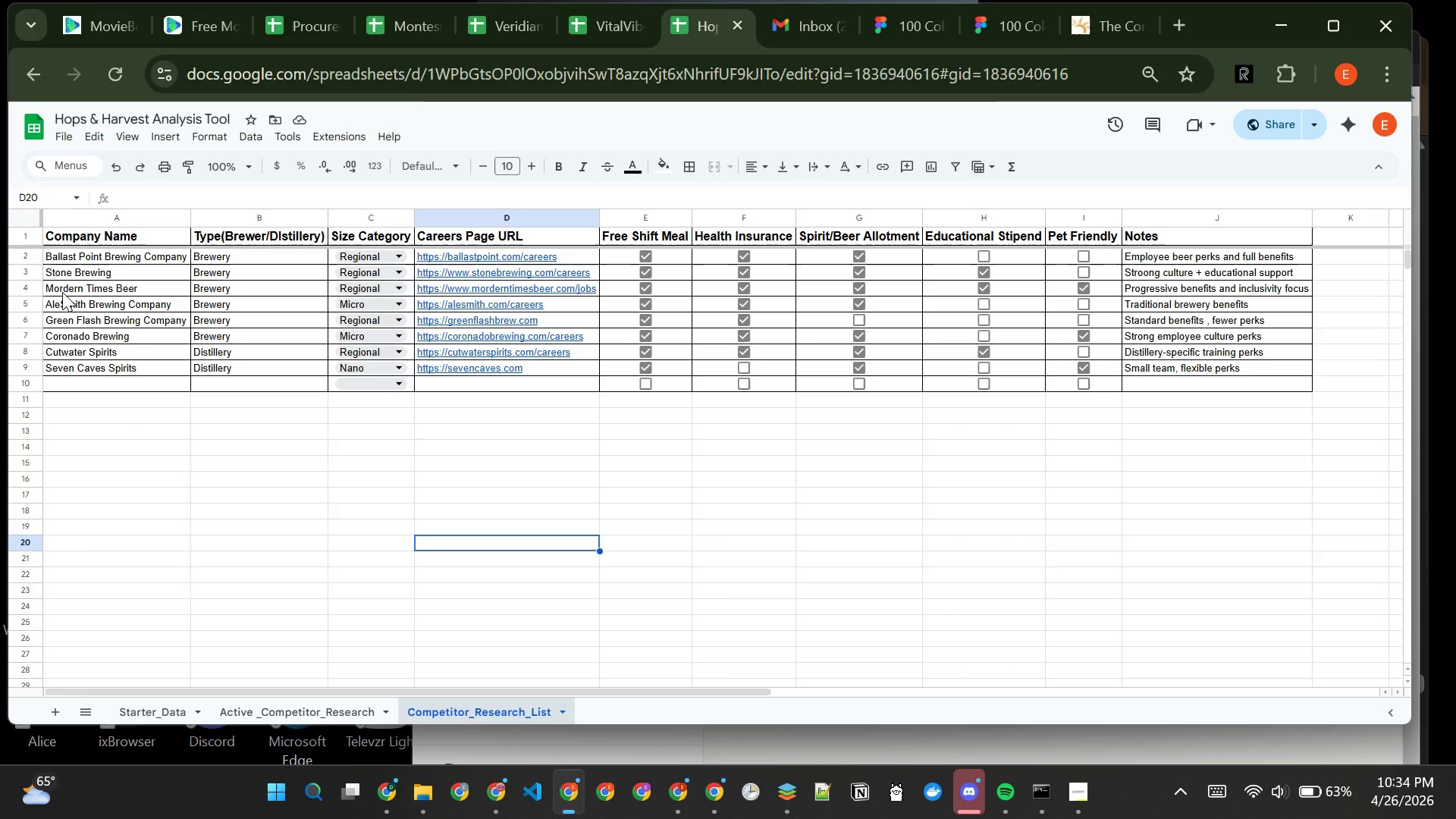 
wait(19.61)
 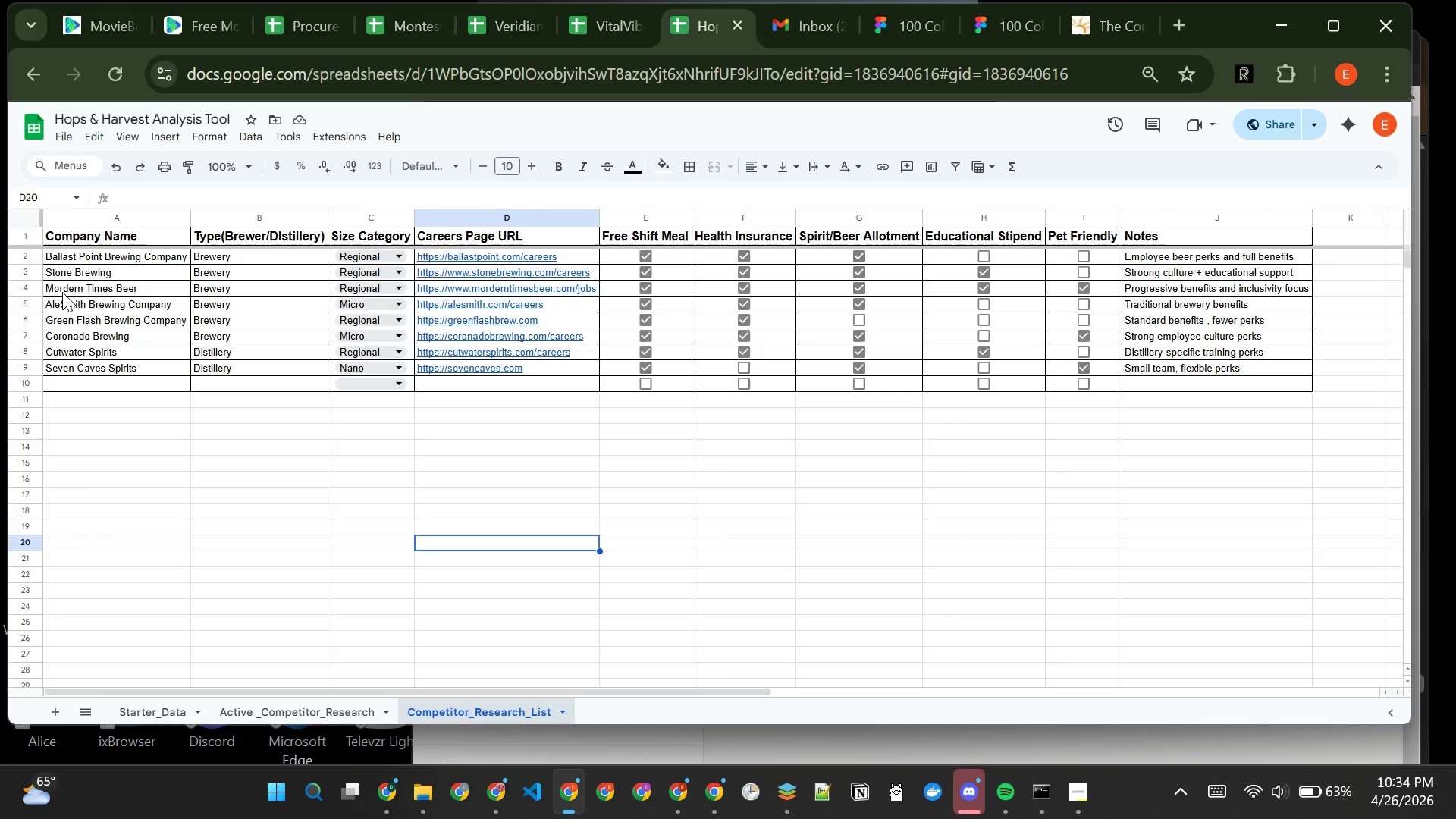 
double_click([61, 288])
 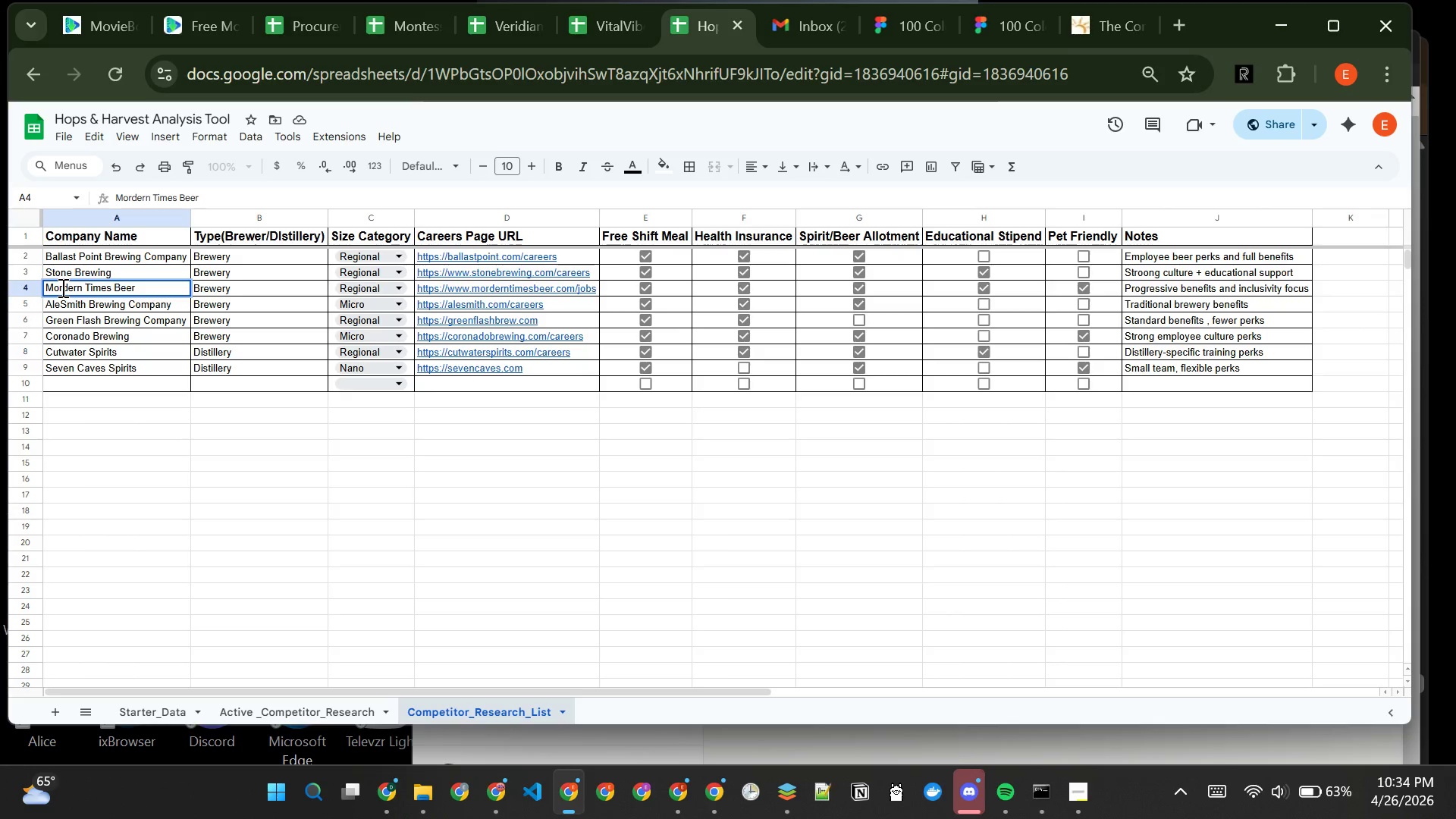 
left_click([61, 287])
 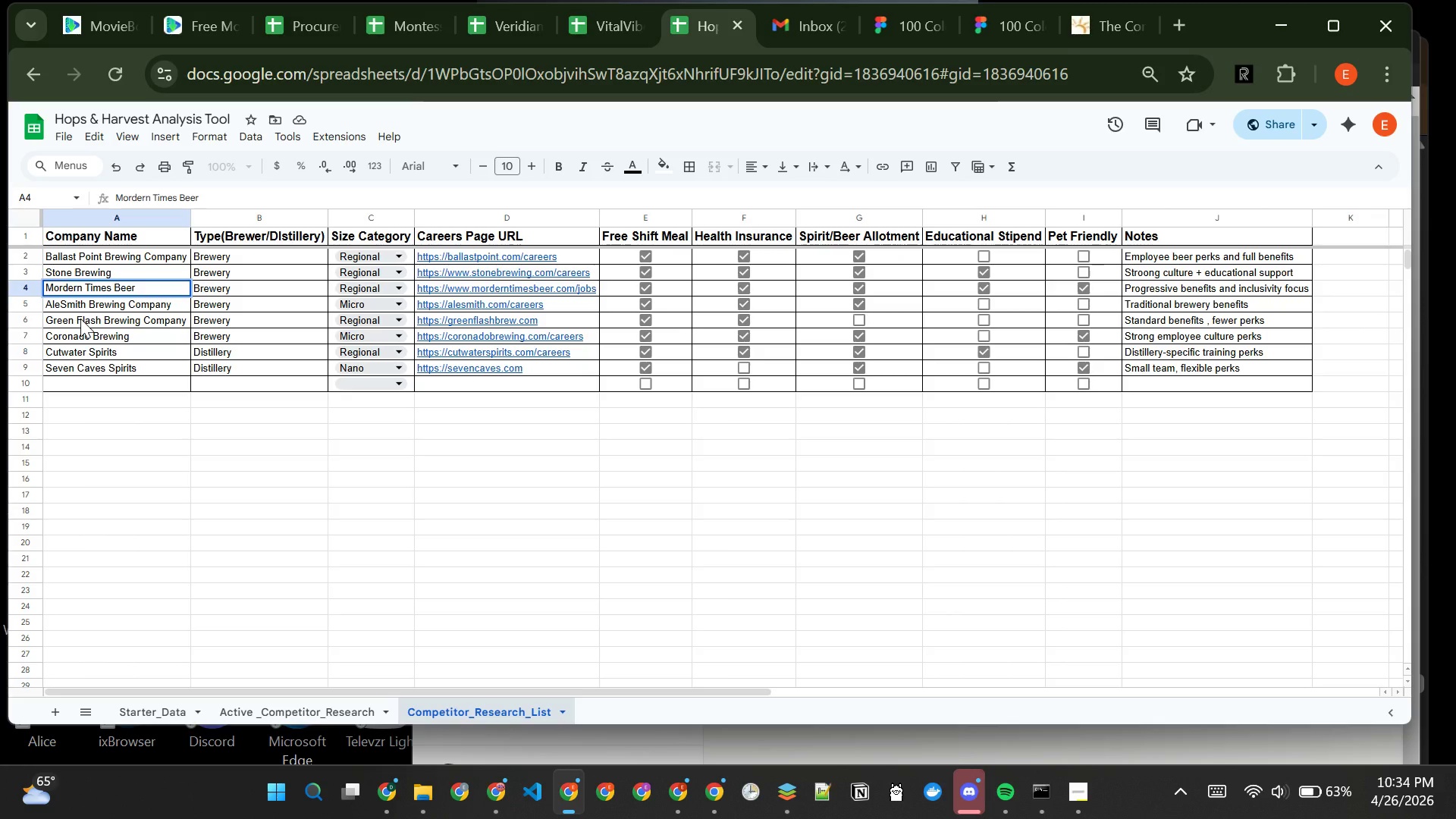 
key(Backspace)
 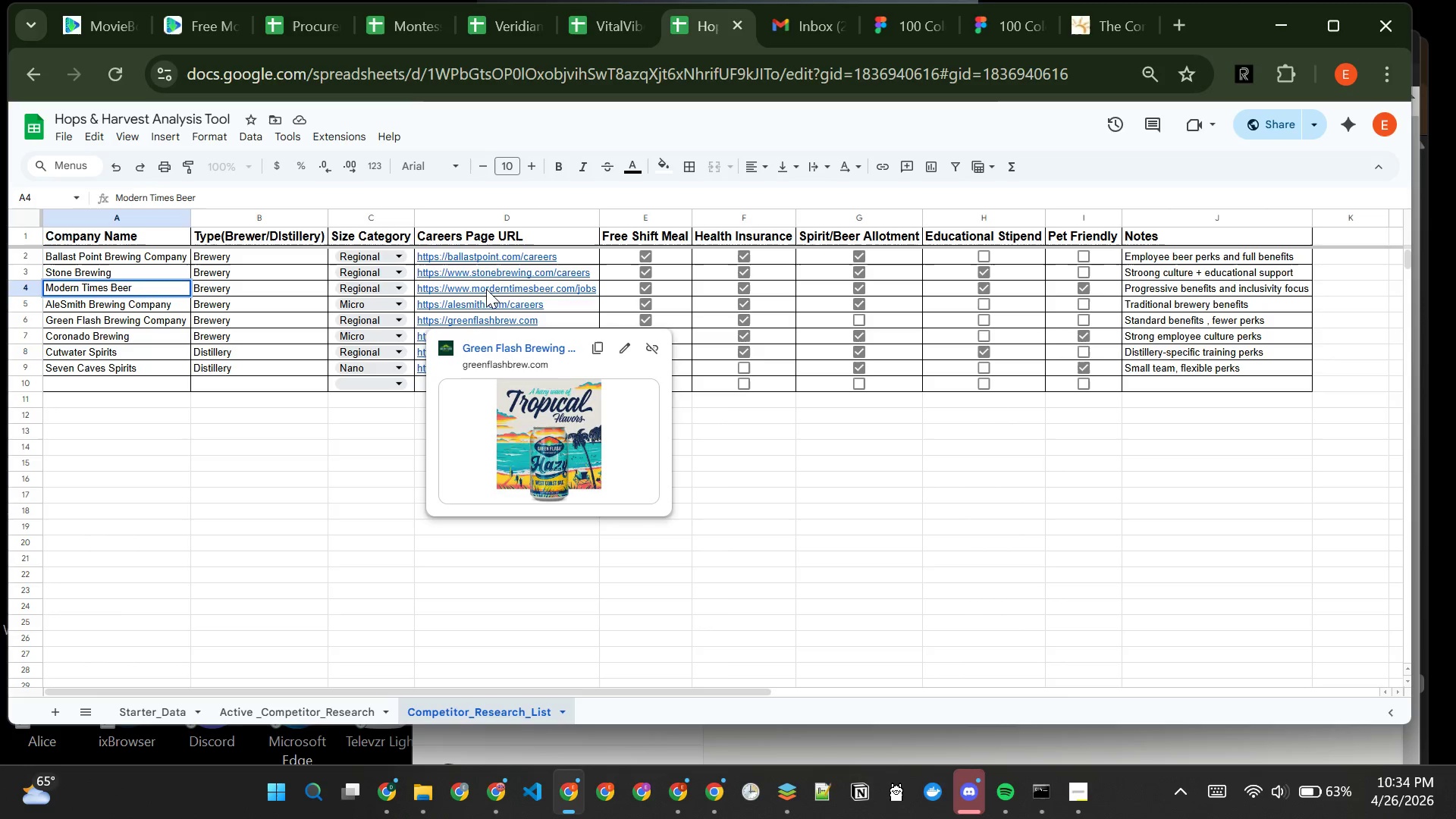 
double_click([486, 290])
 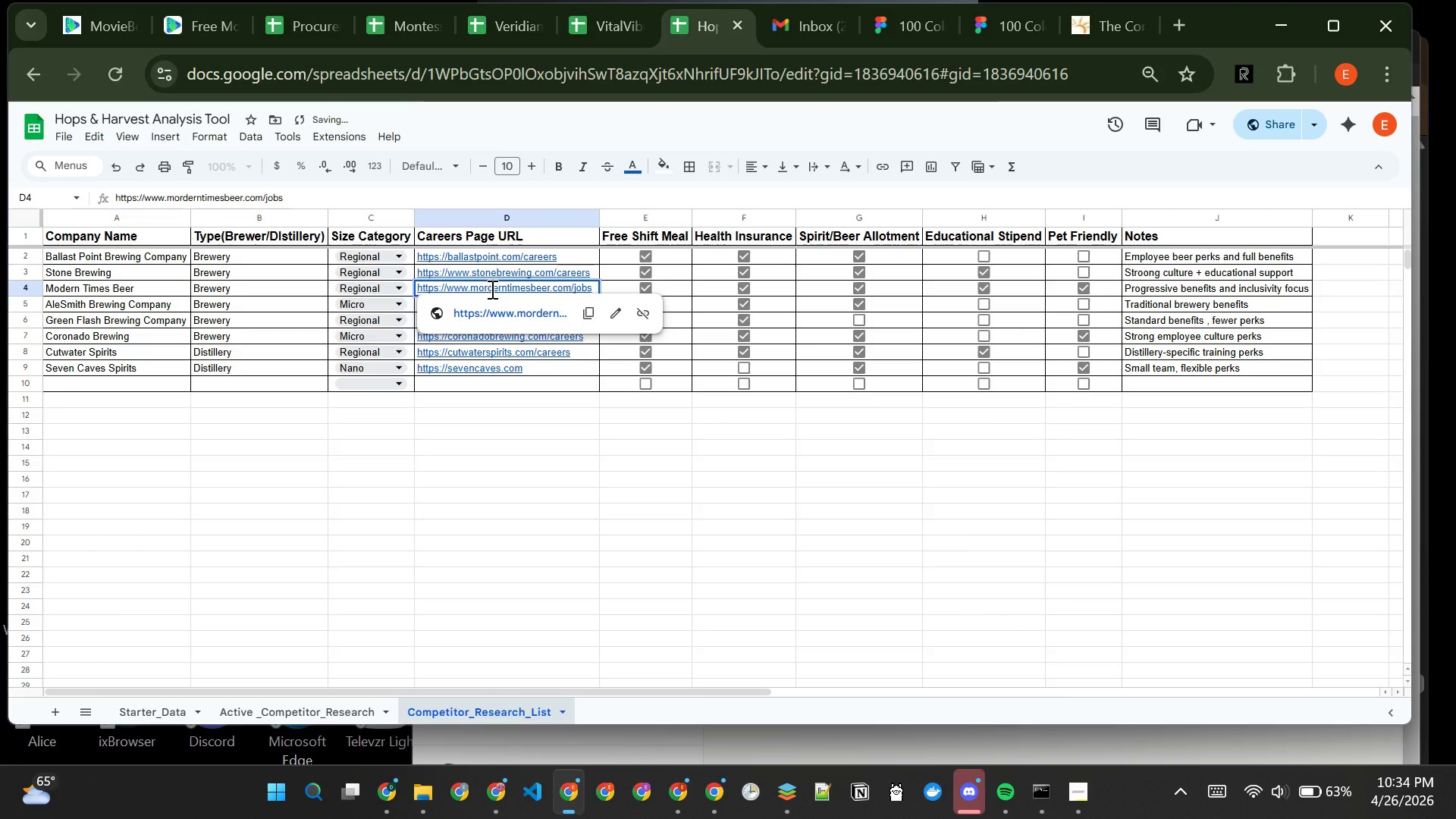 
left_click([491, 289])
 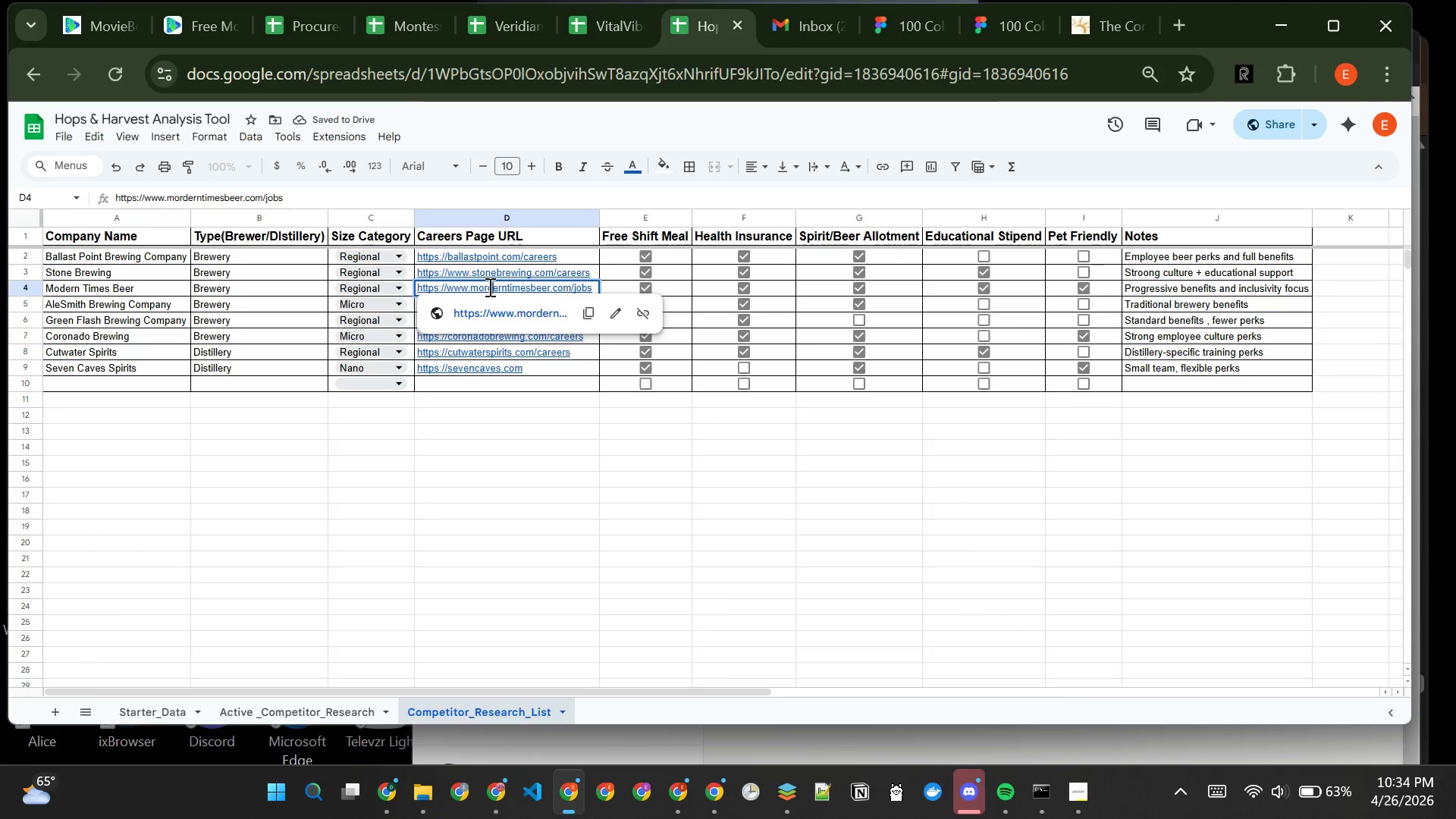 
left_click([488, 287])
 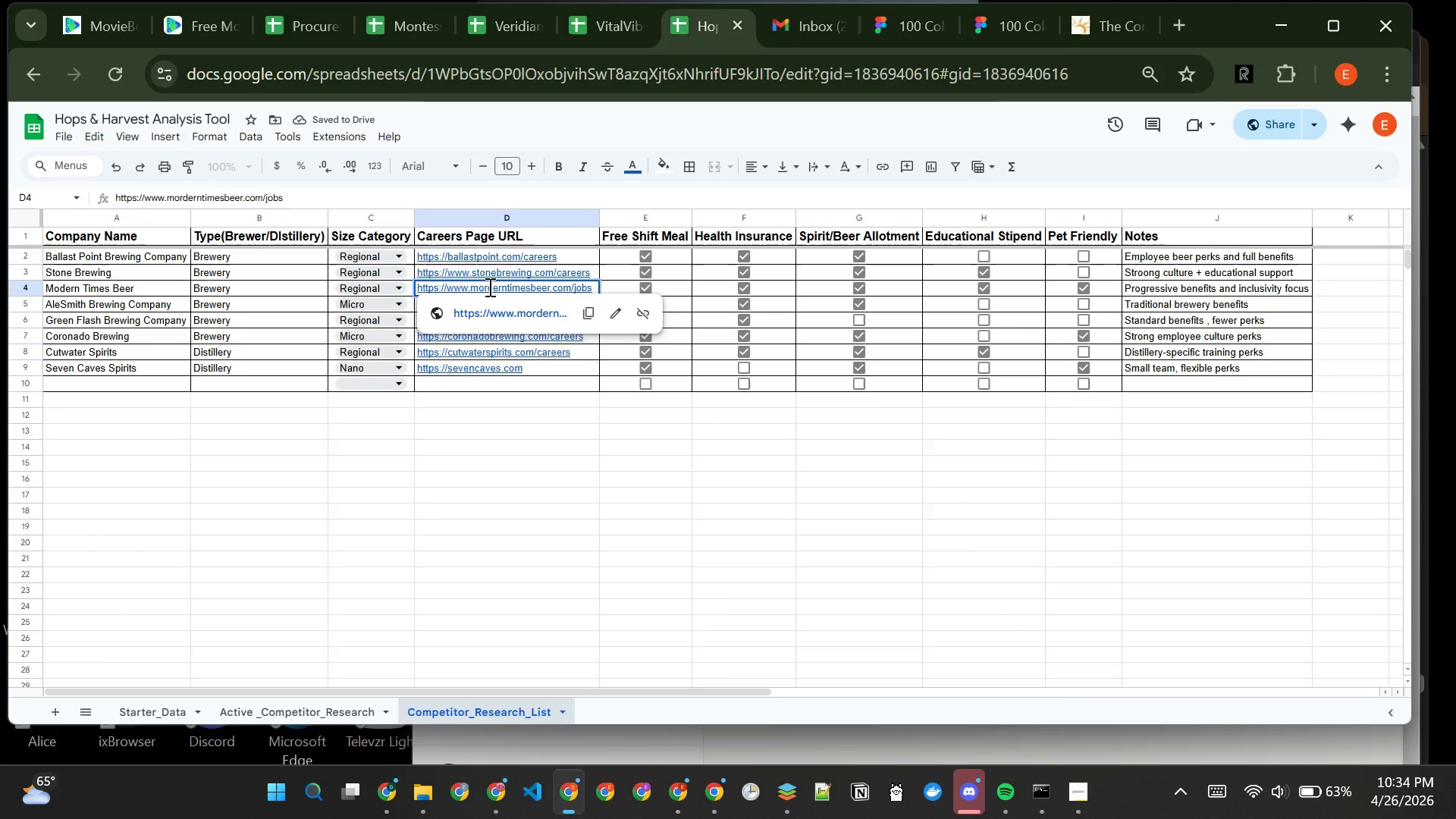 
key(Backspace)
 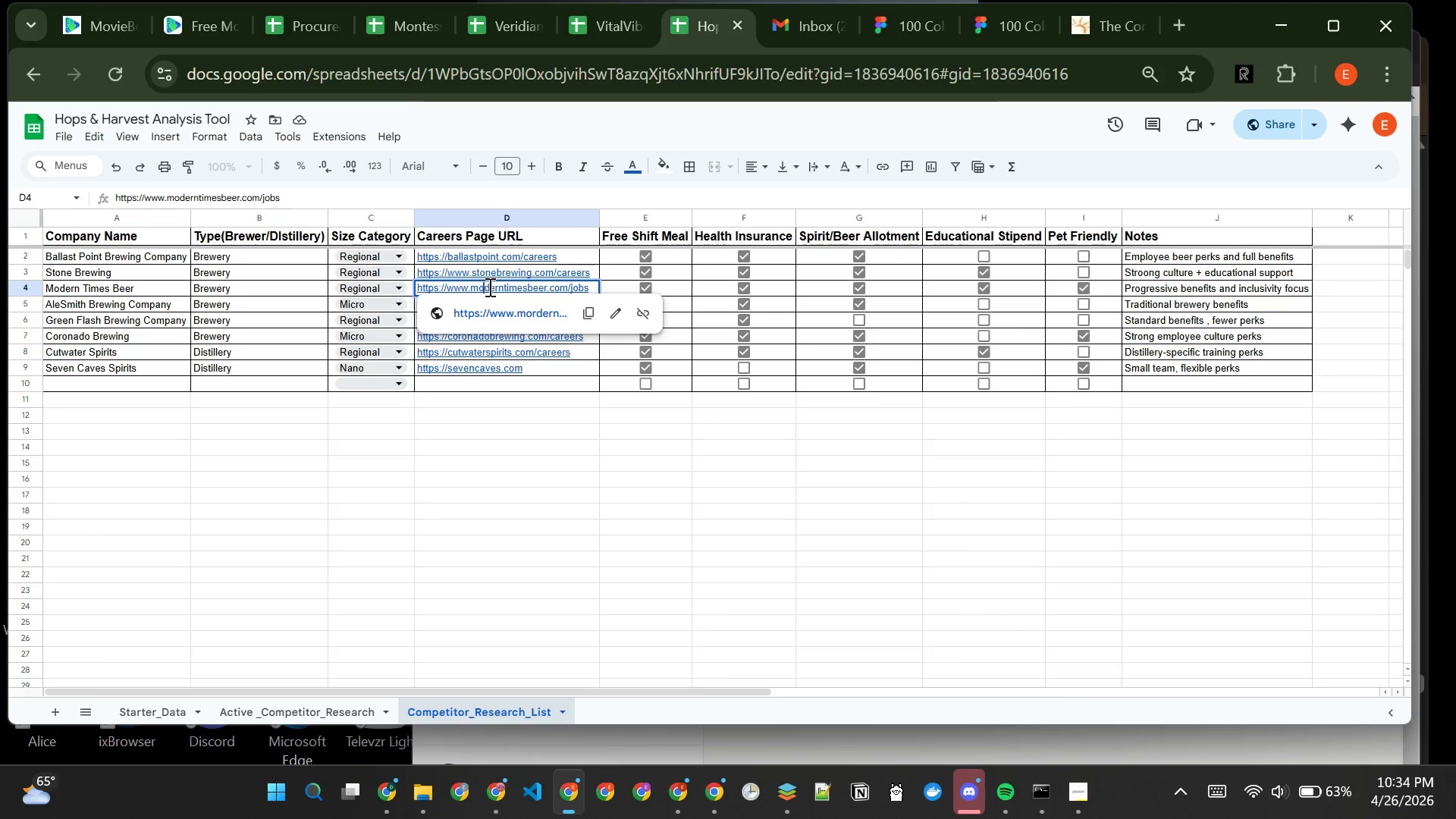 
key(Enter)
 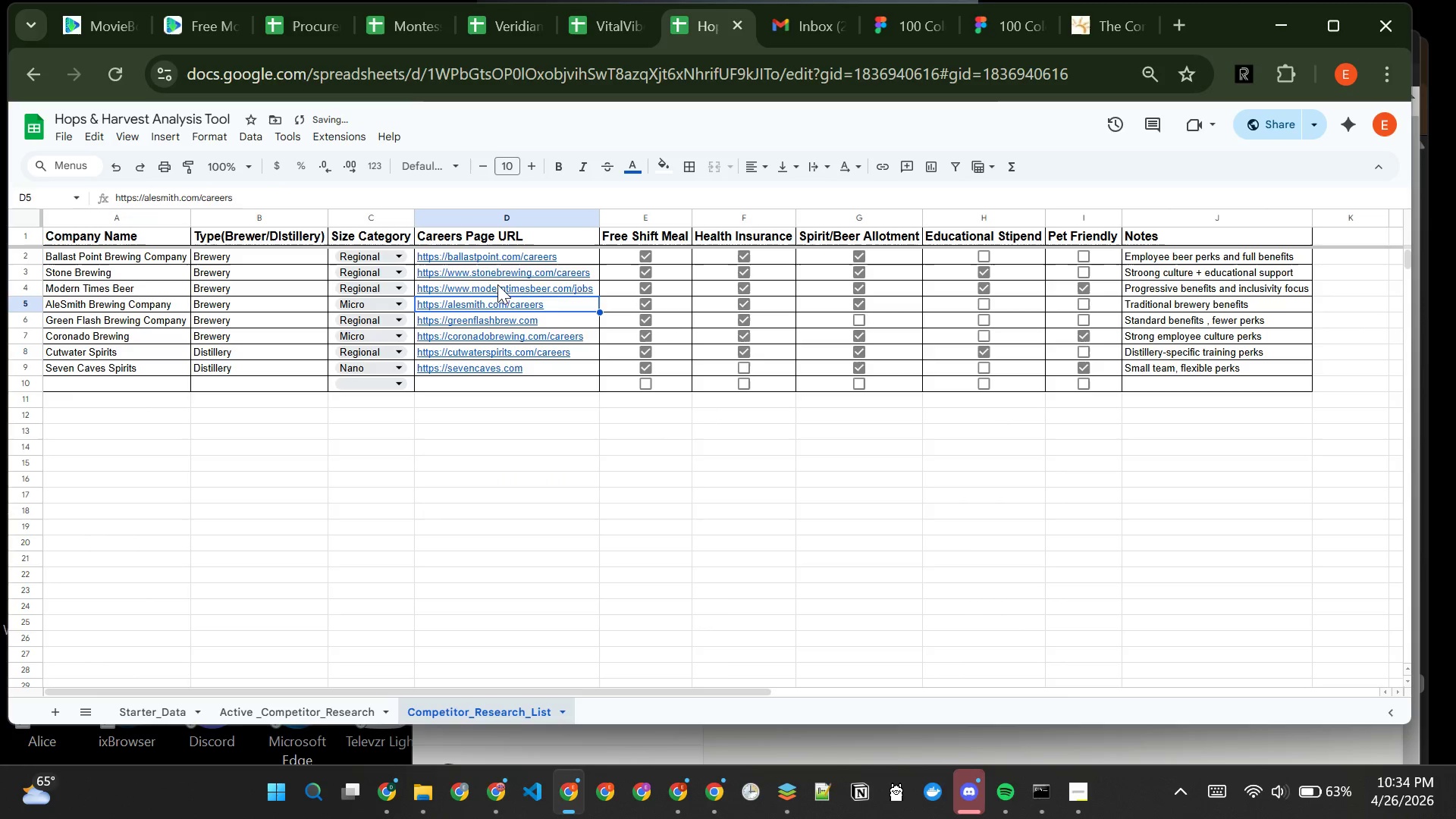 
left_click([499, 284])
 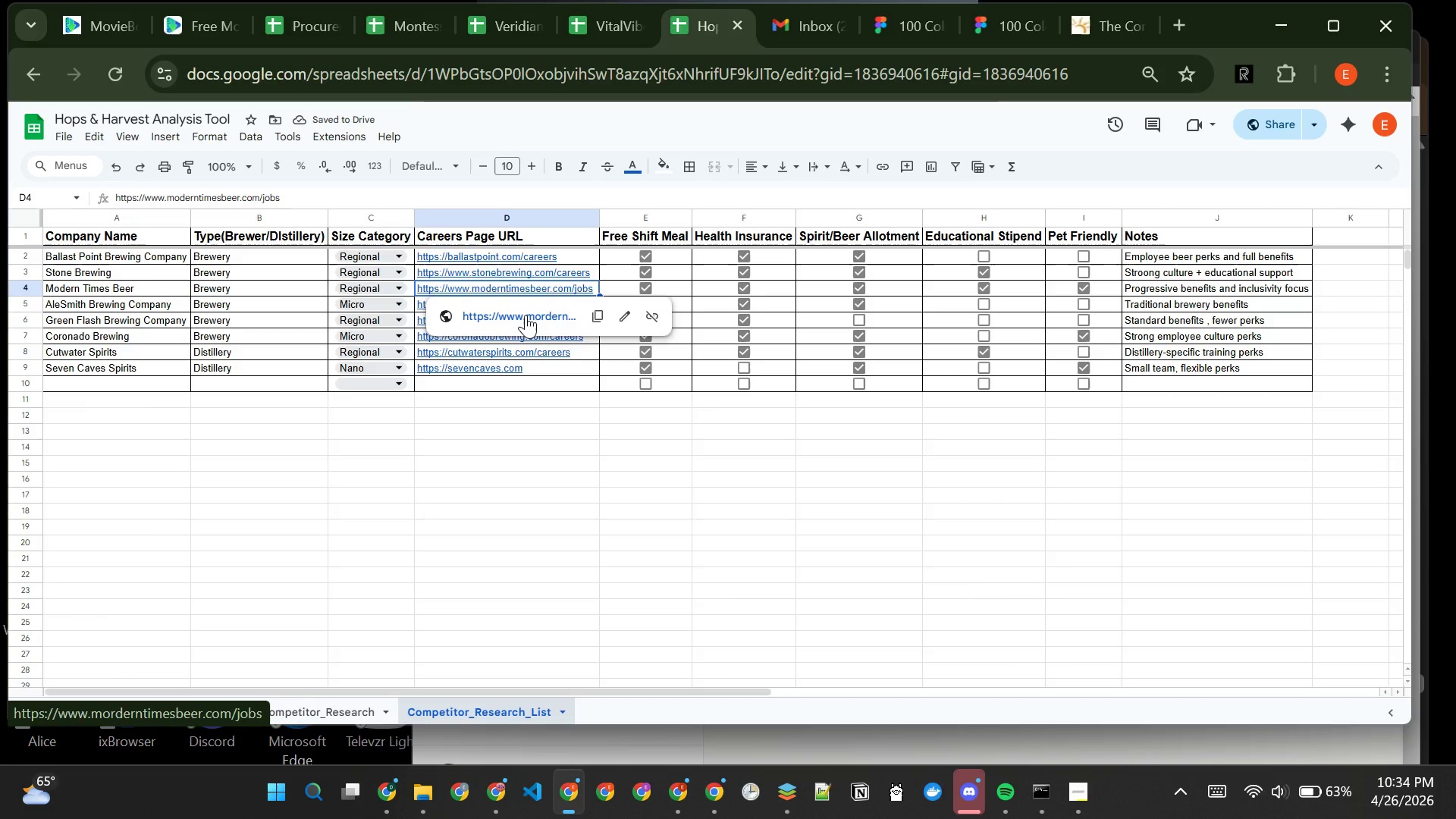 
left_click([554, 496])
 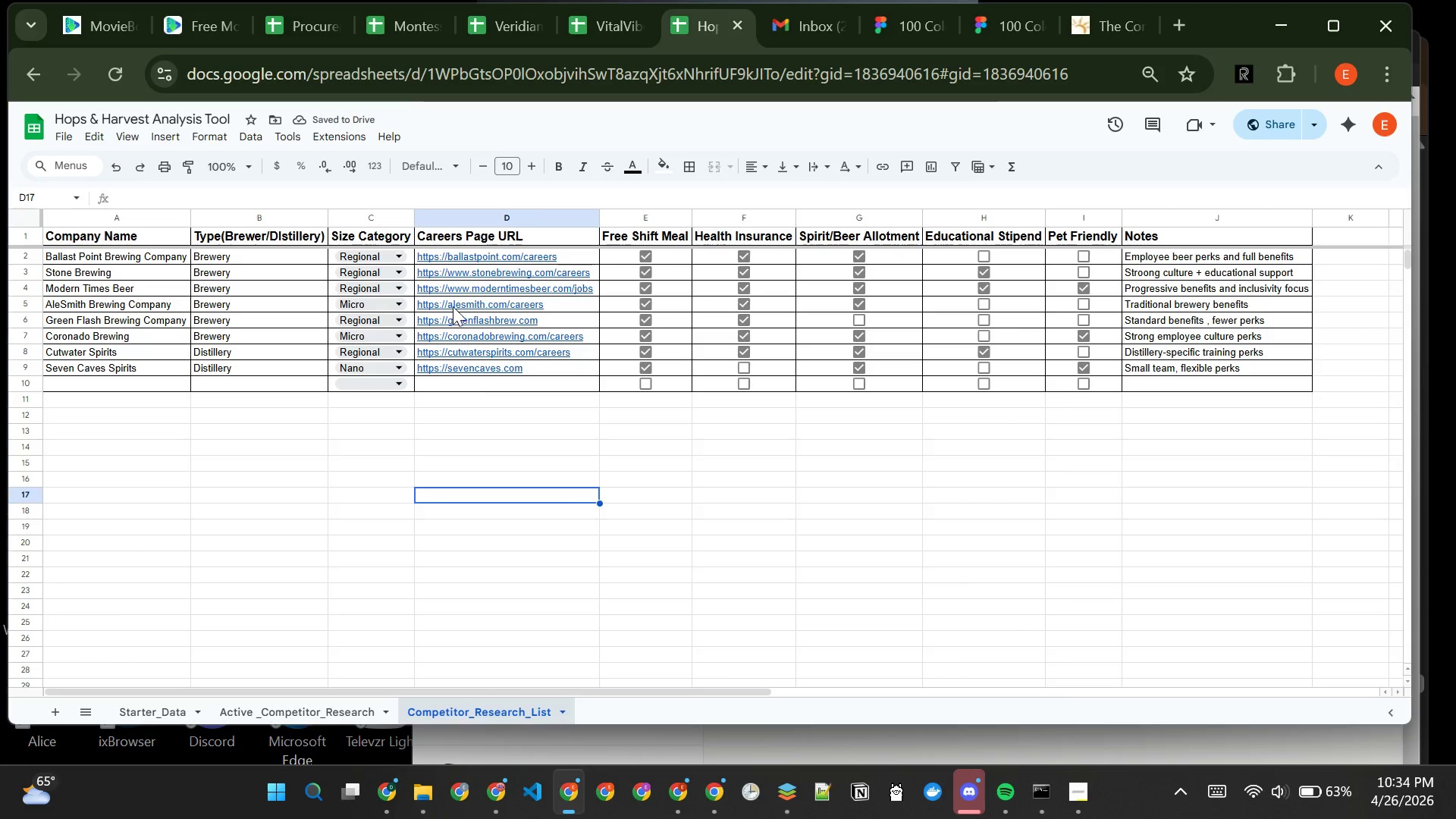 
mouse_move([475, 292])
 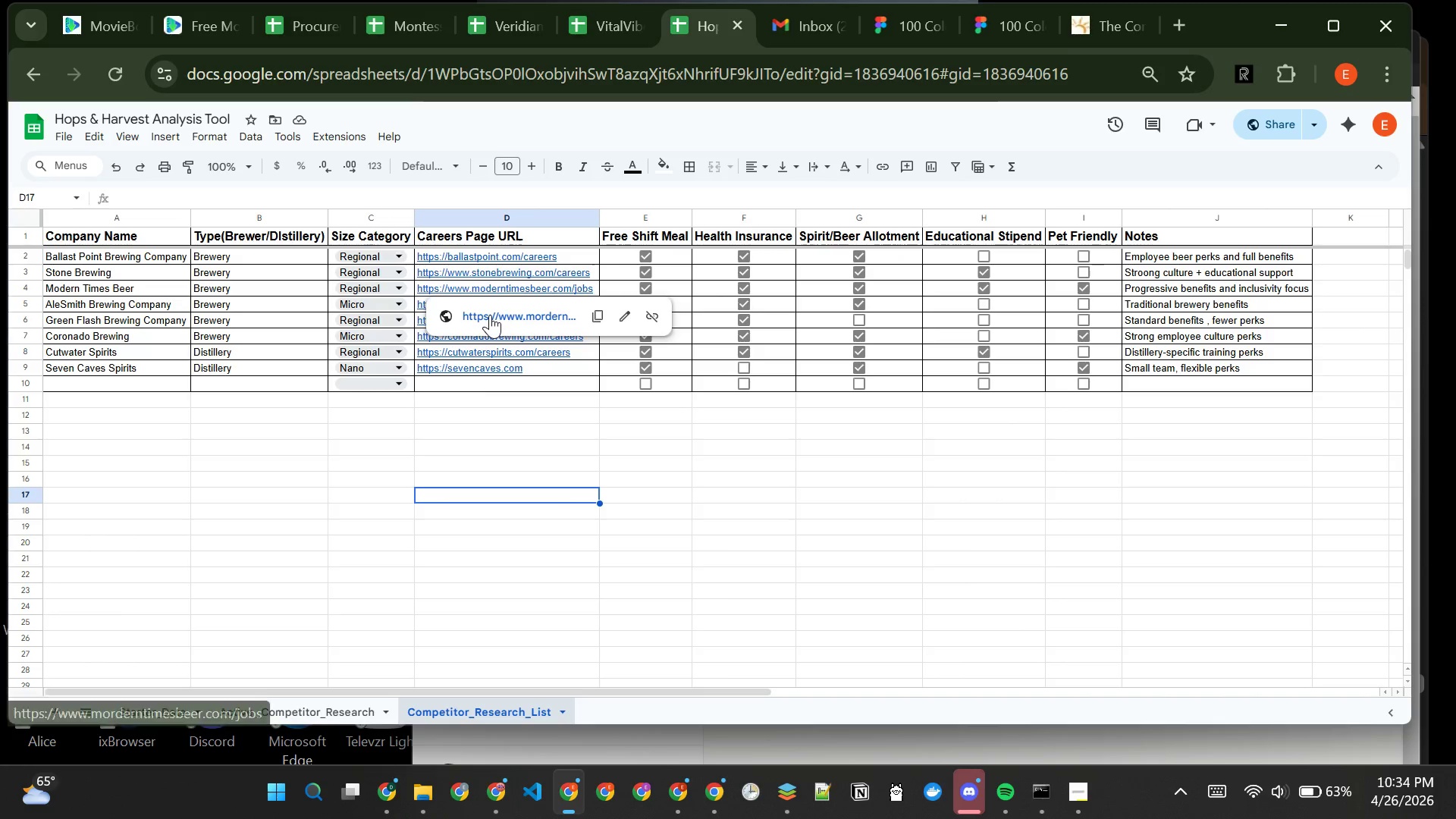 
left_click([490, 315])
 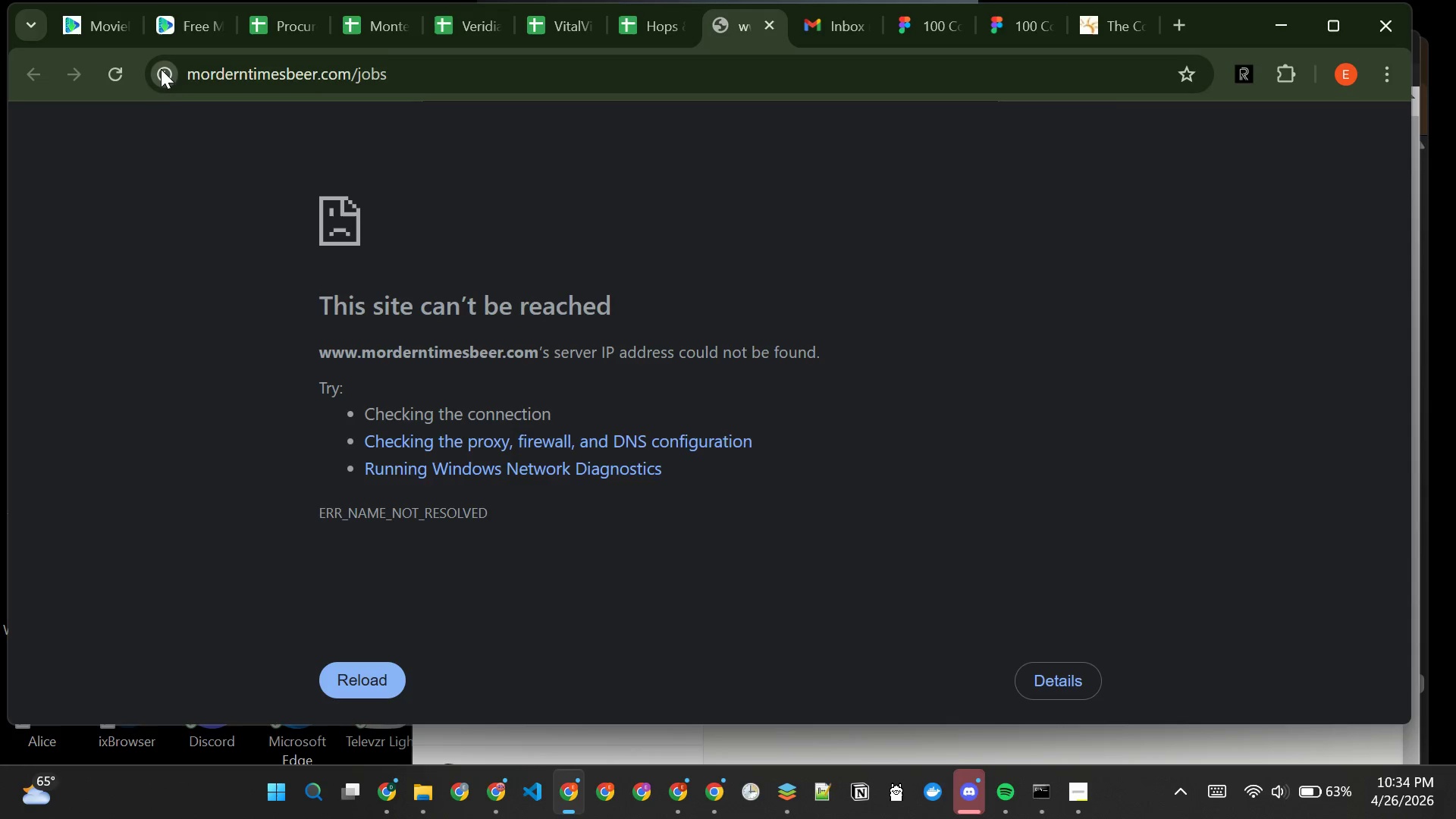 
left_click([120, 71])
 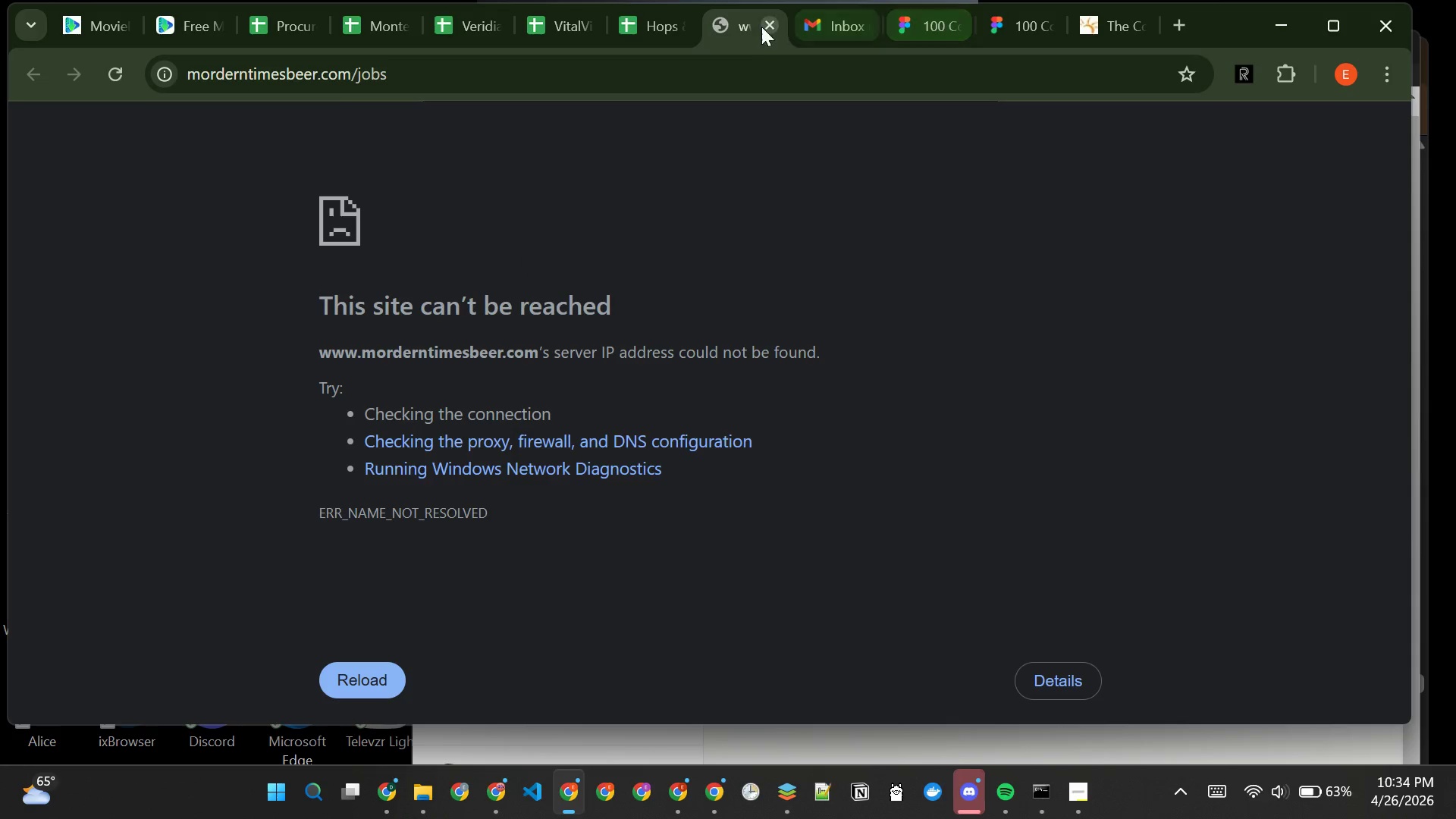 
left_click([764, 24])
 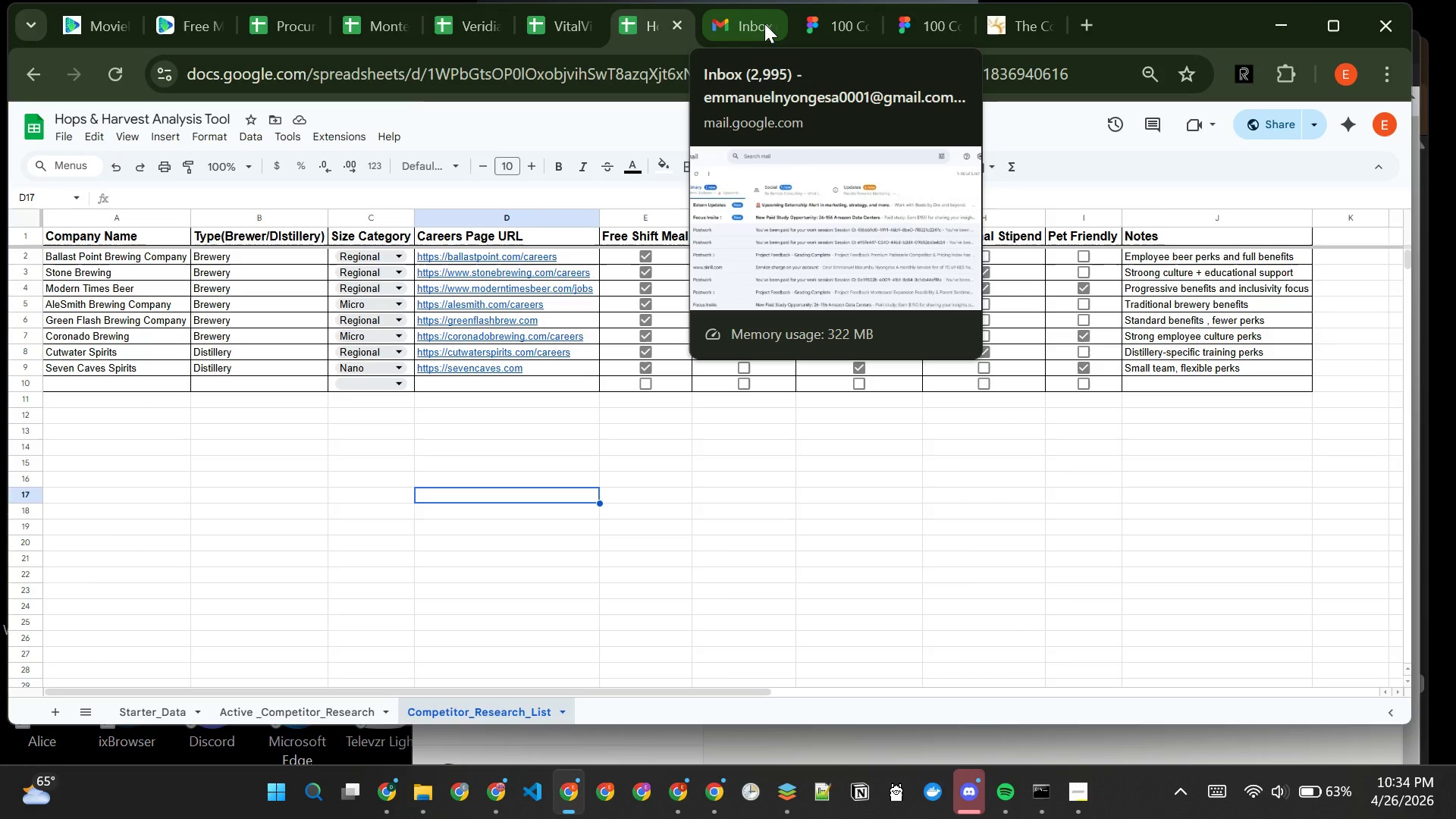 
wait(13.12)
 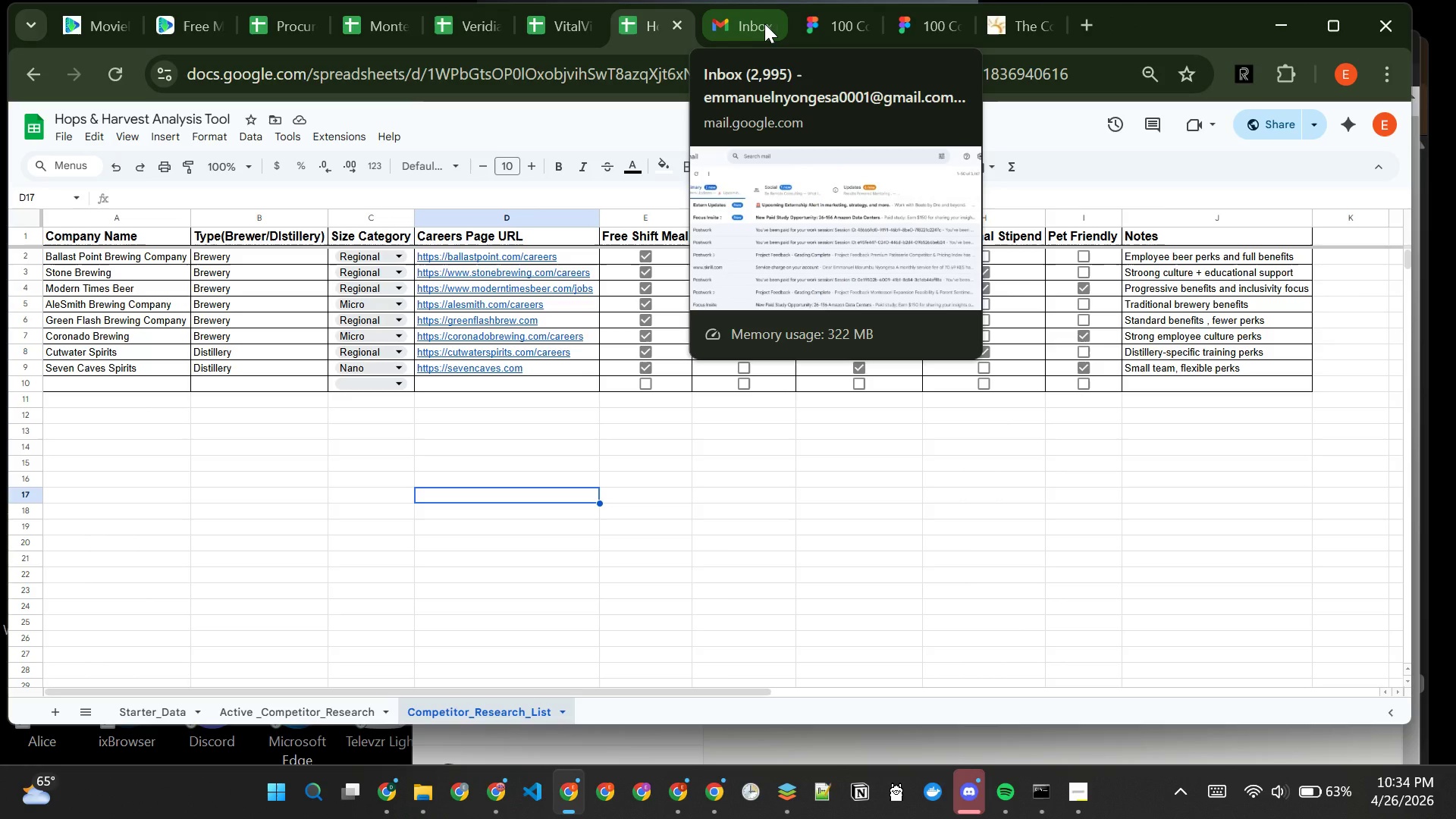 
left_click([480, 303])
 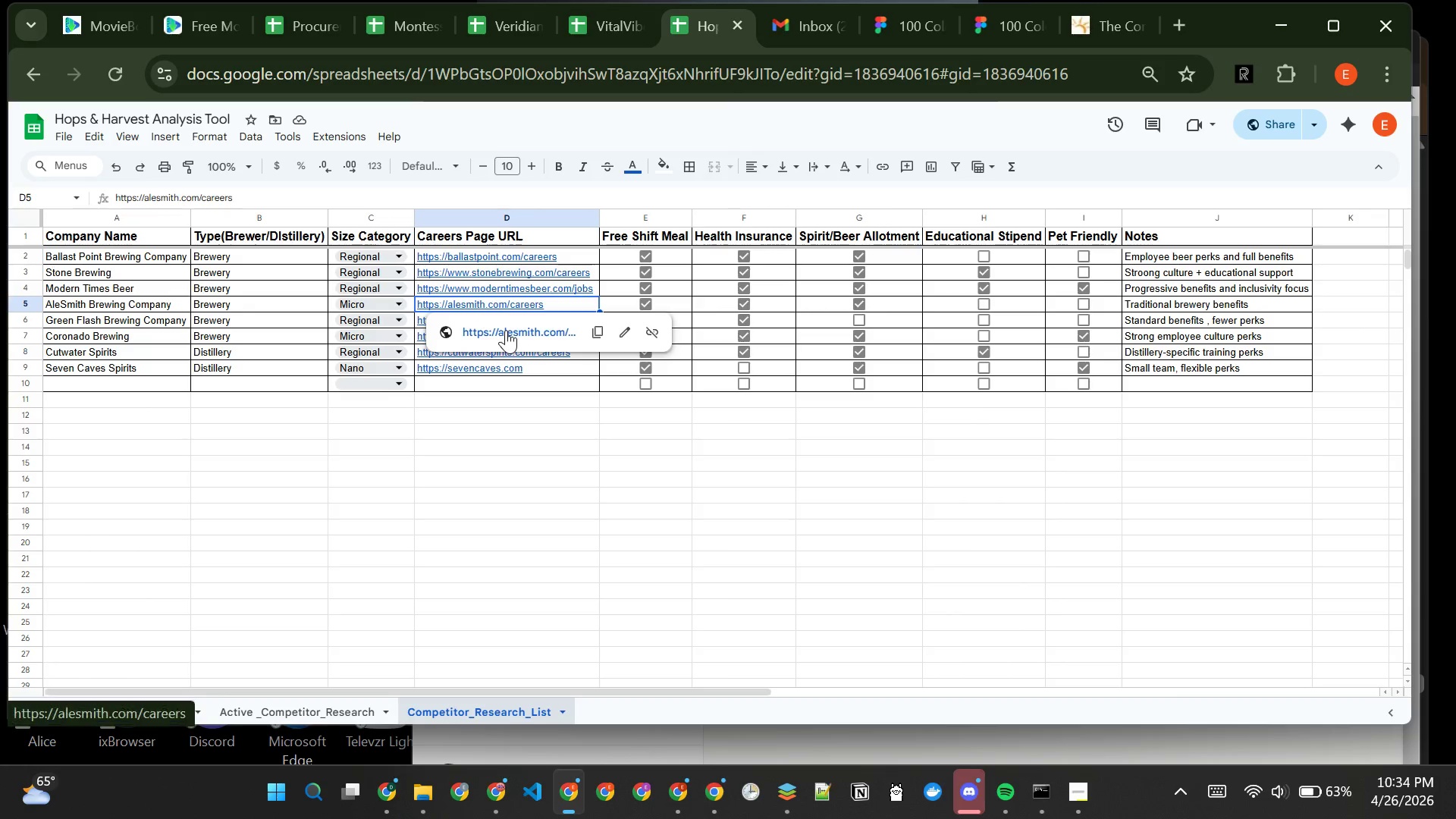 
left_click([506, 330])
 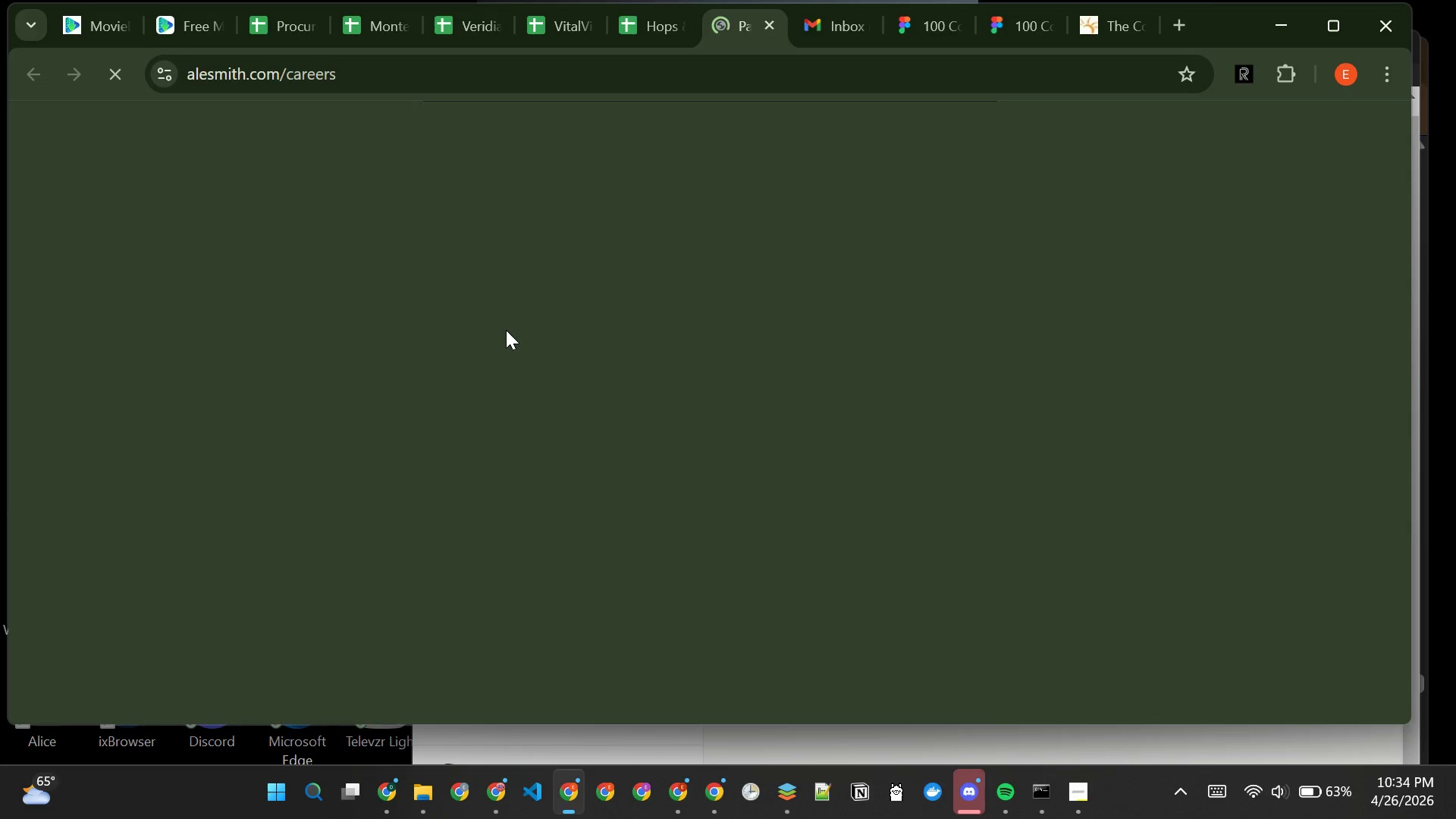 
wait(8.55)
 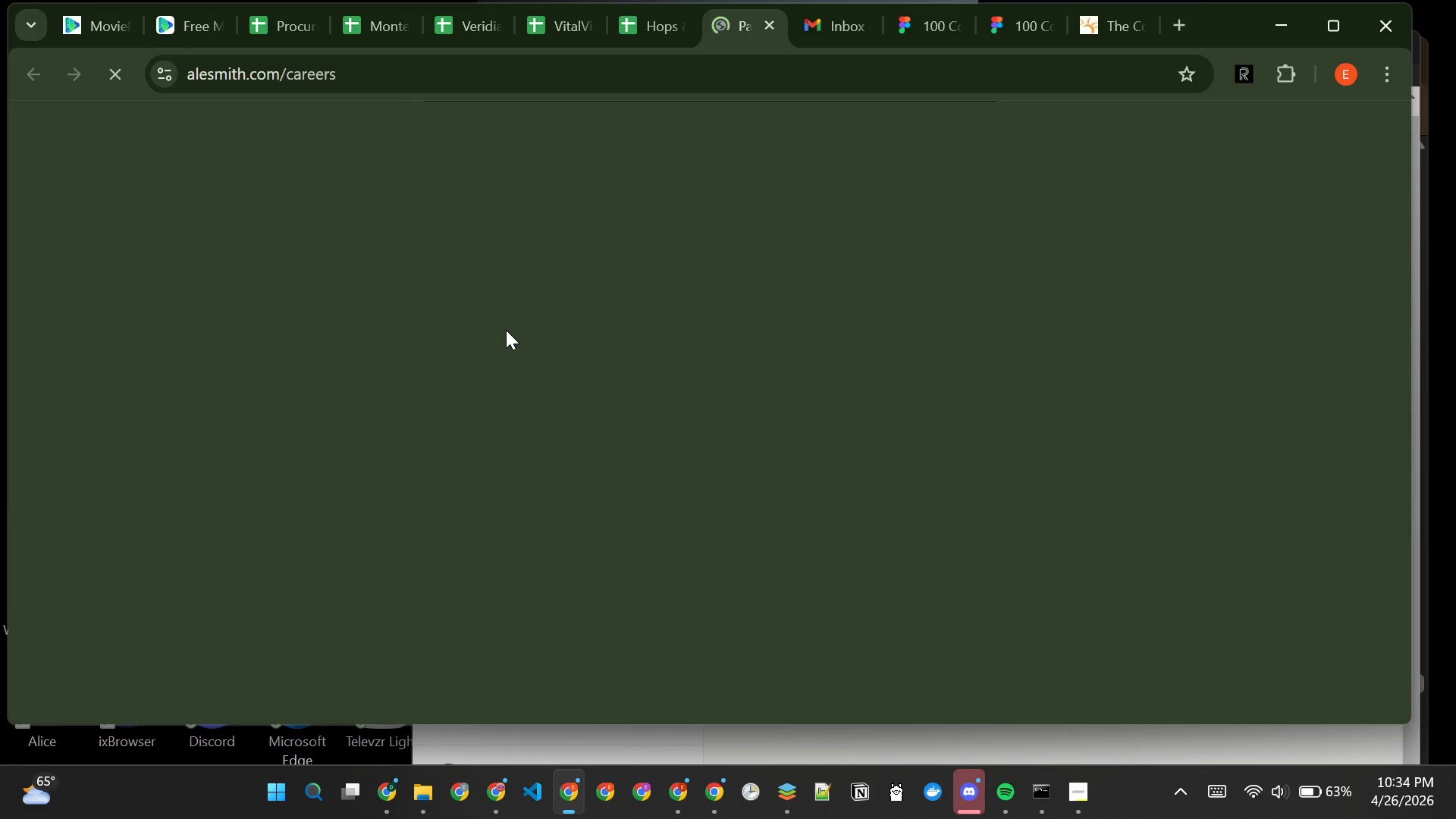 
left_click([764, 19])
 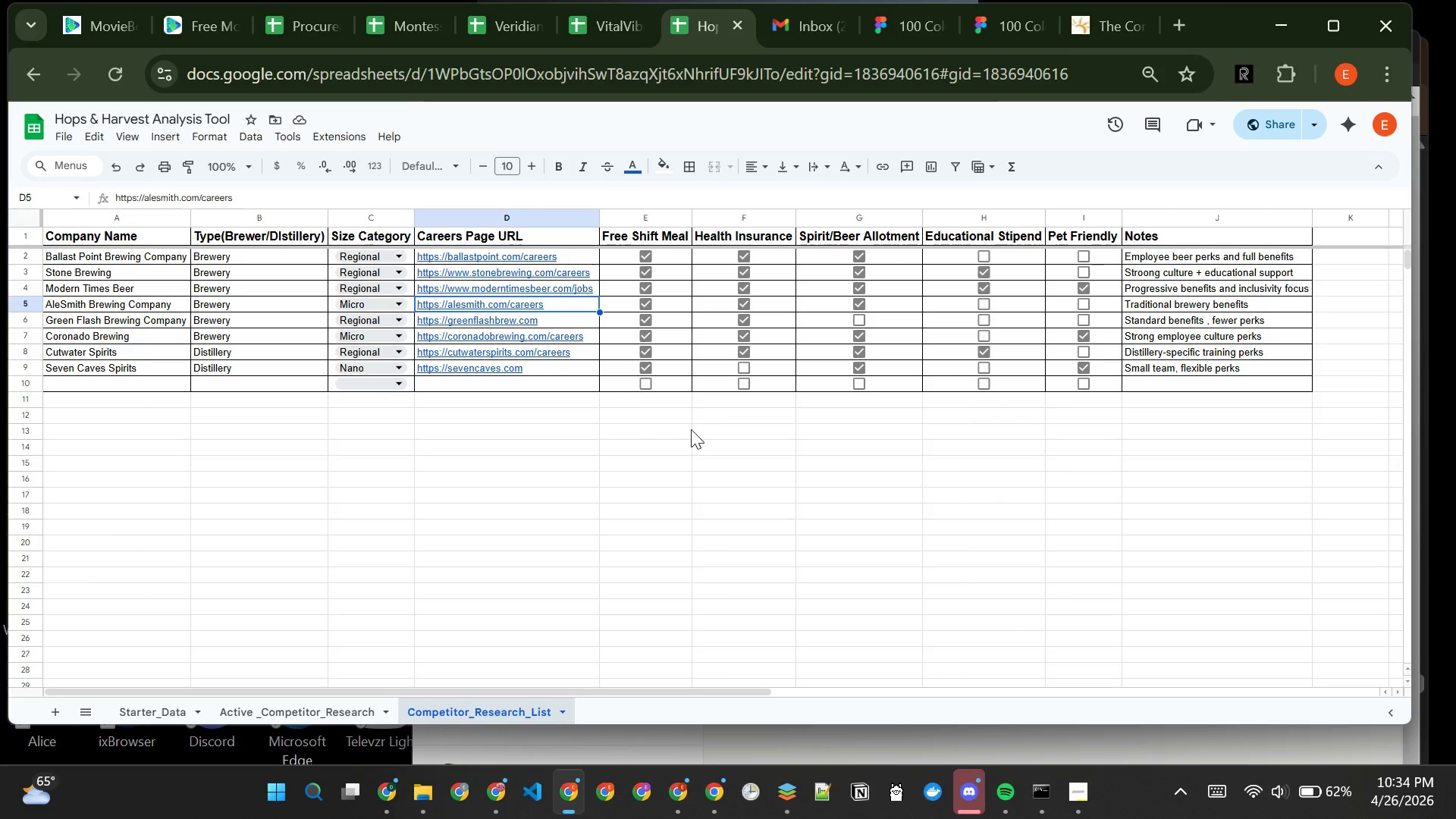 
left_click([830, 459])
 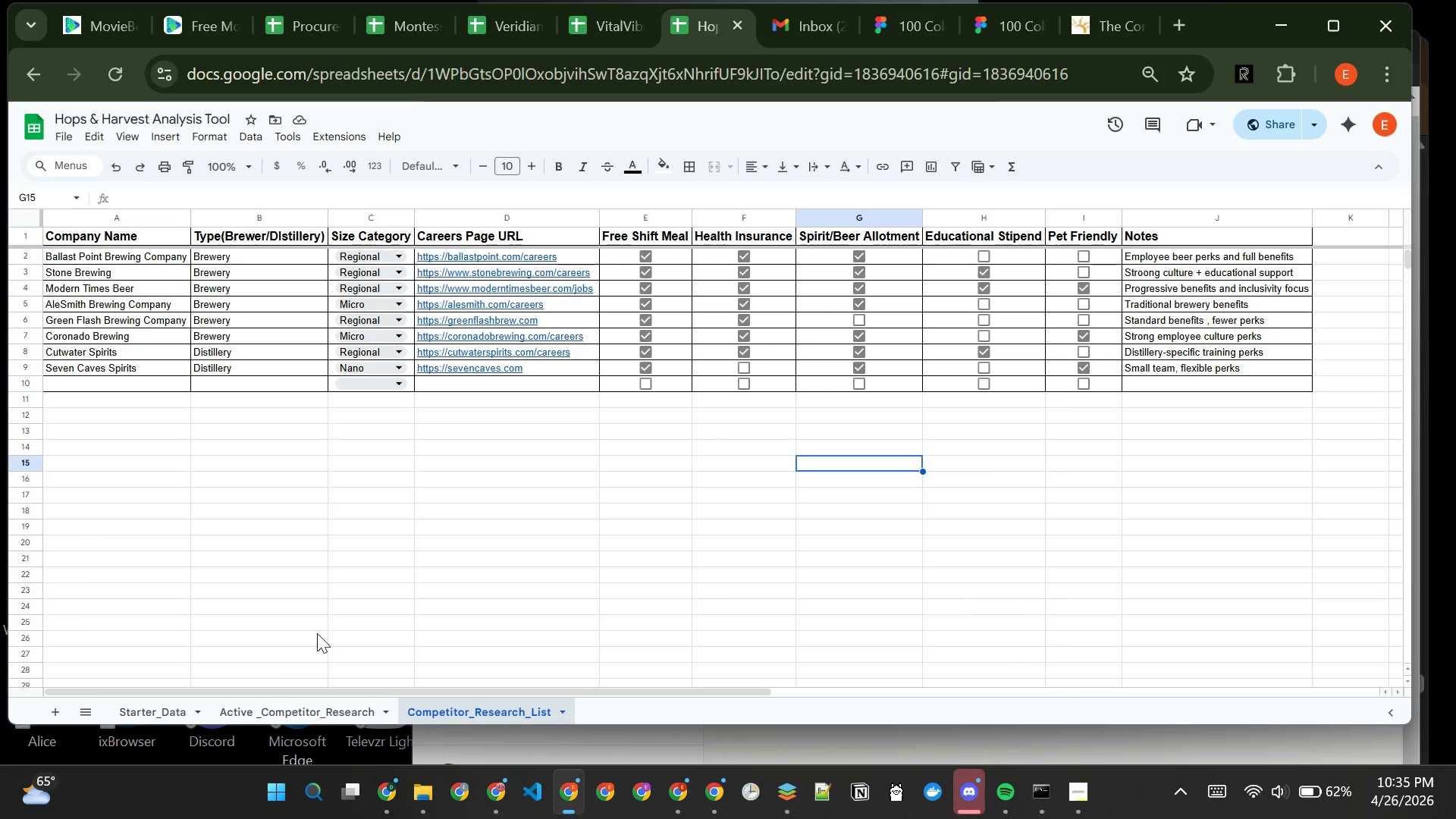 
left_click([249, 706])
 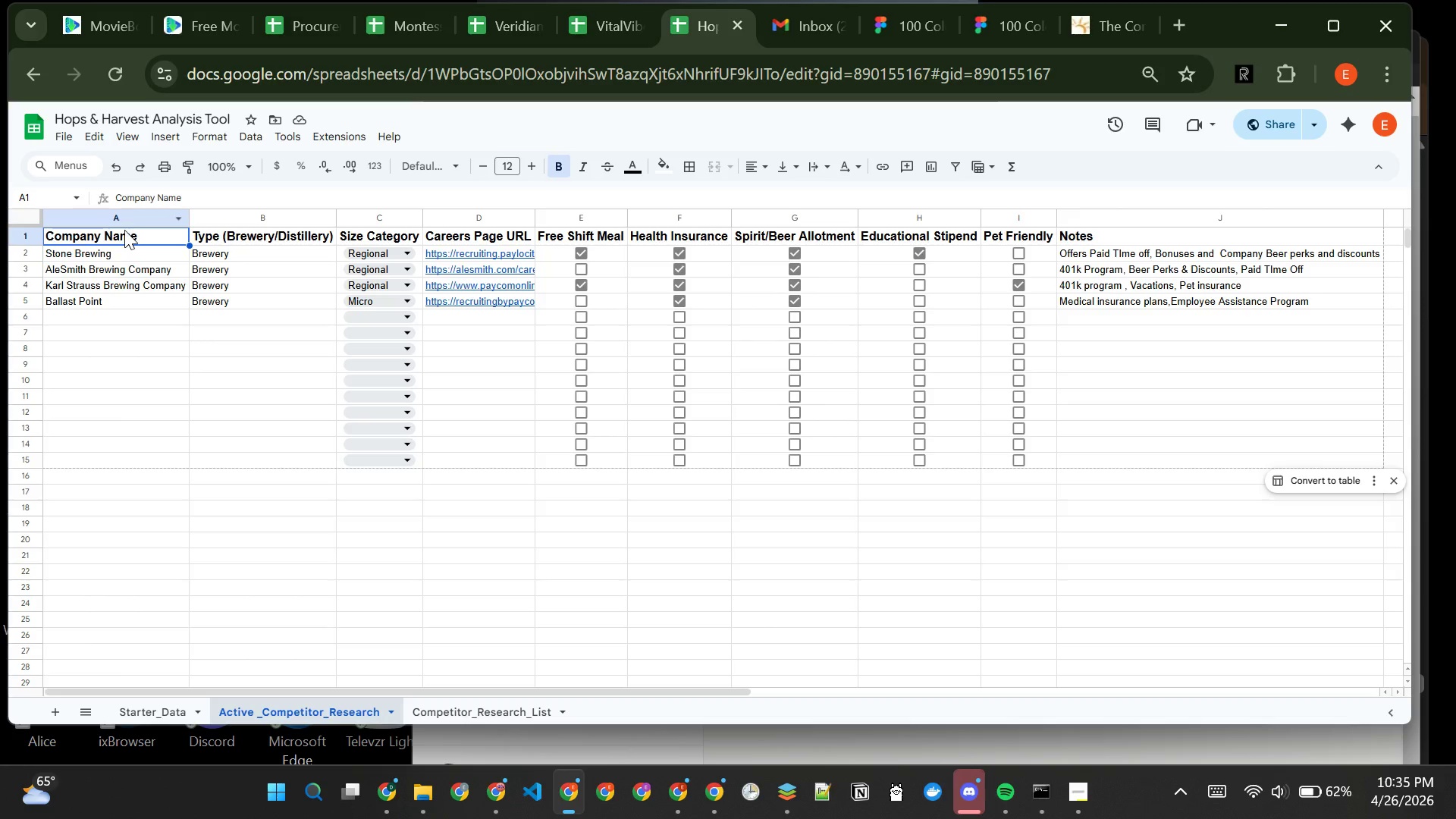 
left_click_drag(start_coordinate=[124, 230], to_coordinate=[1129, 464])
 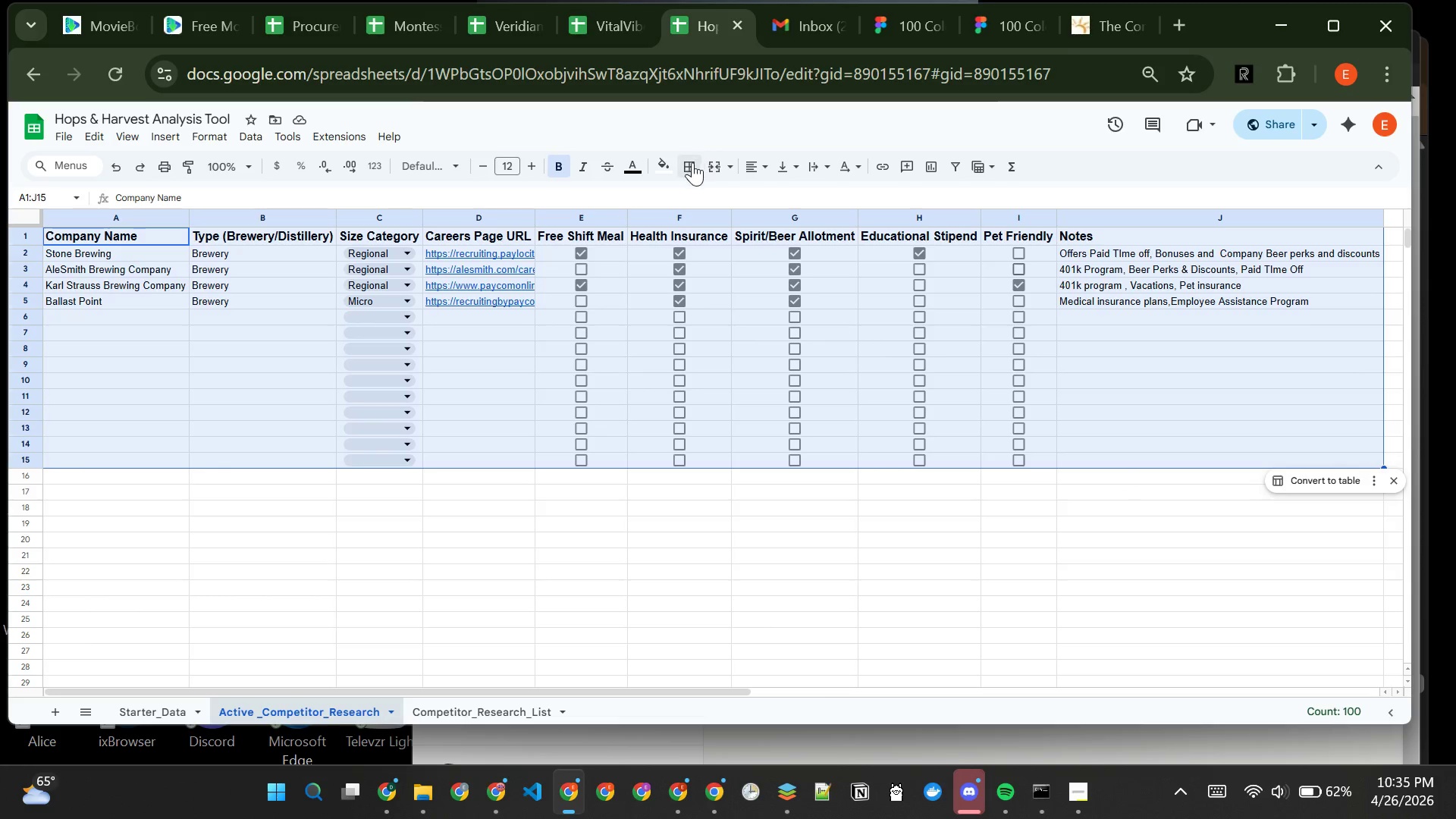 
left_click([692, 163])
 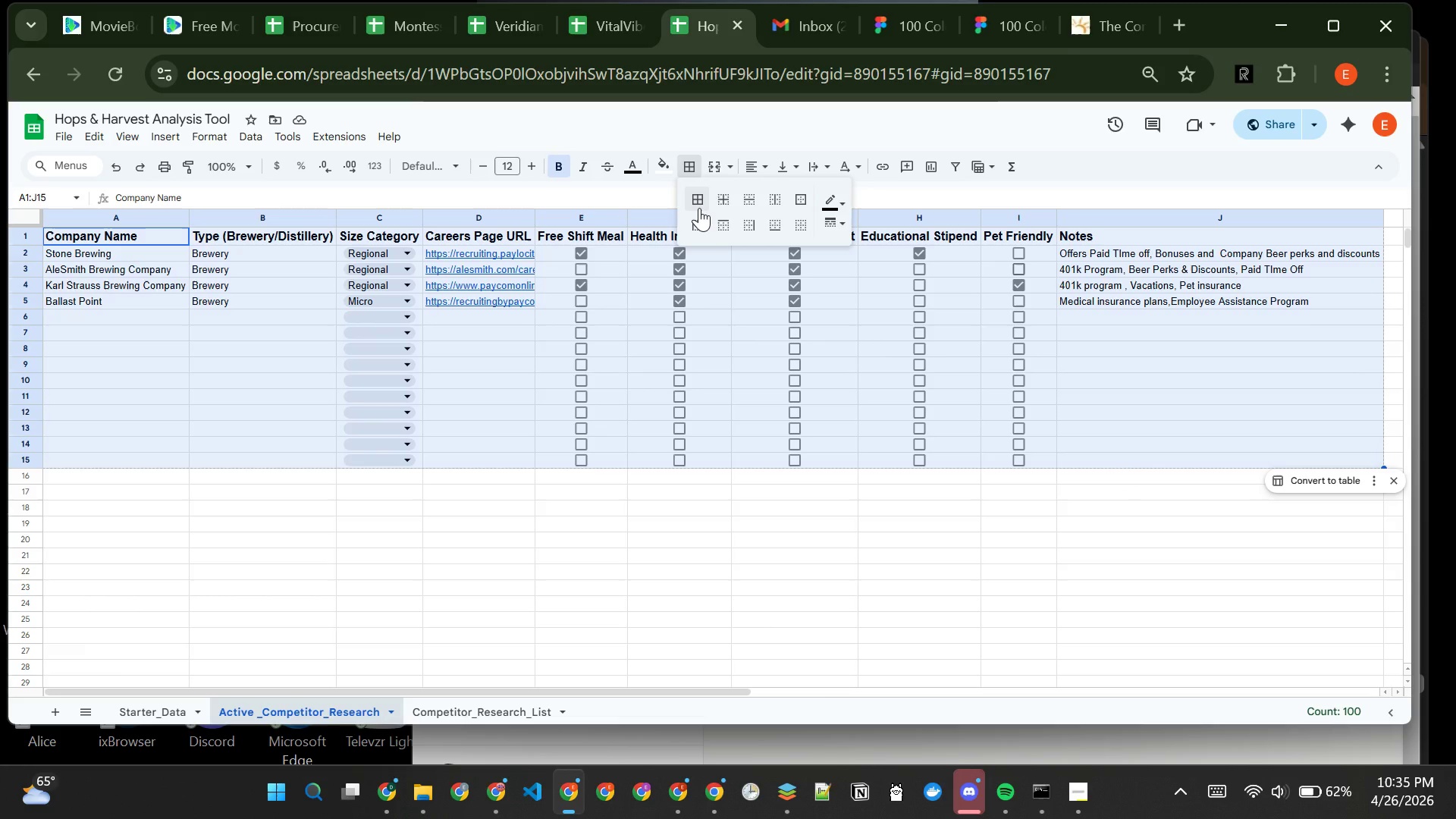 
left_click([699, 208])
 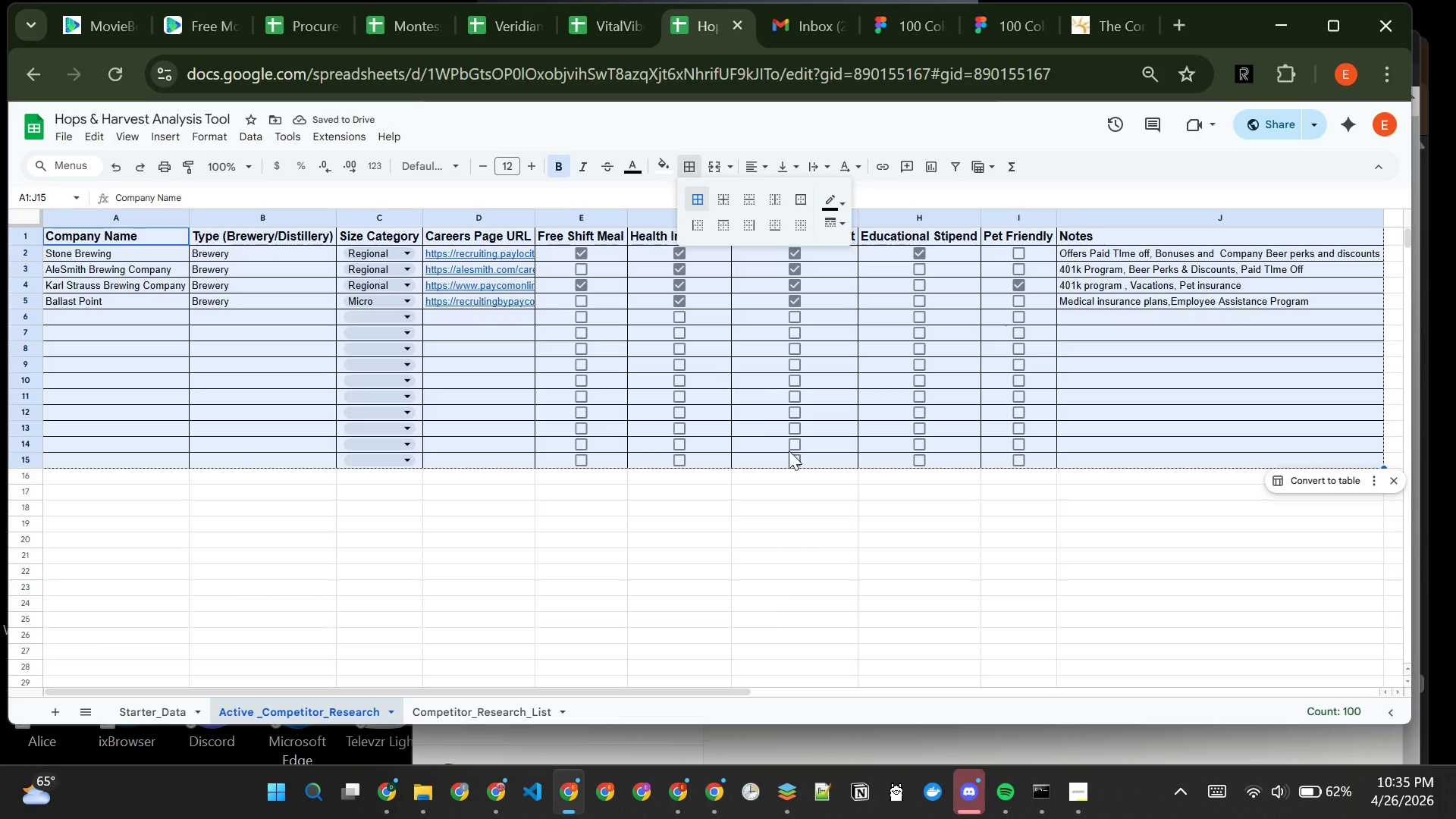 
left_click([879, 491])
 